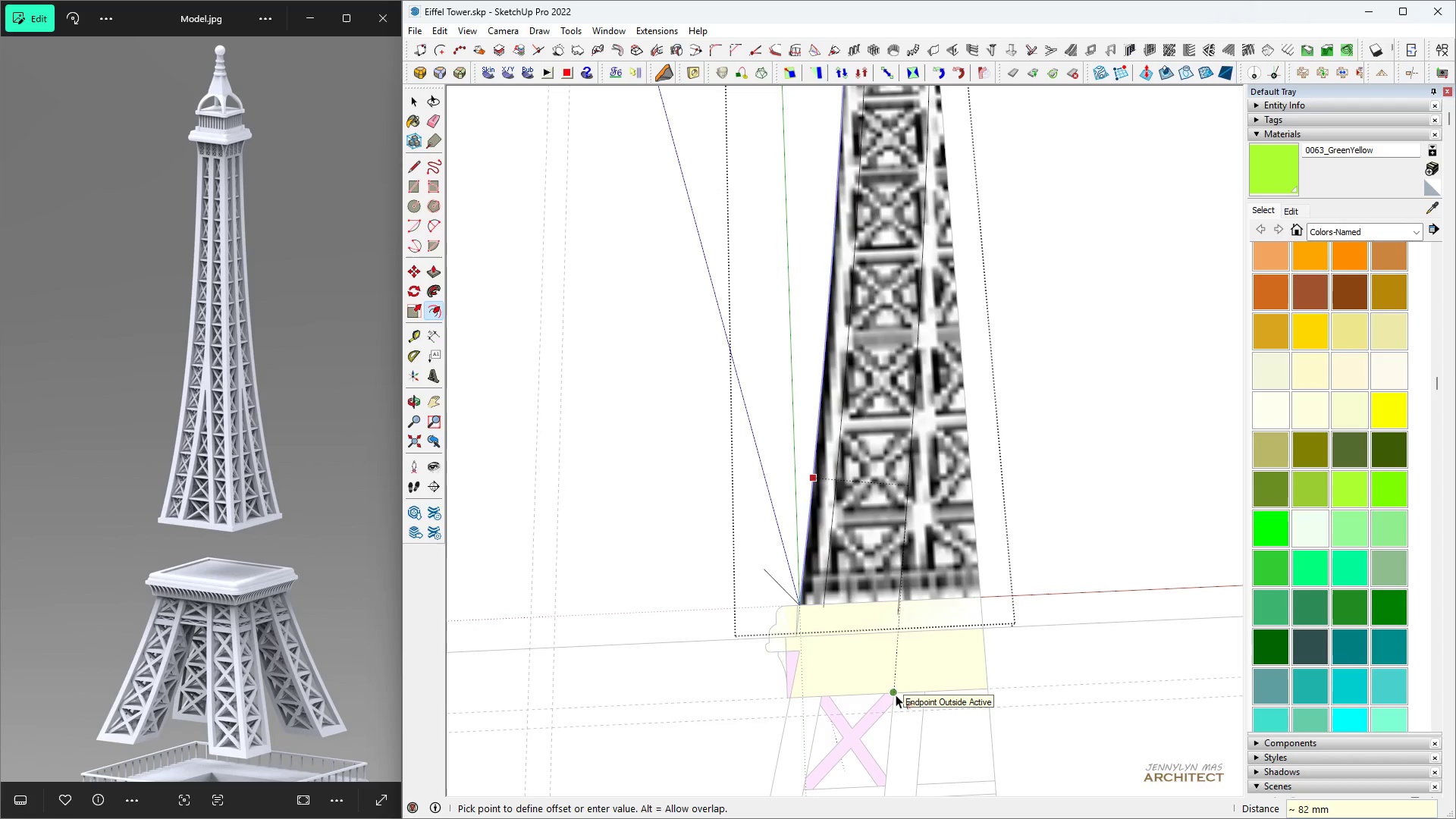 
type(85)
 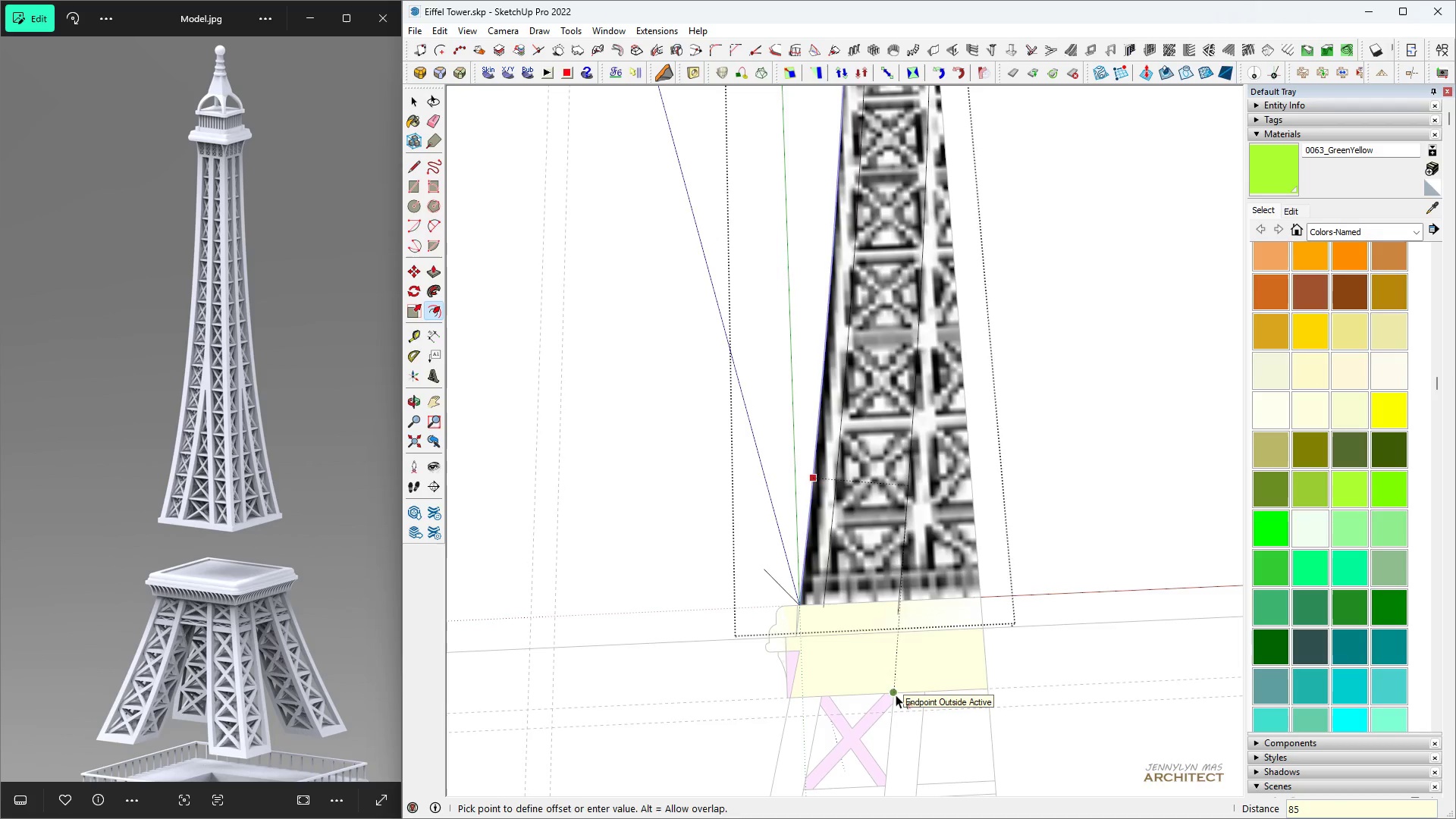 
key(Enter)
 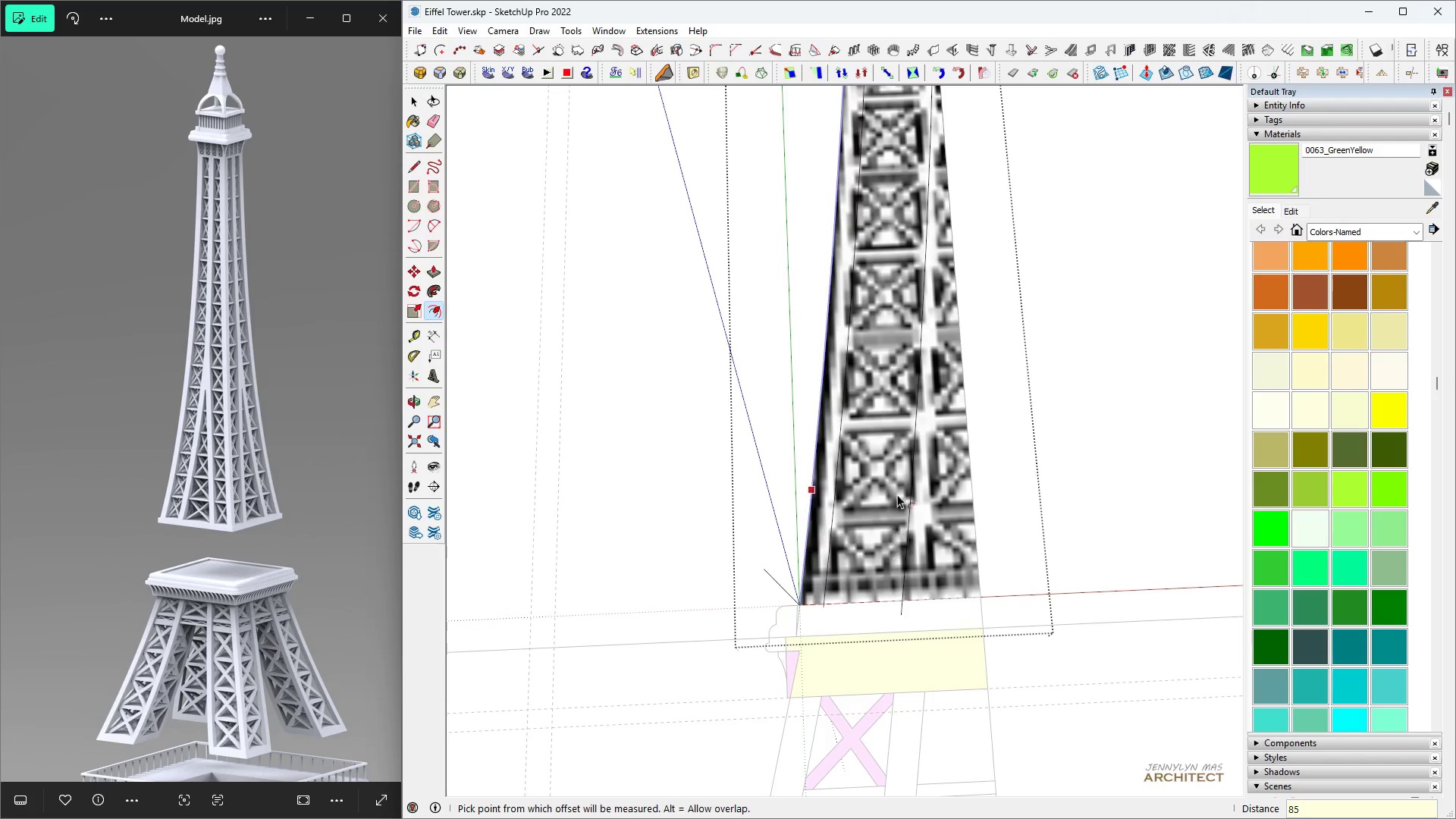 
key(Space)
 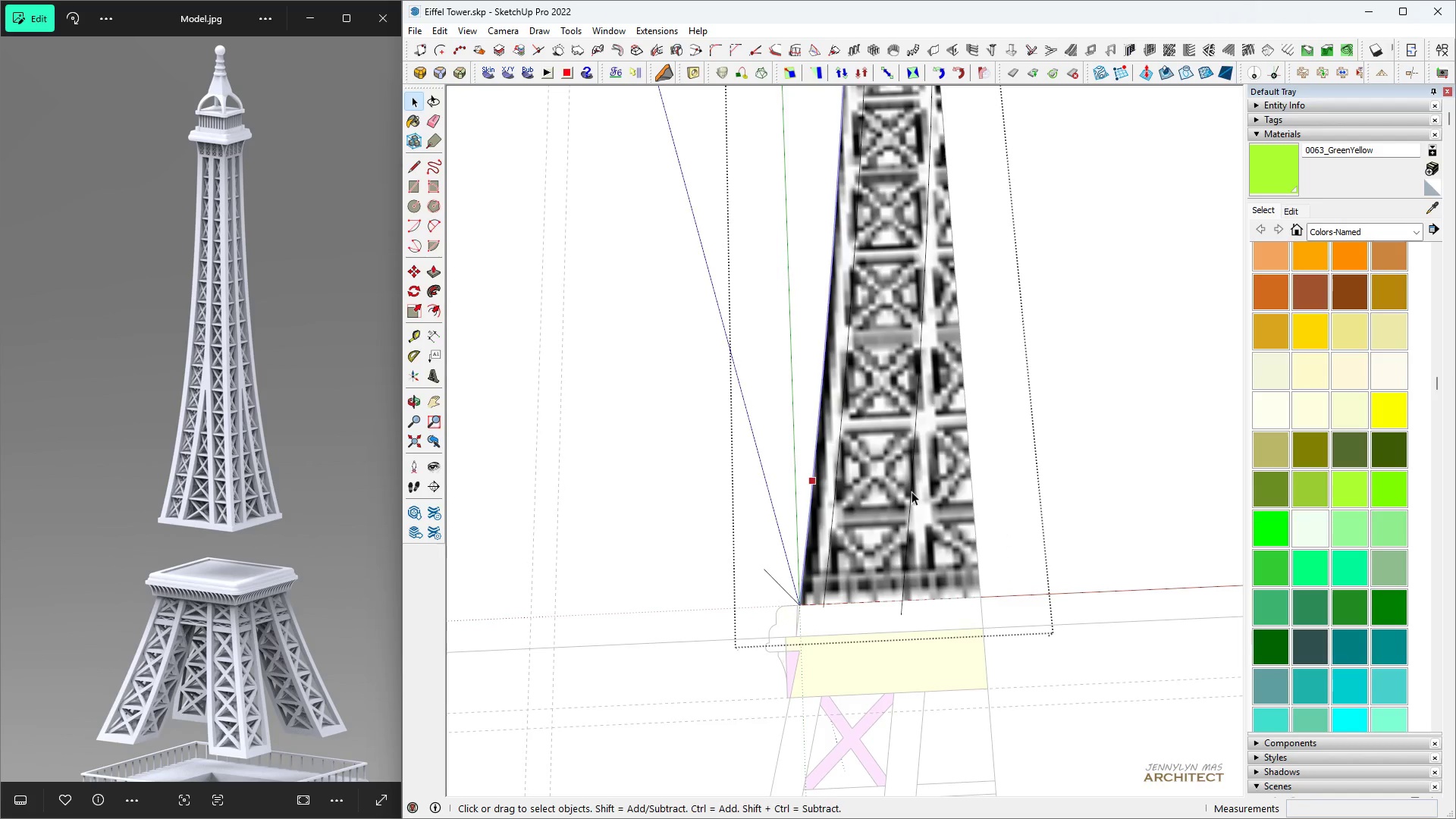 
left_click([912, 491])
 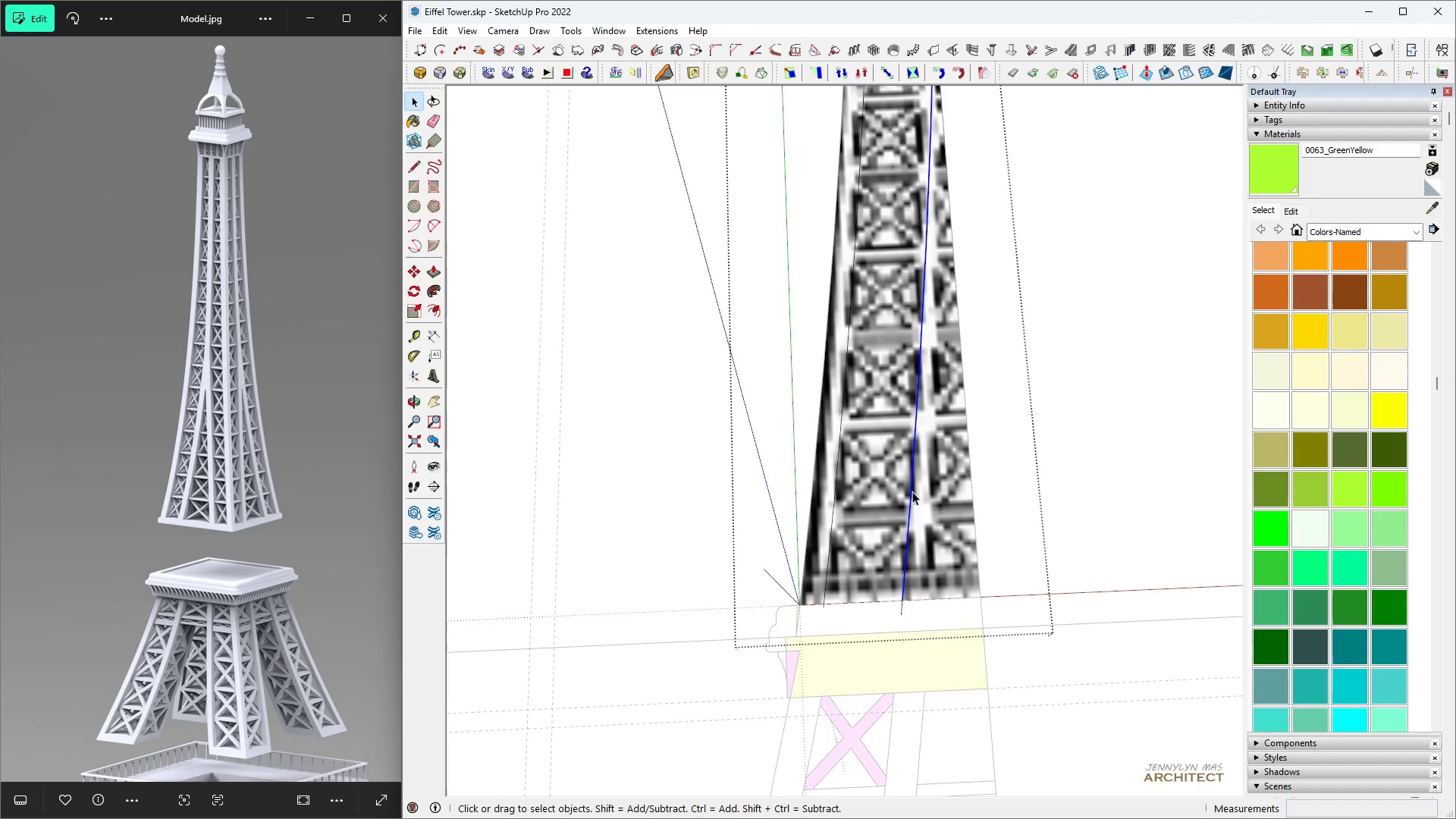 
key(Space)
 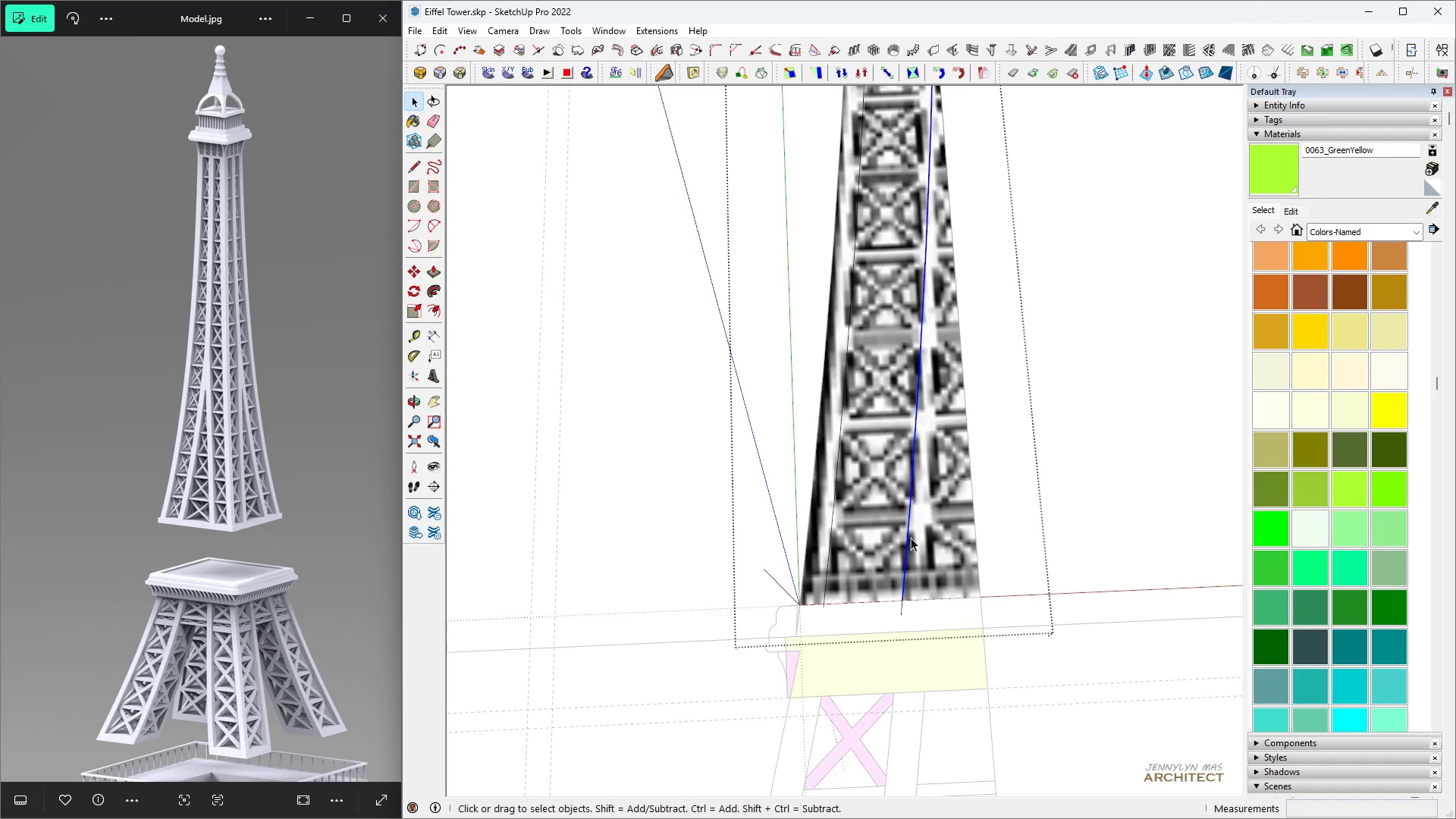 
scroll: coordinate [907, 600], scroll_direction: down, amount: 10.0
 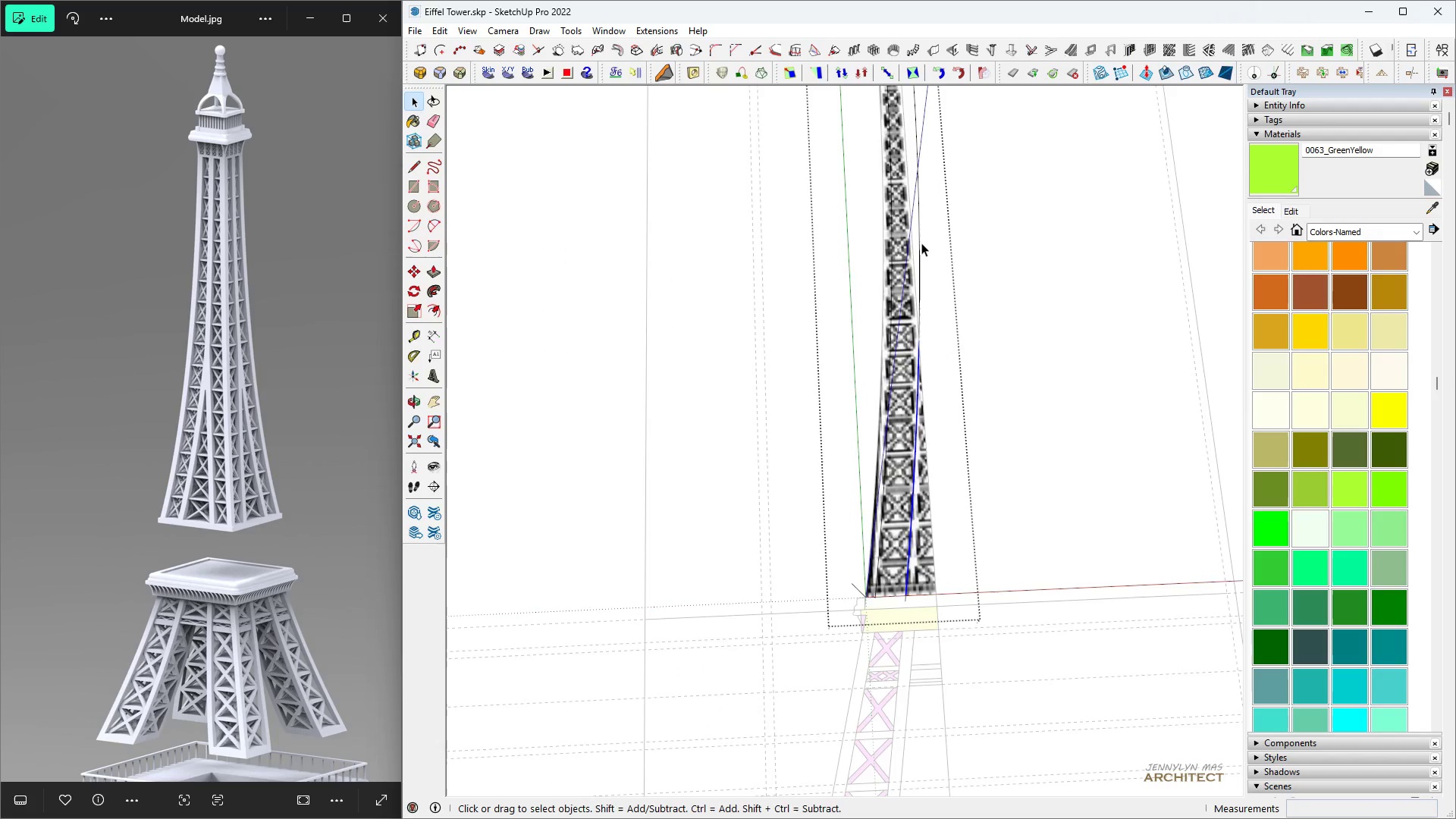 
scroll: coordinate [922, 259], scroll_direction: up, amount: 6.0
 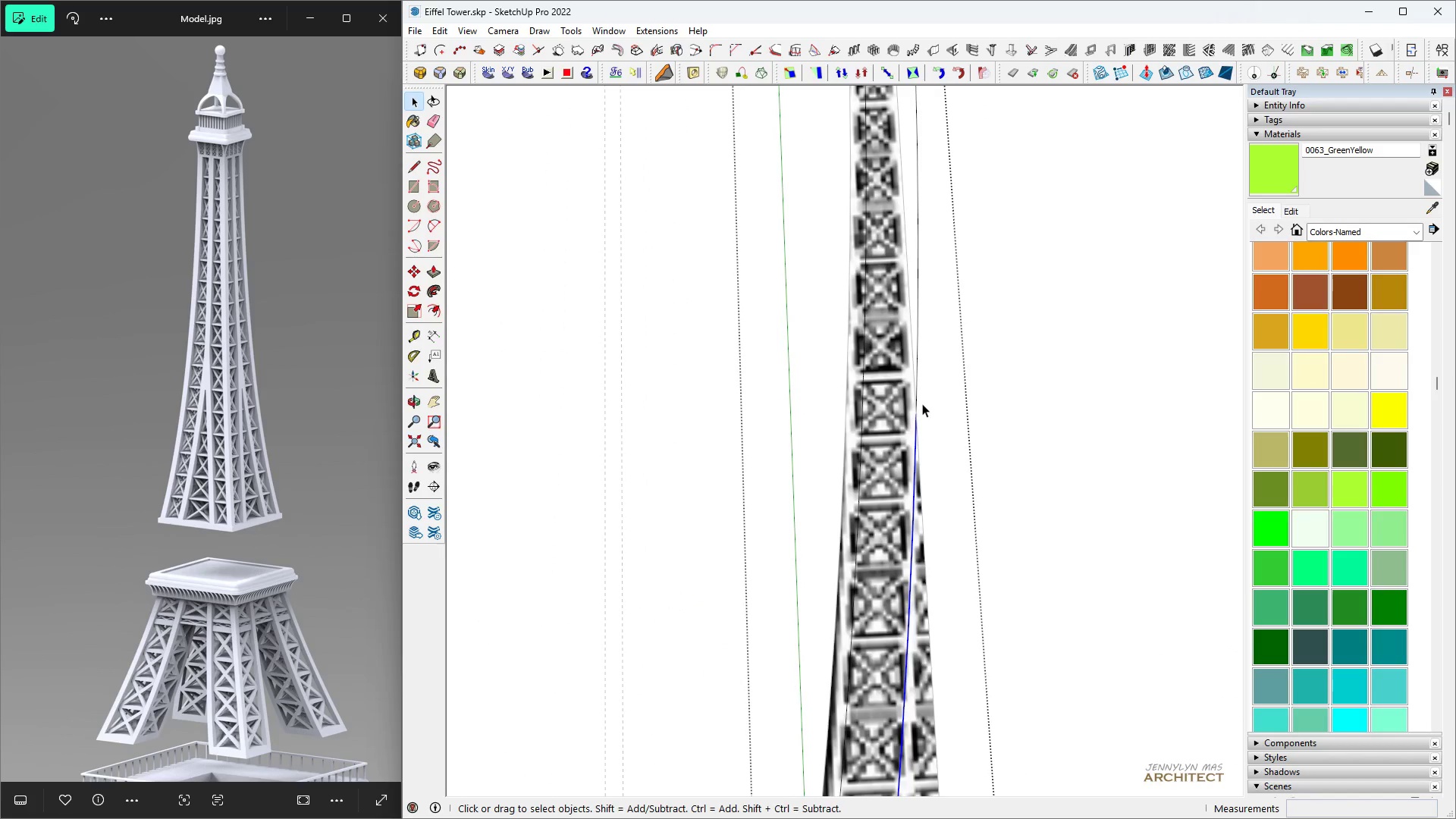 
key(Space)
 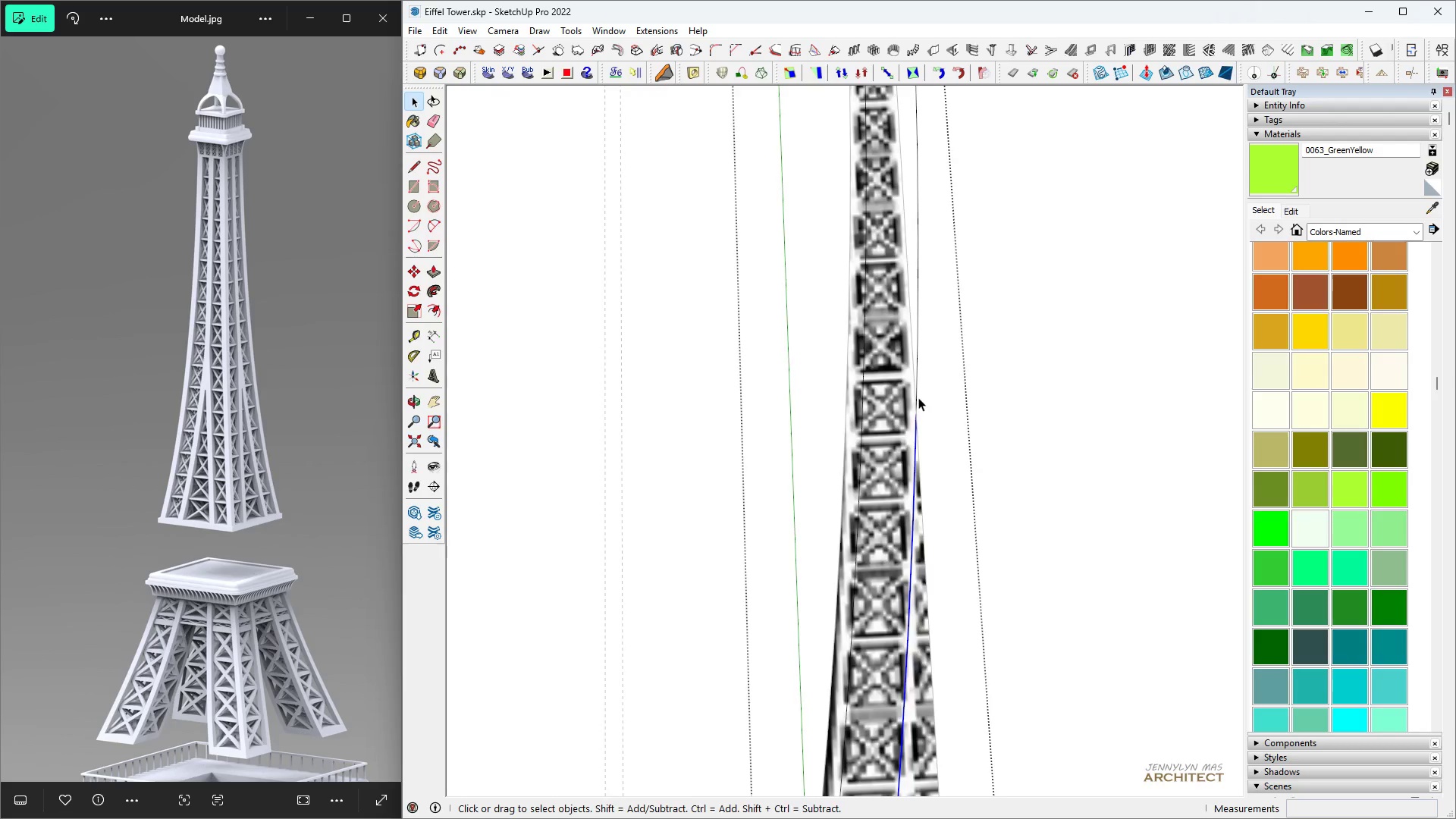 
scroll: coordinate [918, 397], scroll_direction: up, amount: 4.0
 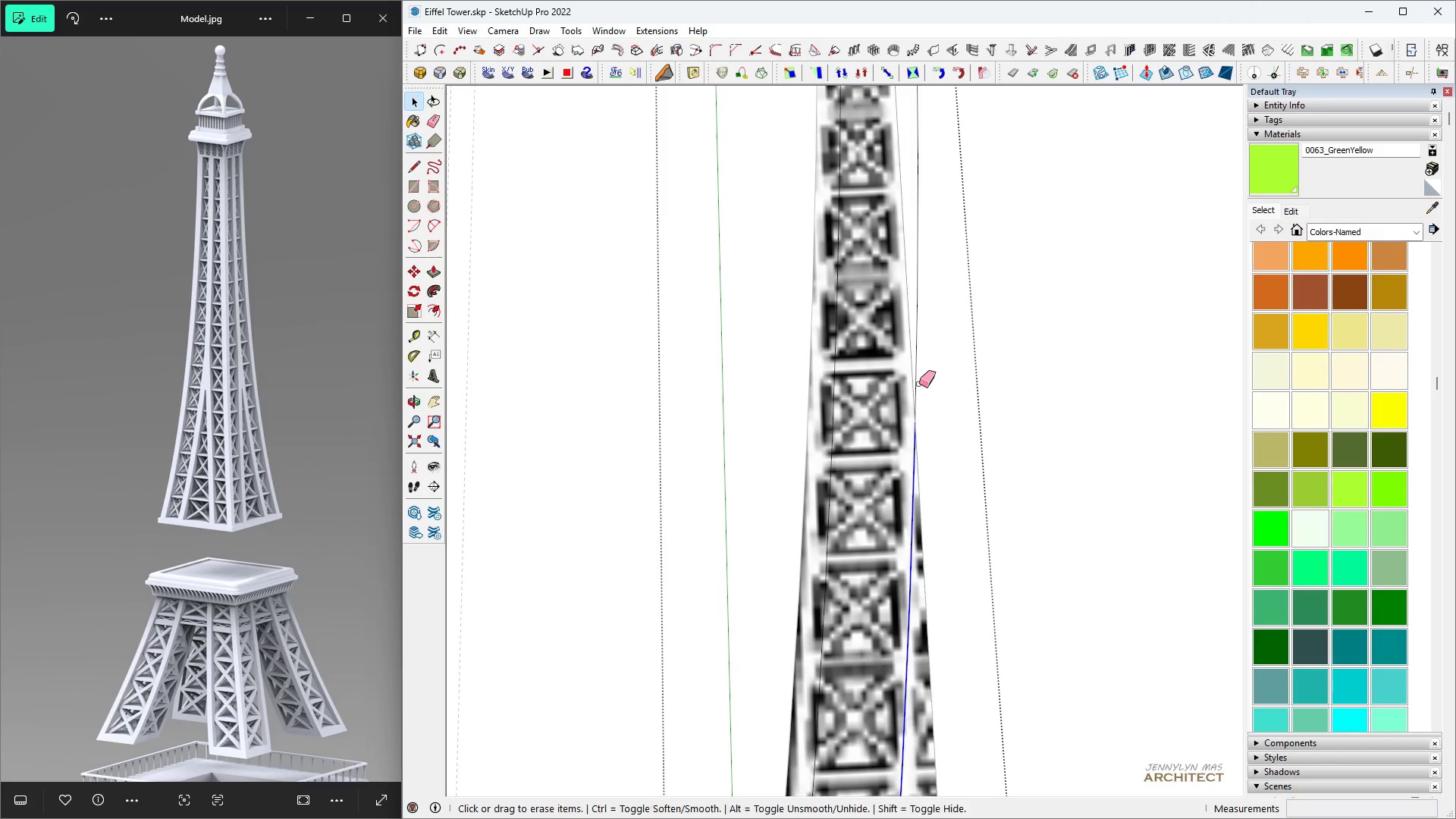 
key(E)
 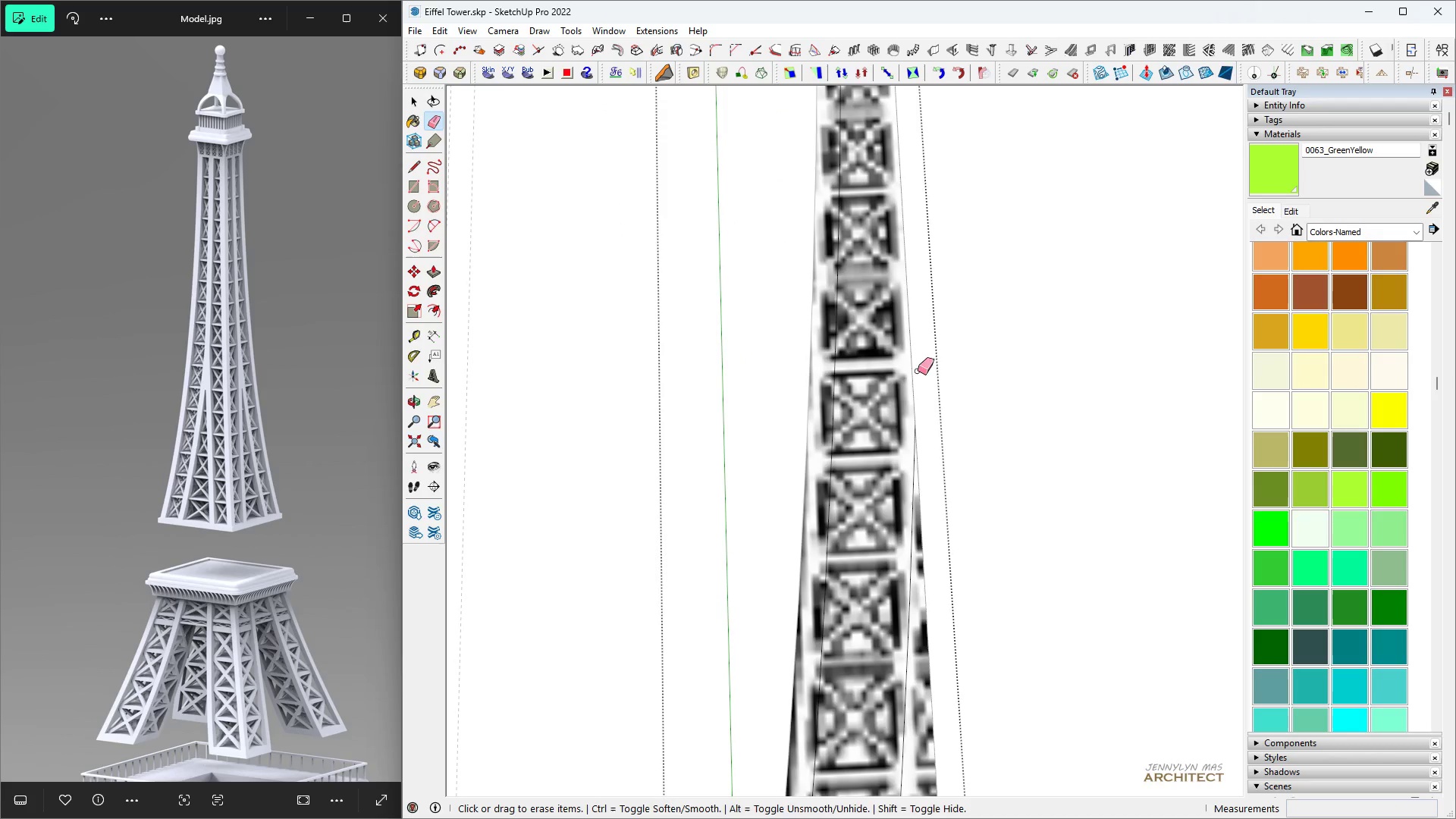 
scroll: coordinate [910, 539], scroll_direction: down, amount: 9.0
 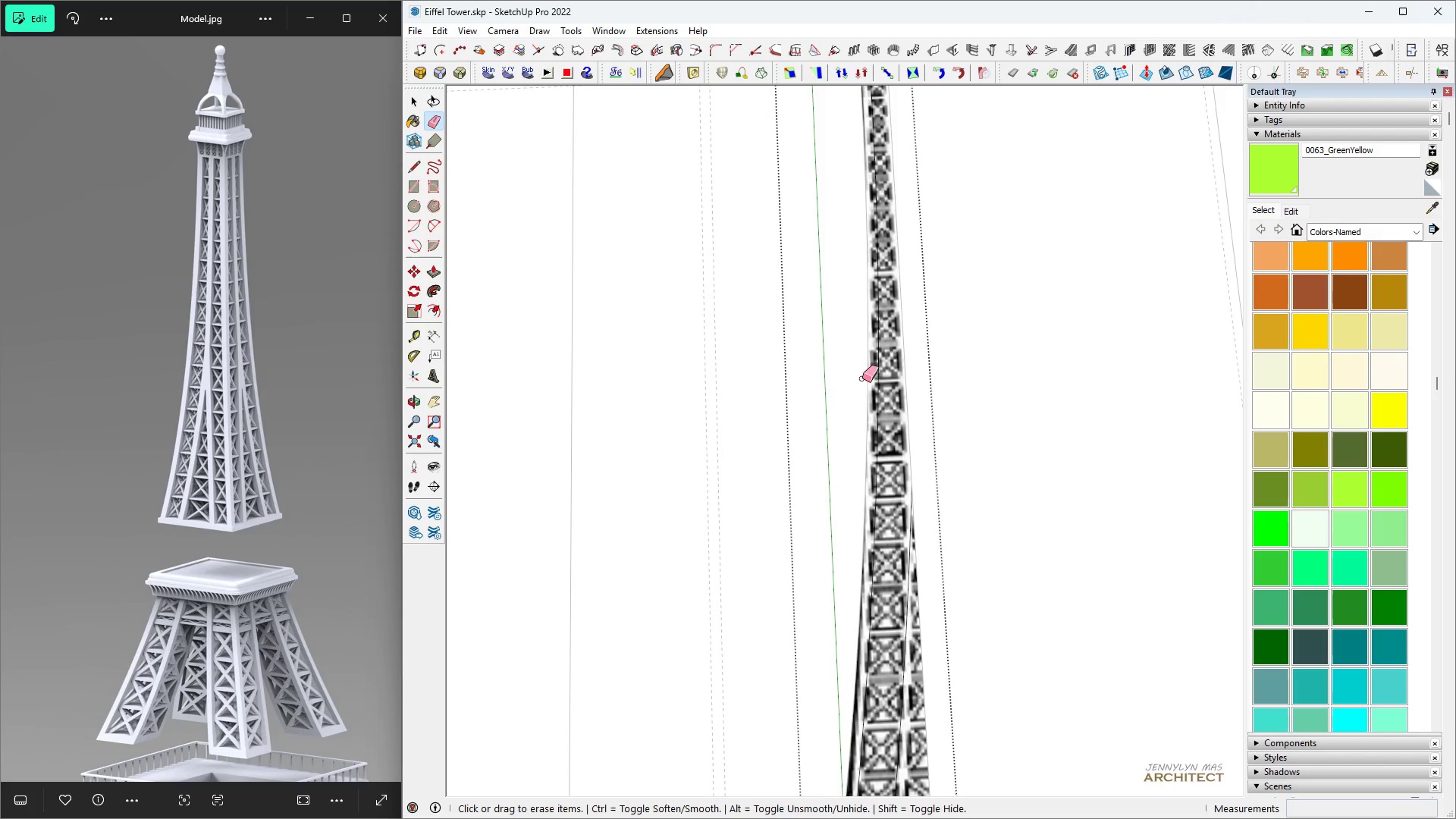 
scroll: coordinate [861, 162], scroll_direction: up, amount: 13.0
 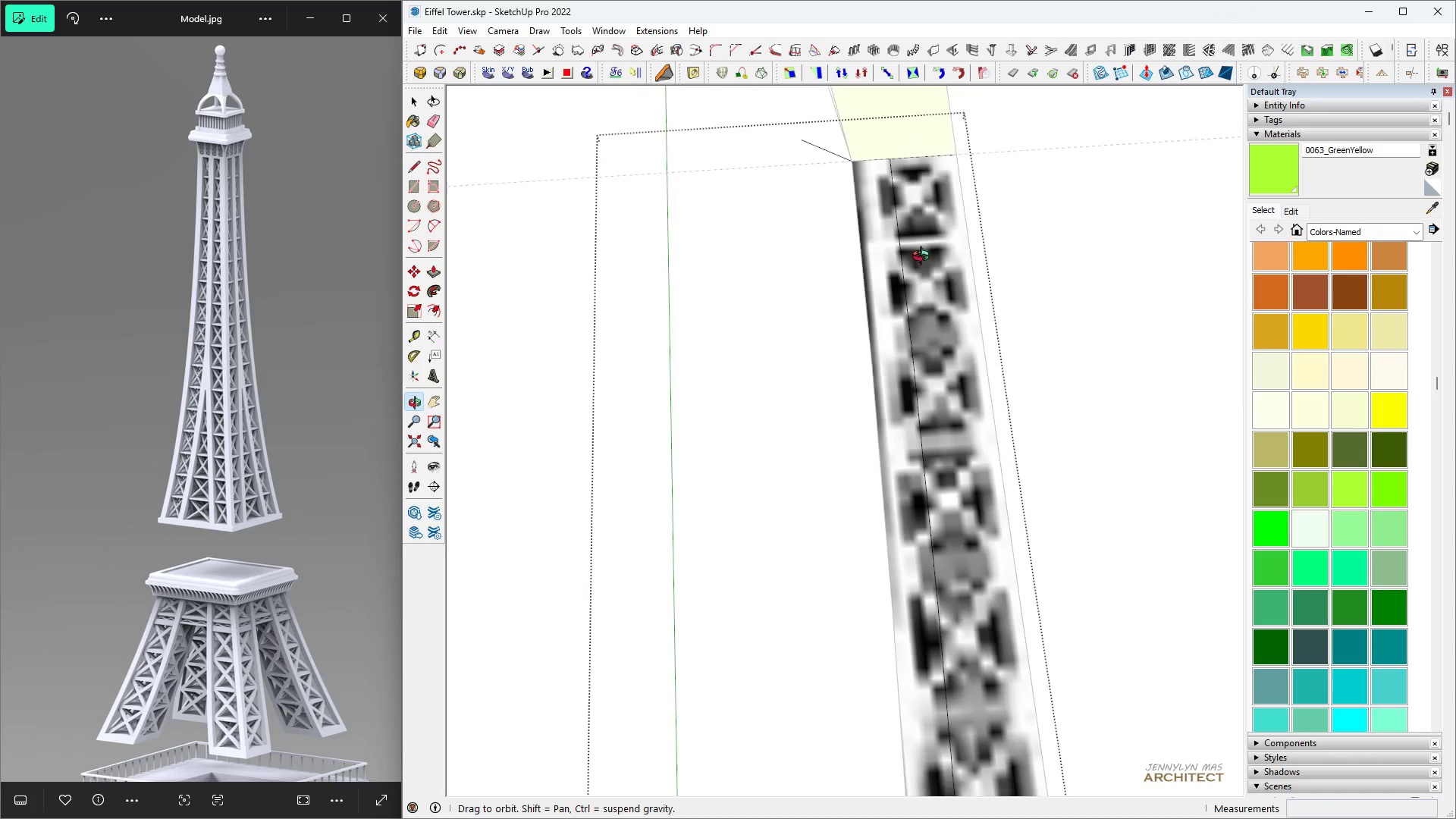 
scroll: coordinate [925, 243], scroll_direction: down, amount: 2.0
 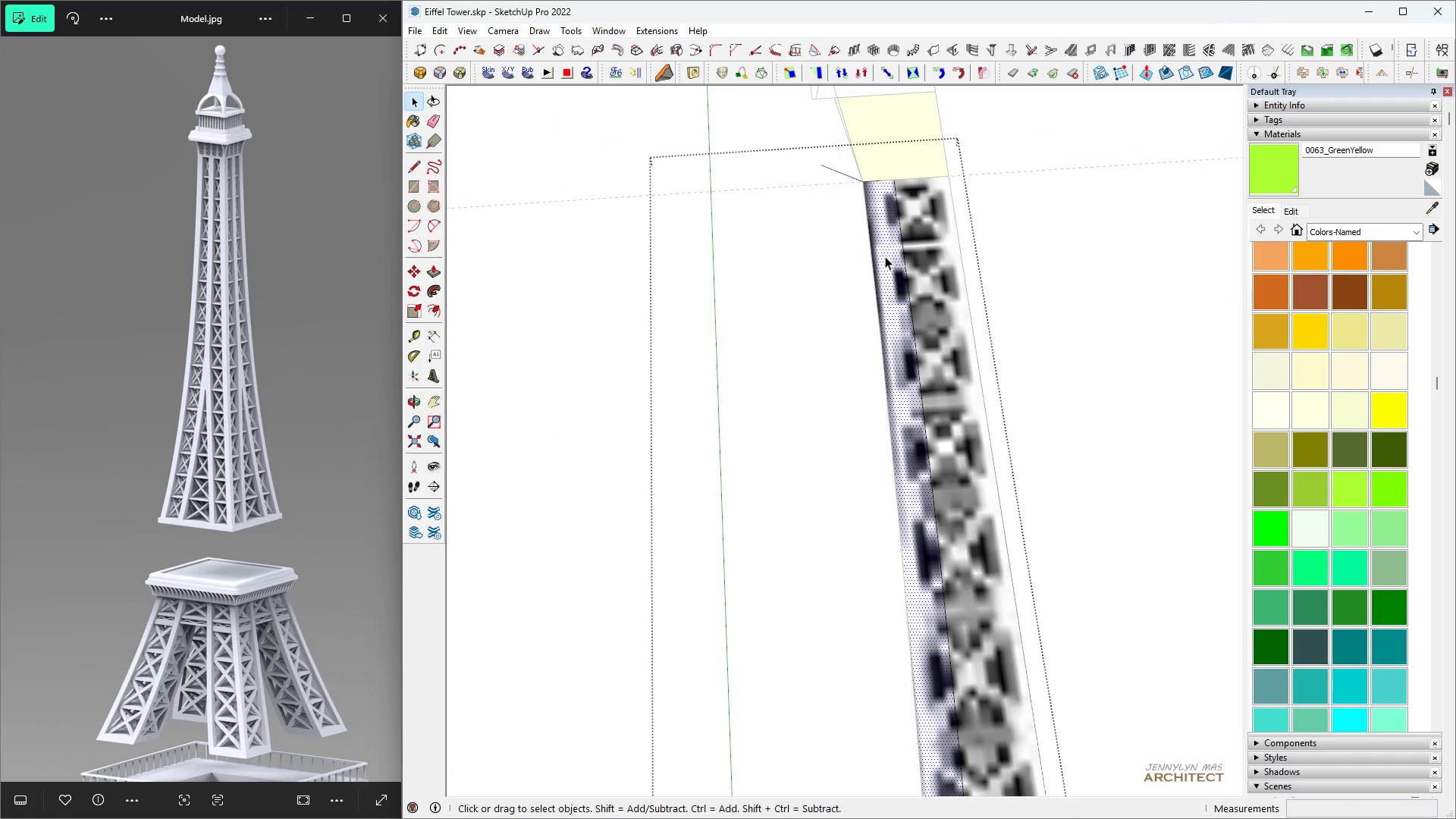 
key(Space)
 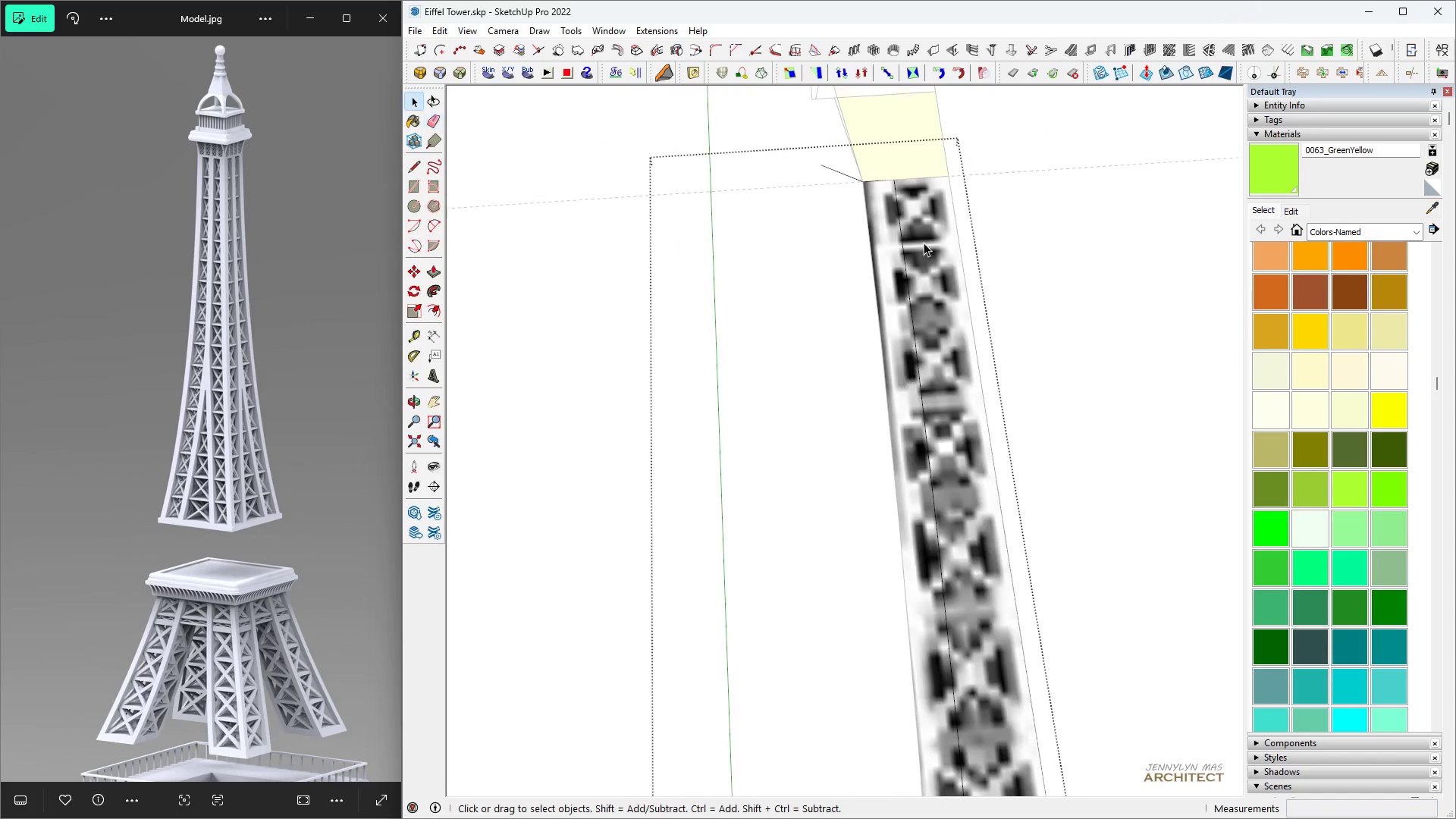 
double_click([885, 256])
 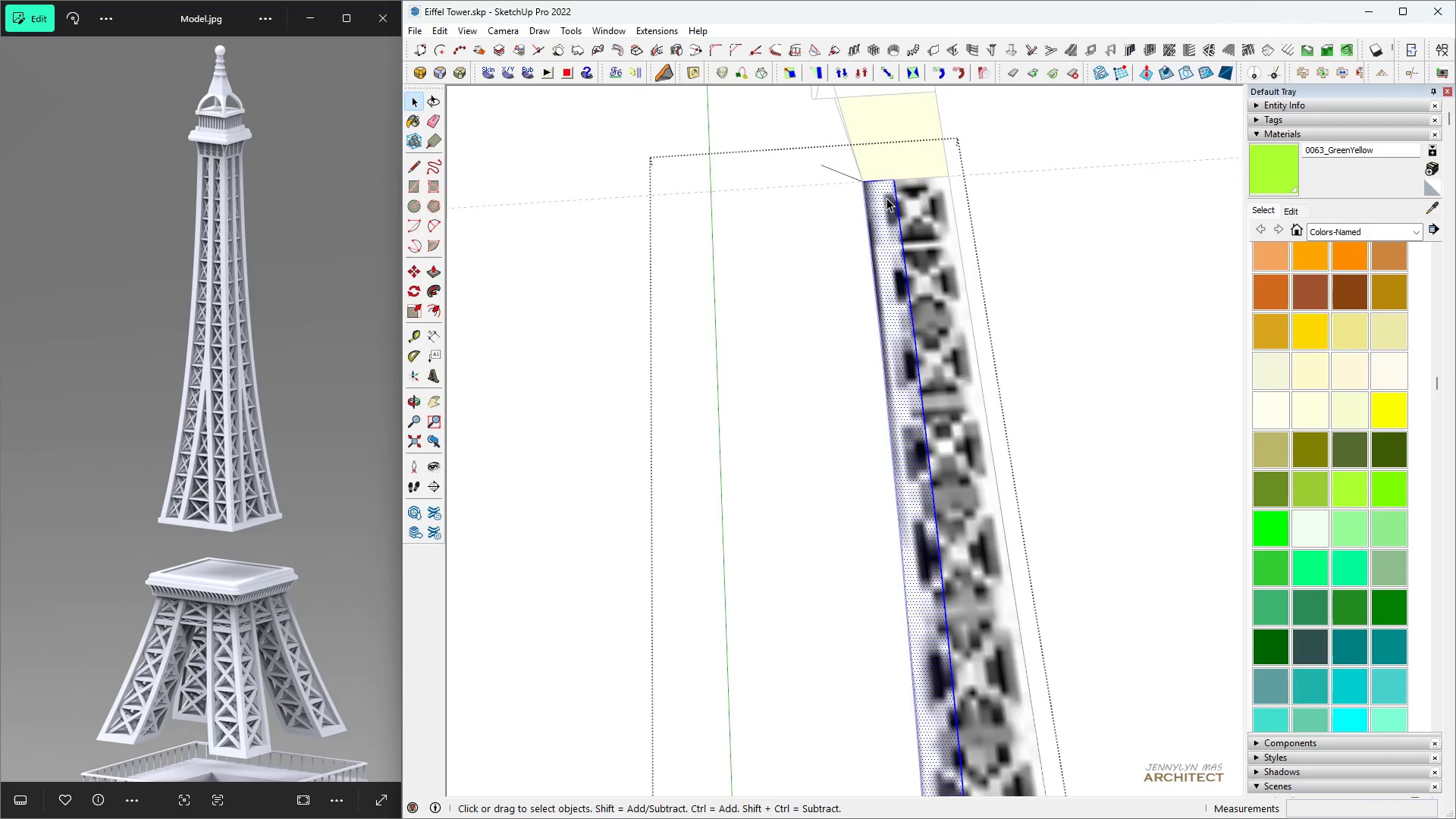 
scroll: coordinate [880, 275], scroll_direction: down, amount: 16.0
 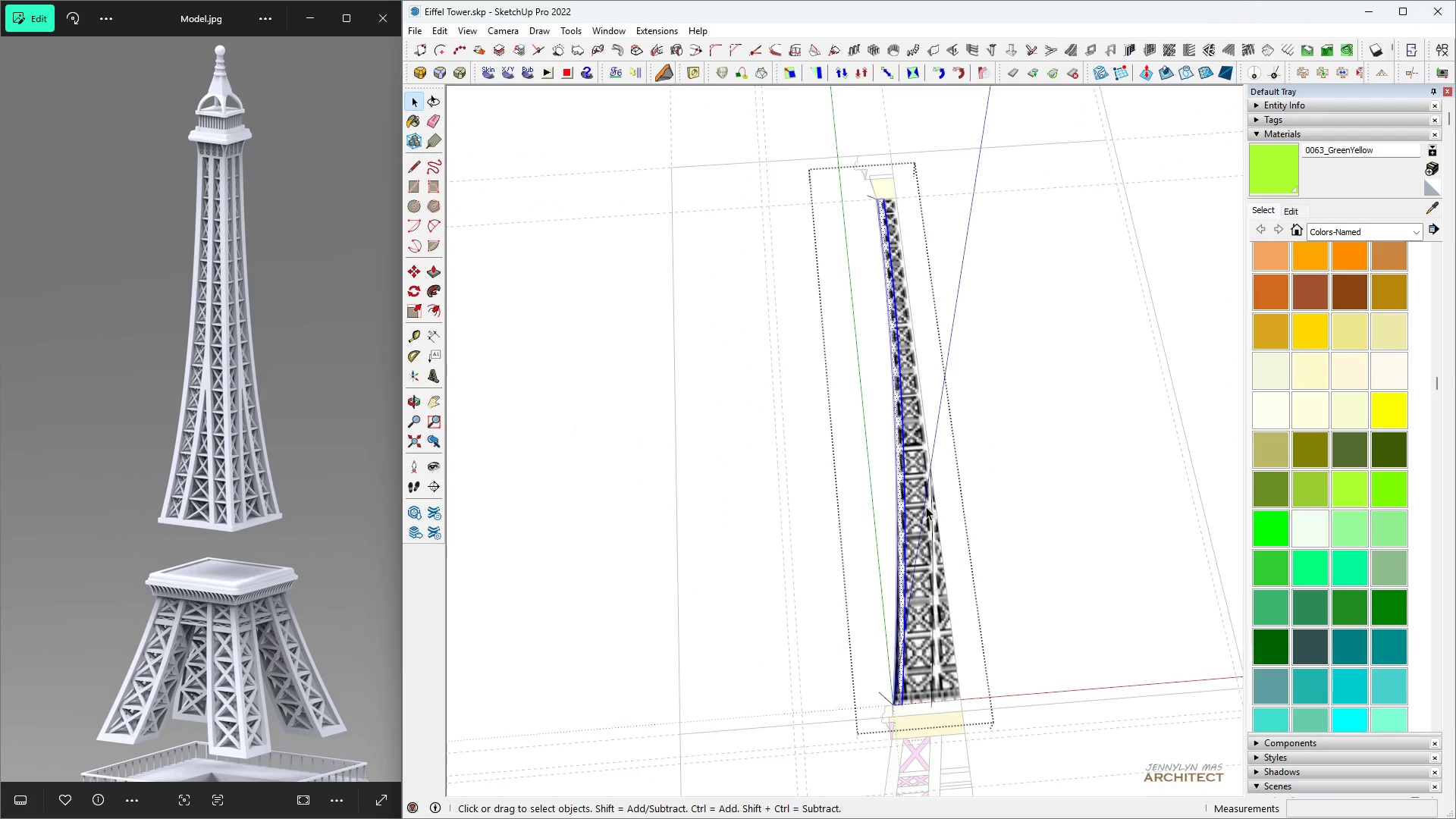 
scroll: coordinate [925, 493], scroll_direction: up, amount: 8.0
 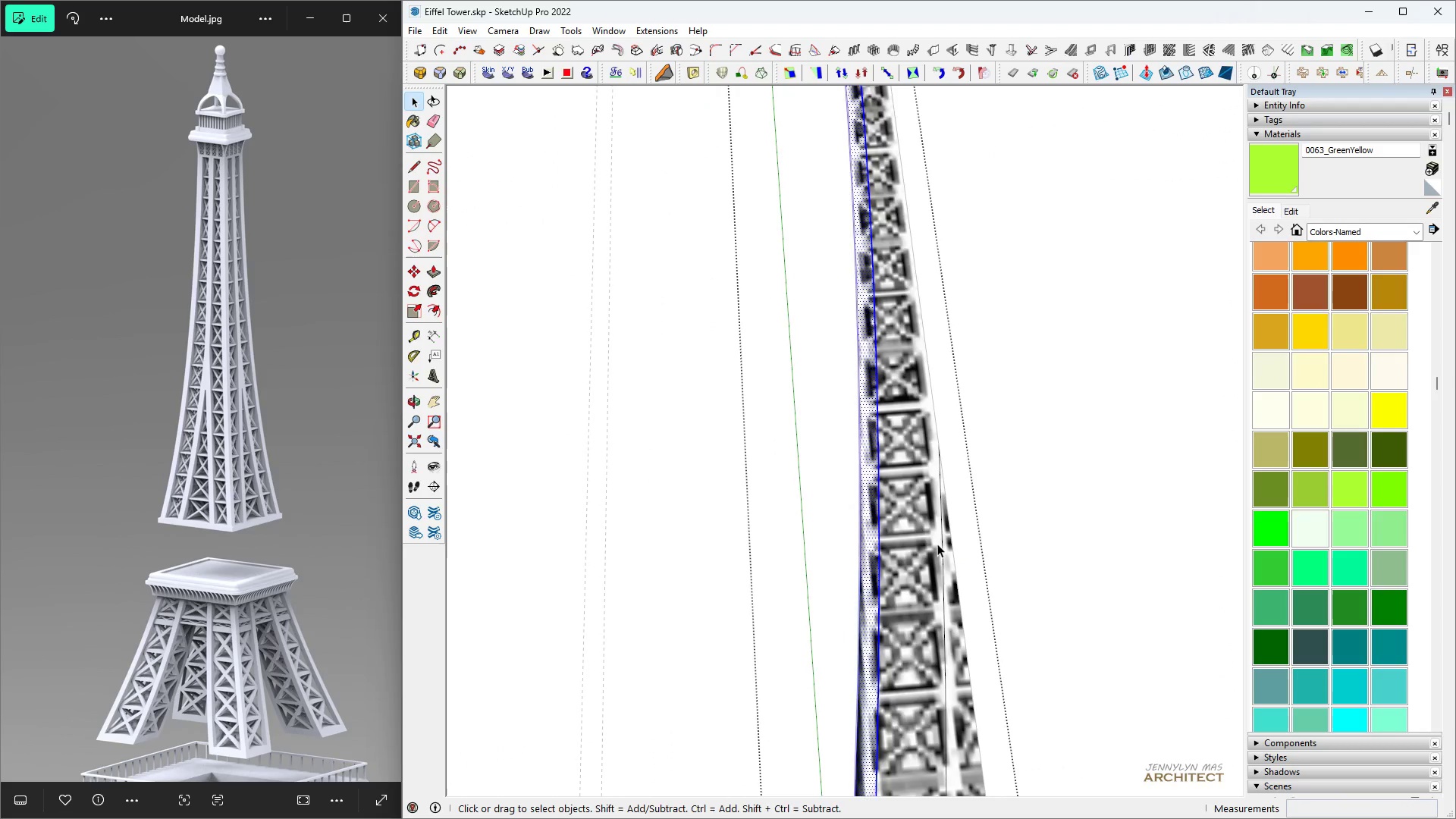 
double_click([937, 544])
 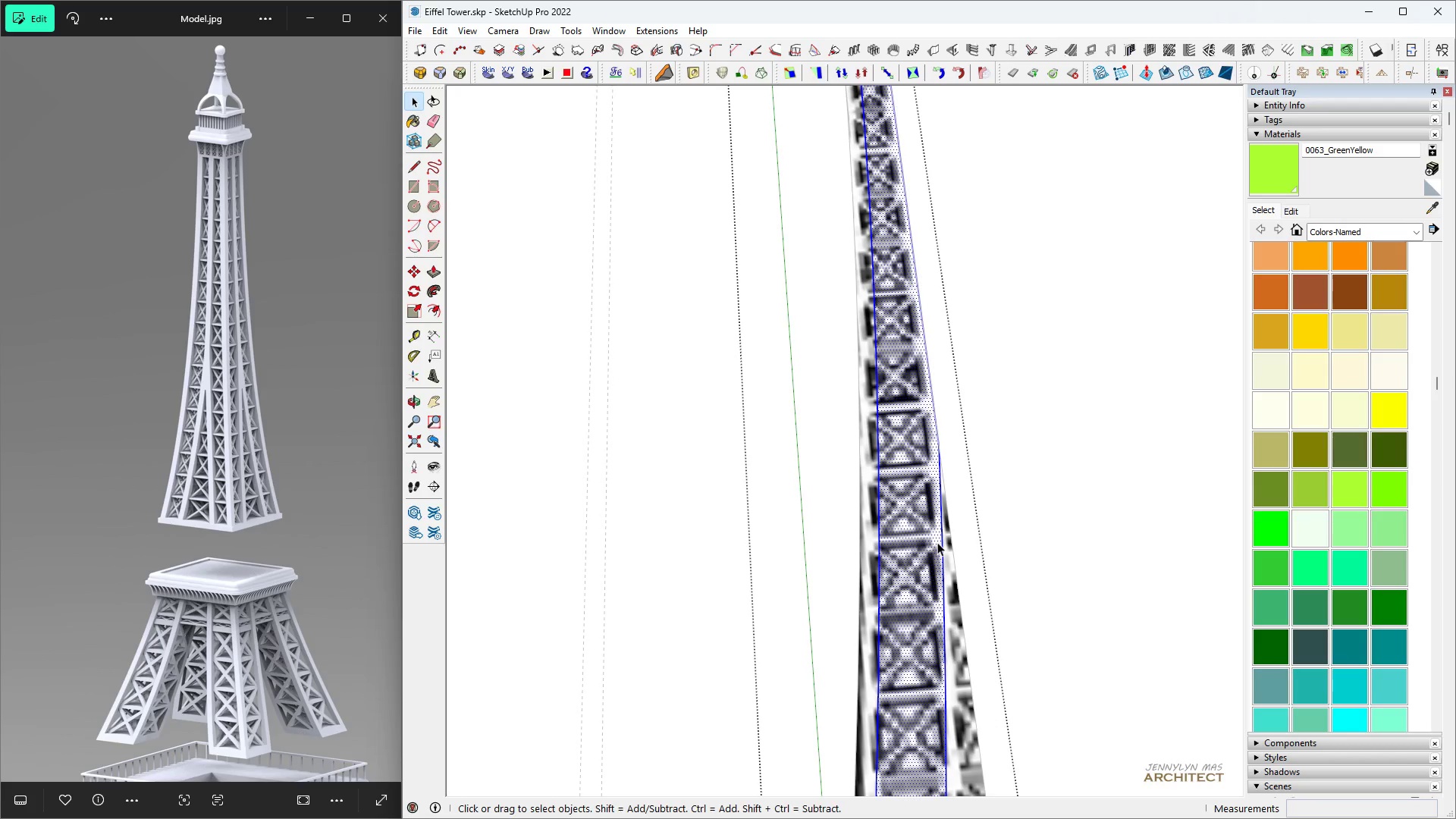 
scroll: coordinate [937, 542], scroll_direction: down, amount: 6.0
 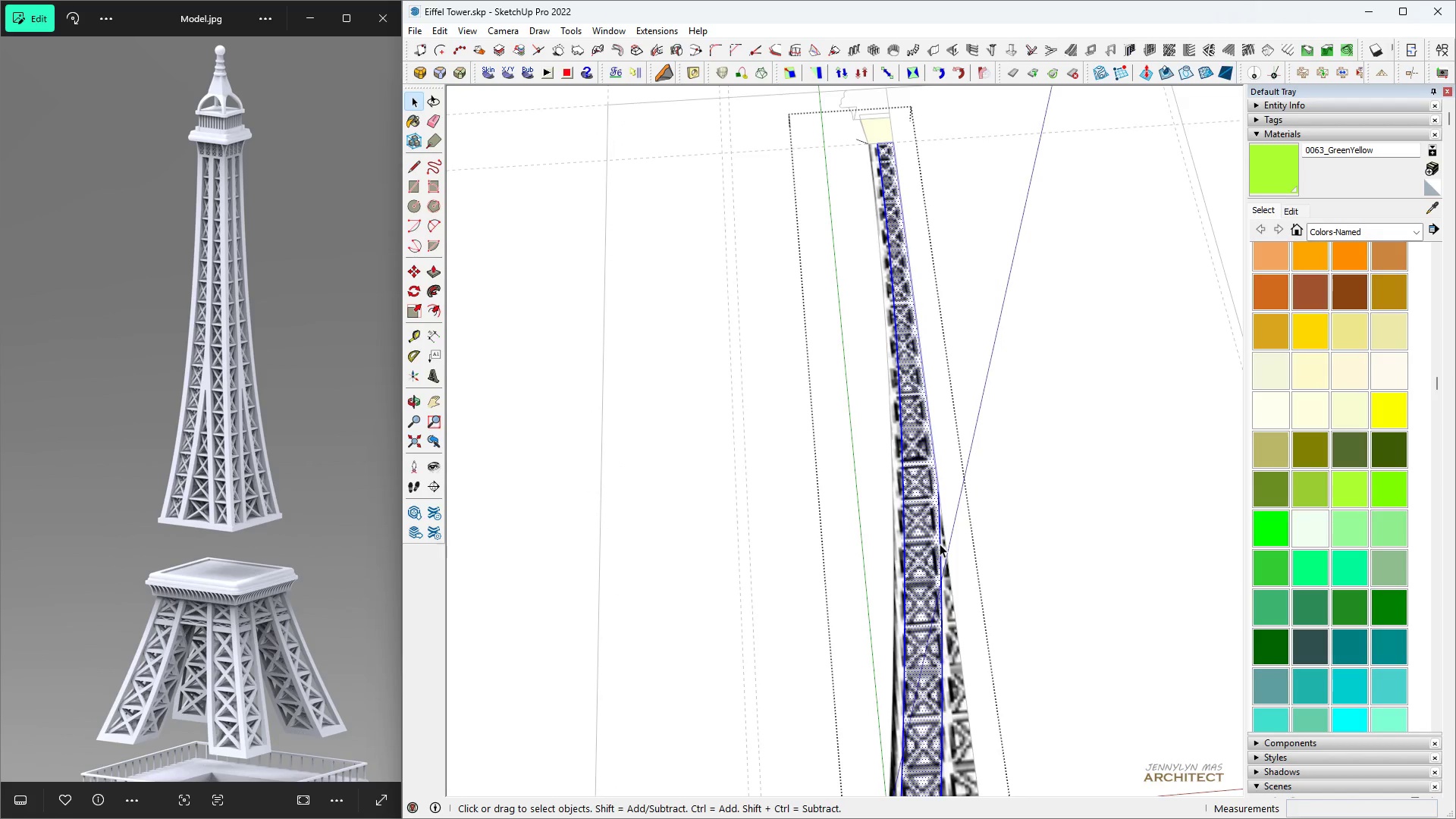 
left_click([940, 544])
 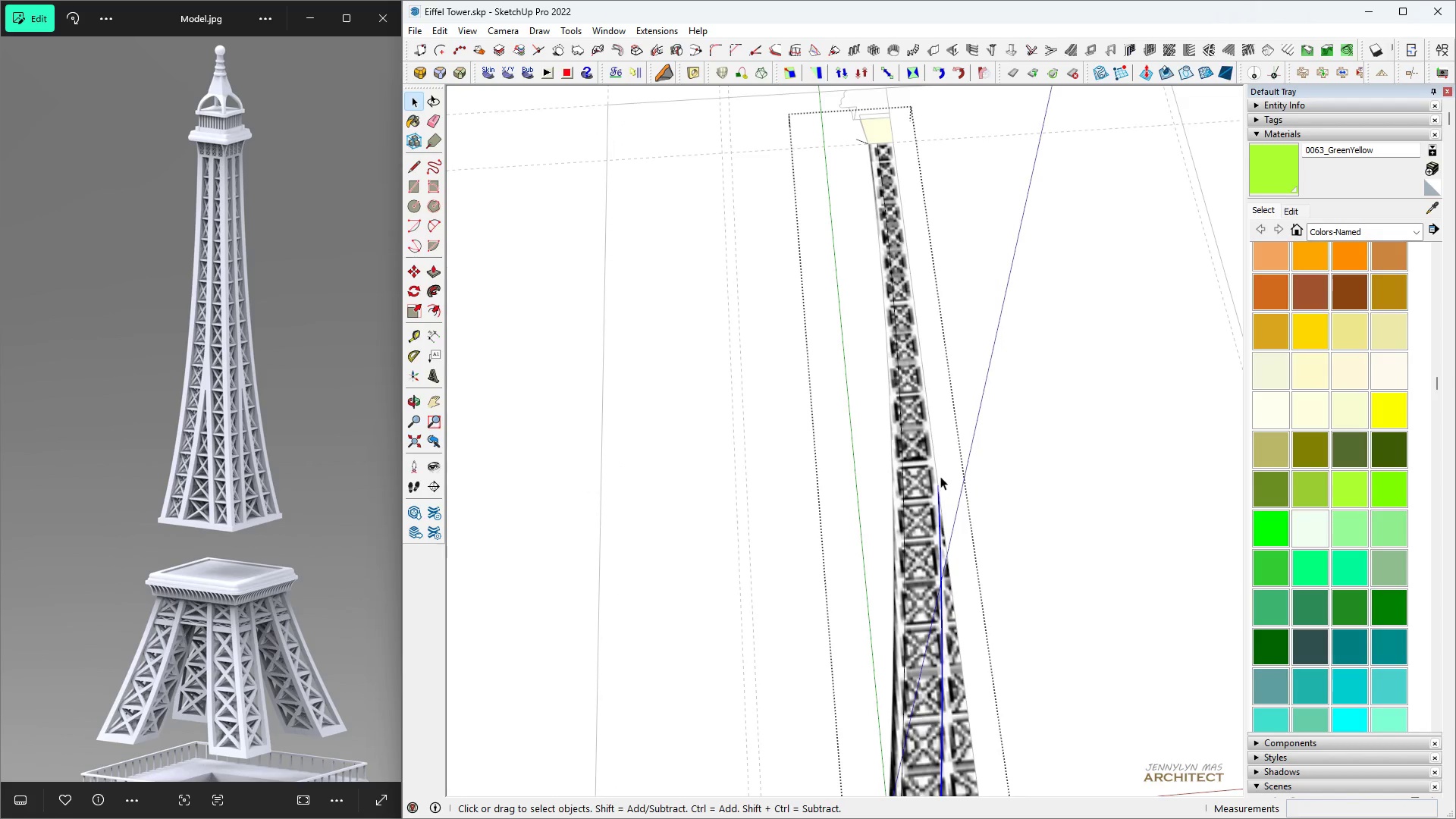 
hold_key(key=ControlLeft, duration=0.66)
left_click([936, 467])
 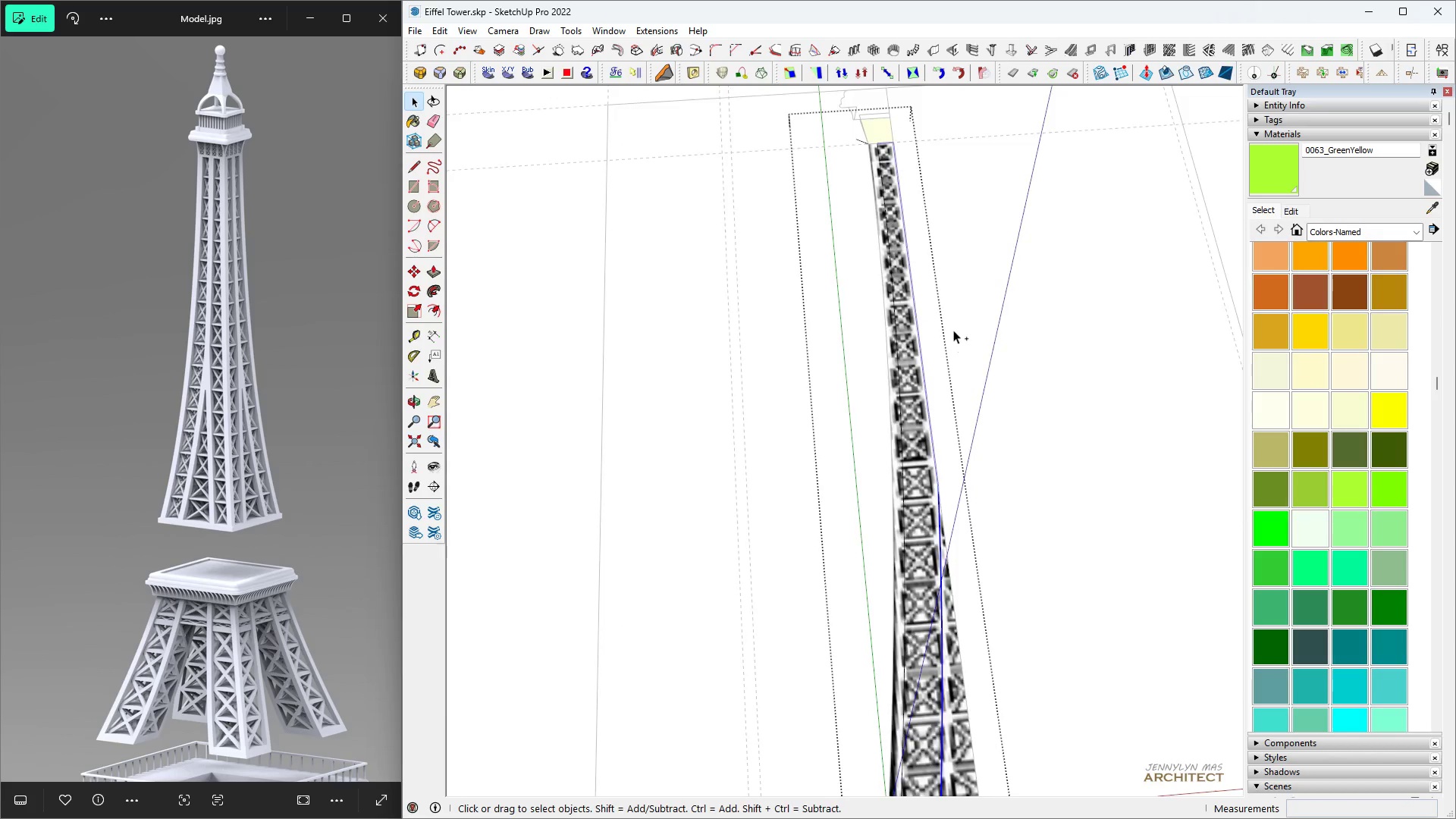 
scroll: coordinate [956, 619], scroll_direction: up, amount: 7.0
 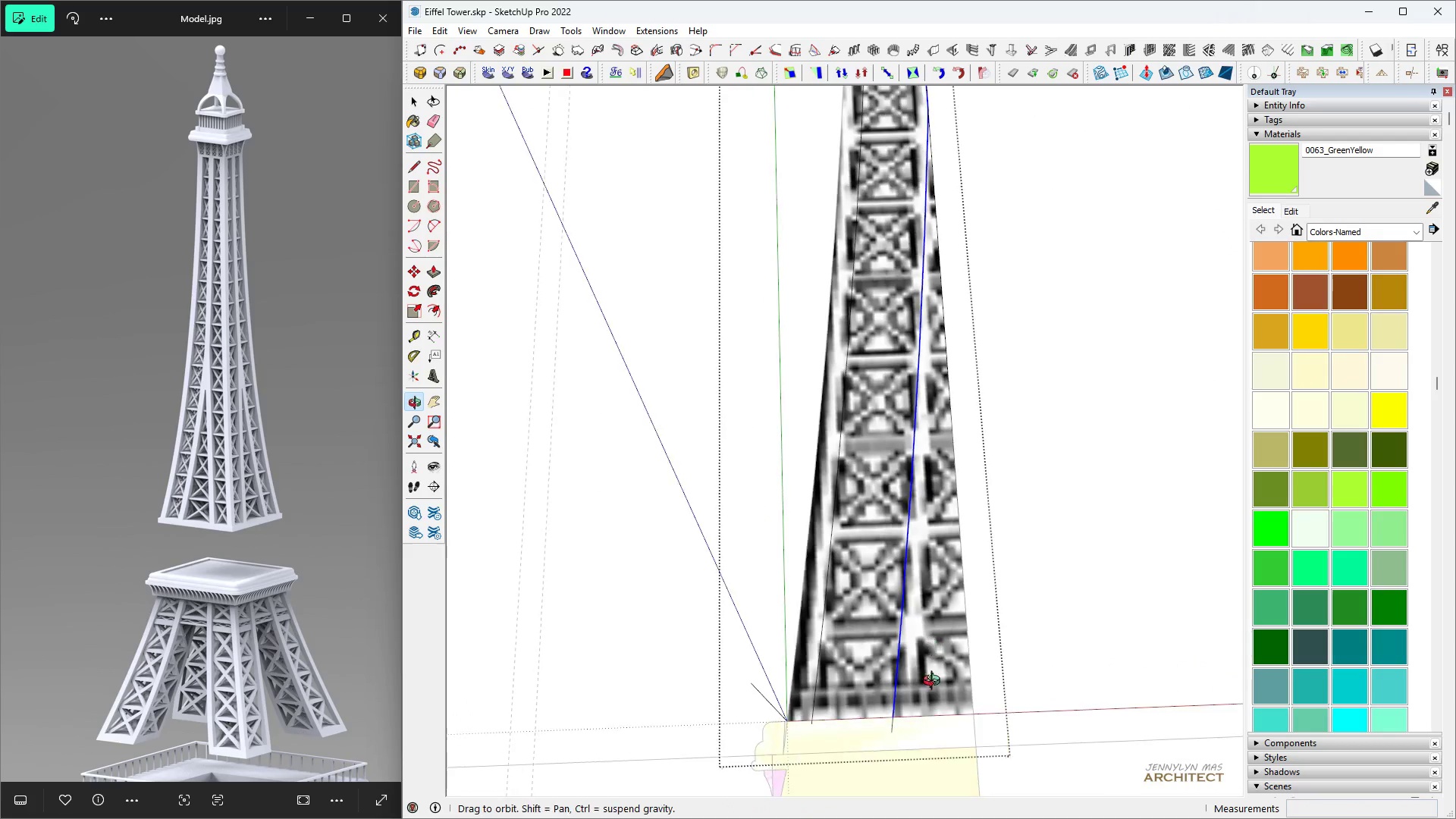 
key(Space)
 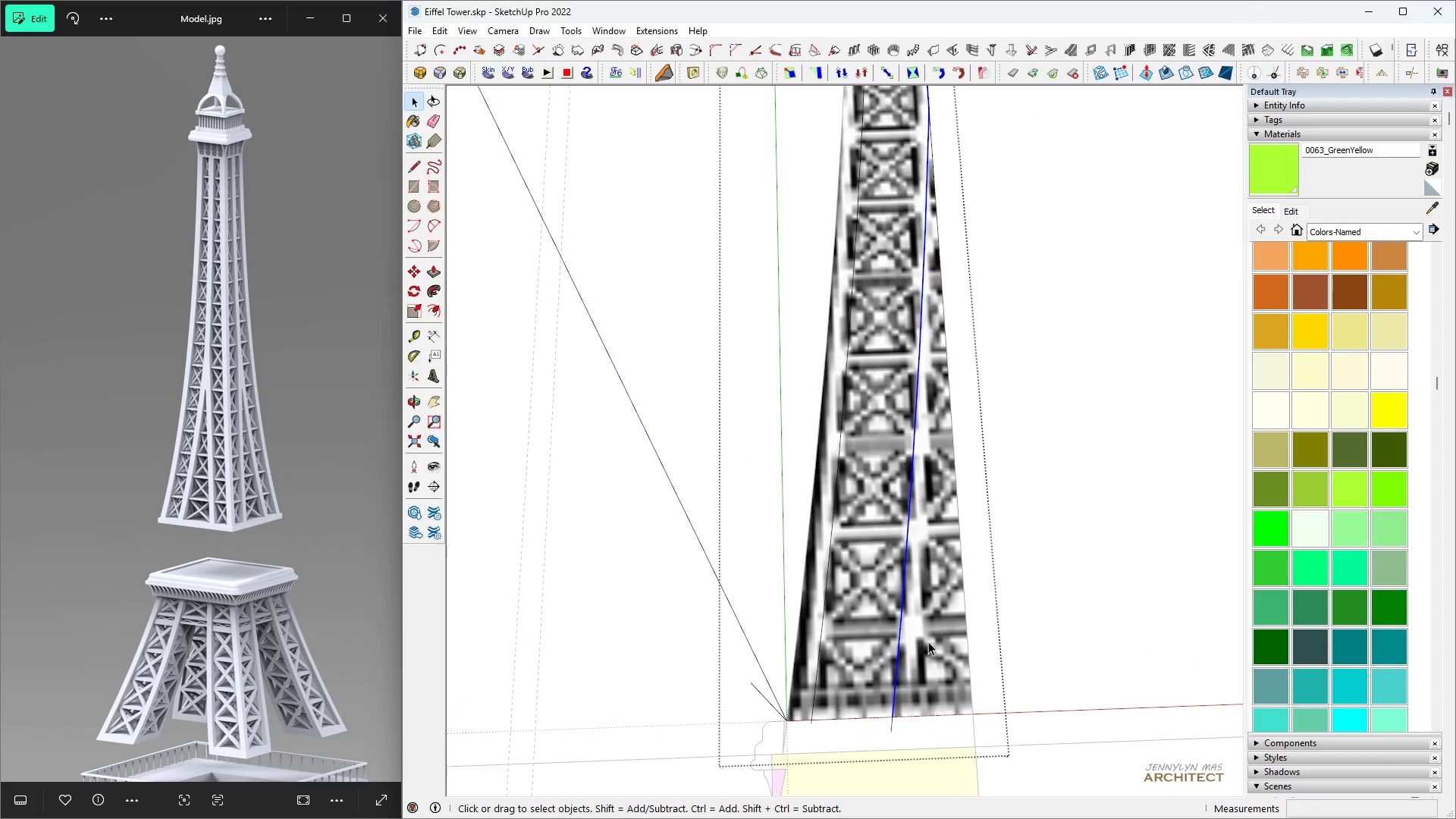 
key(F)
 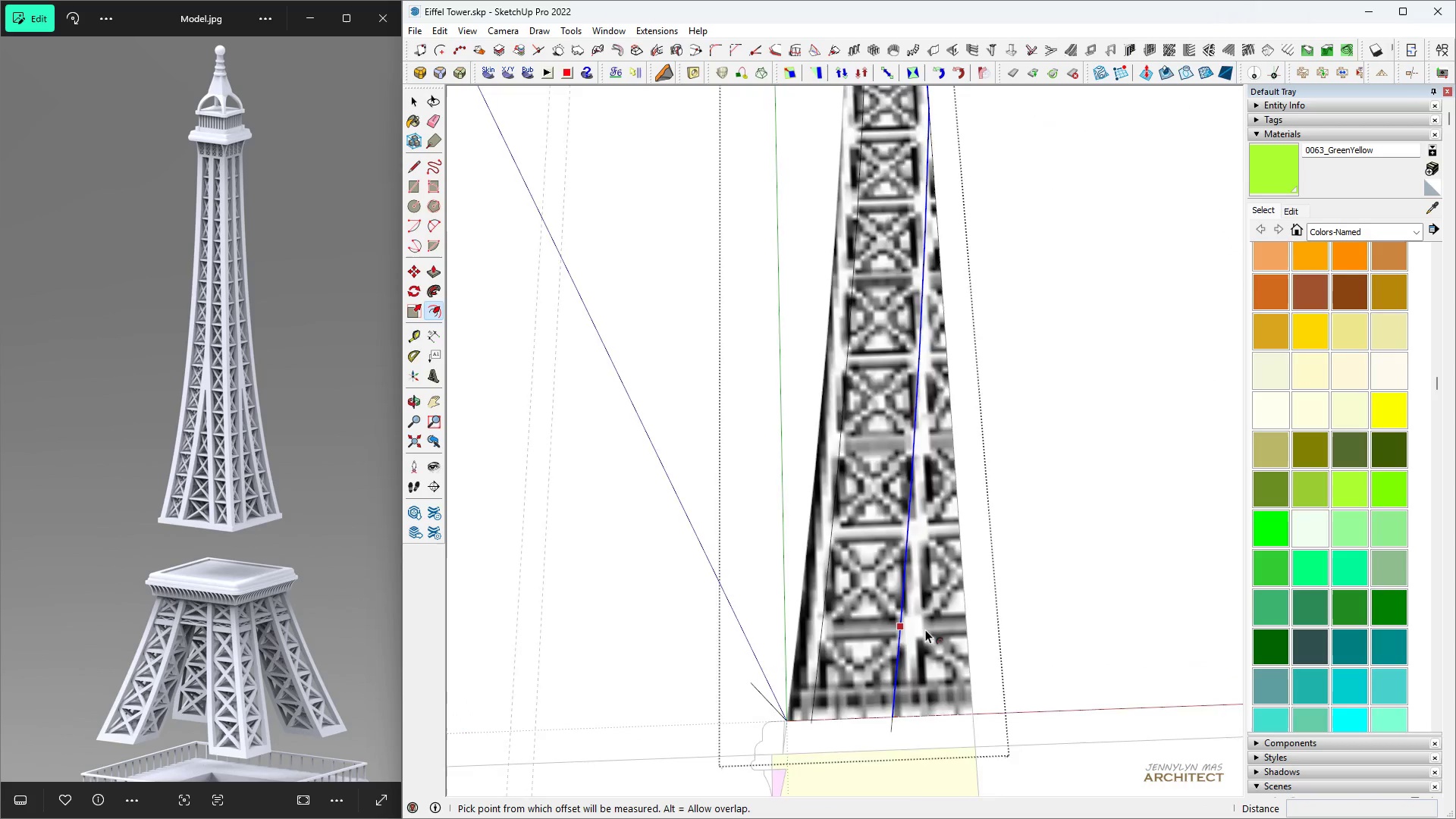 
scroll: coordinate [923, 632], scroll_direction: up, amount: 5.0
 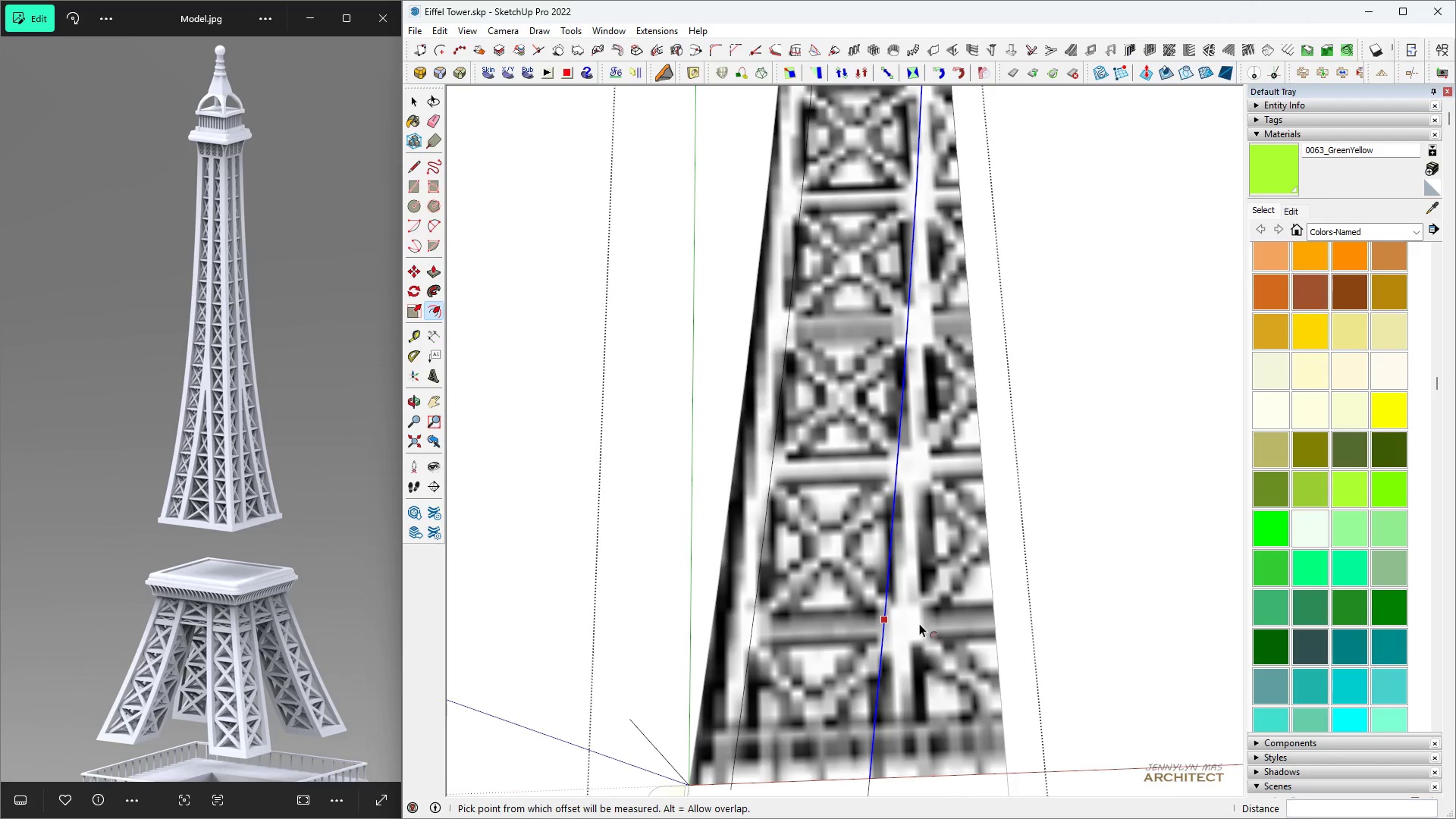 
double_click([919, 623])
 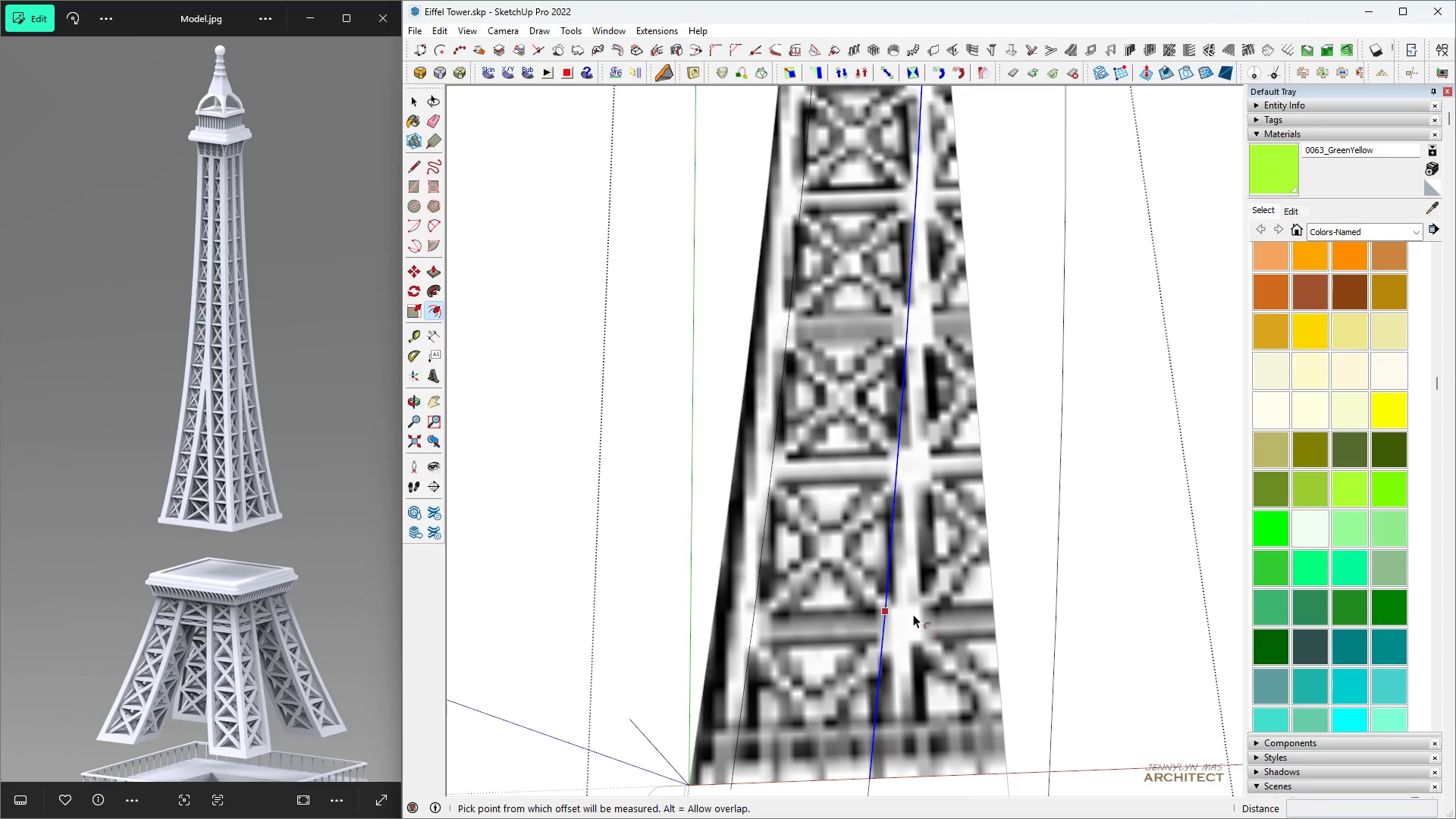 
key(Control+Z)
 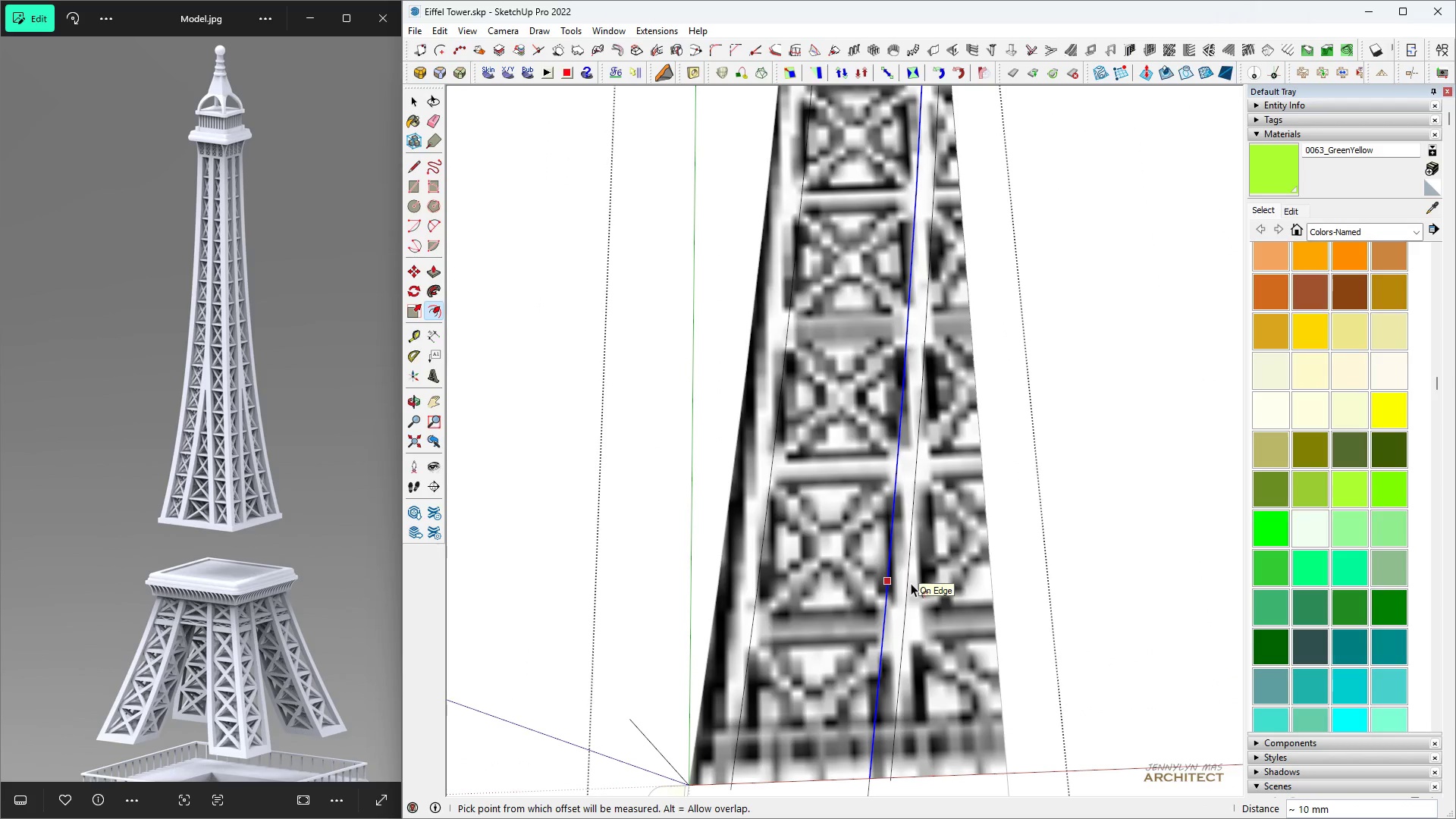 
type(20)
 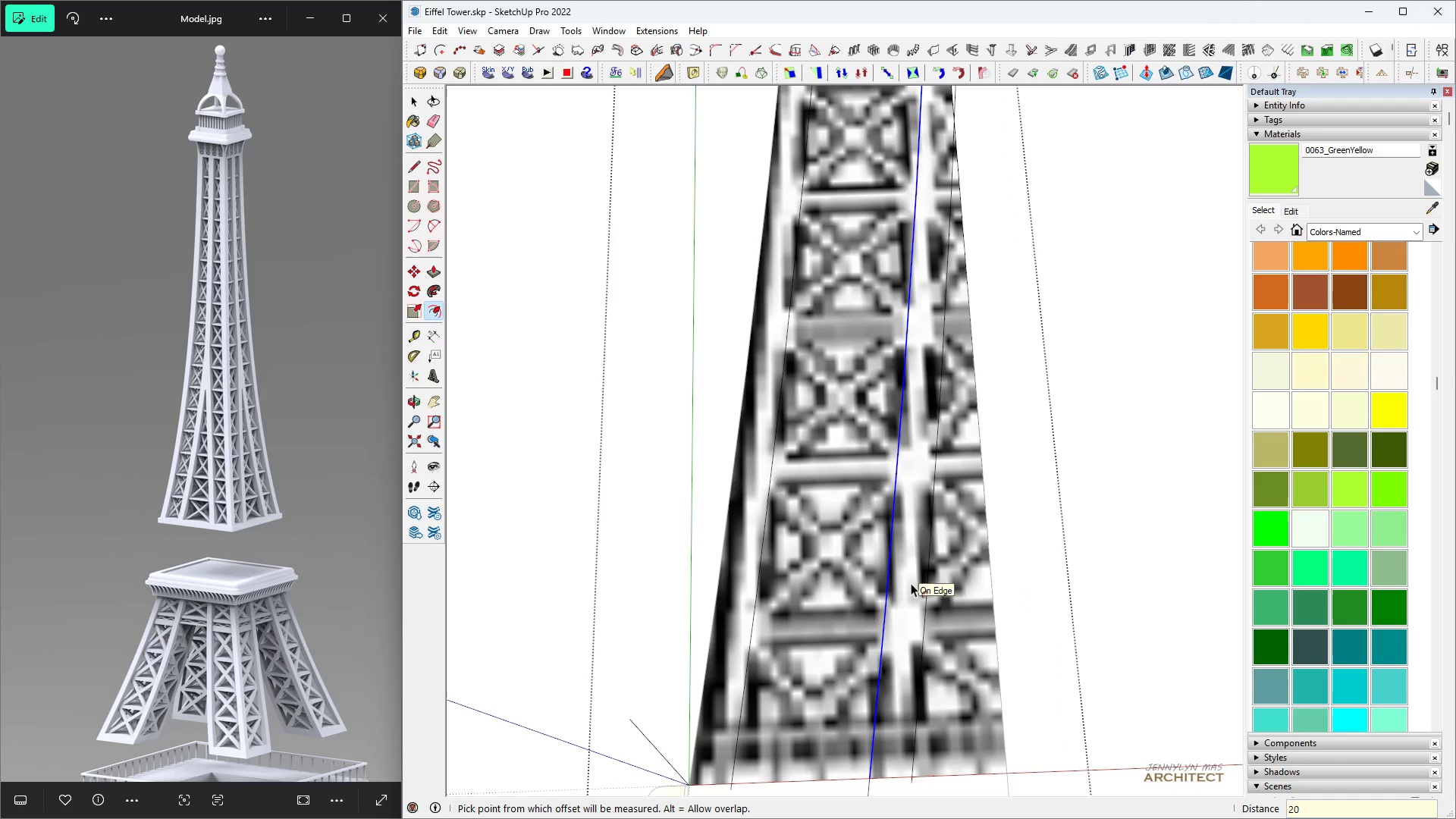 
key(Enter)
 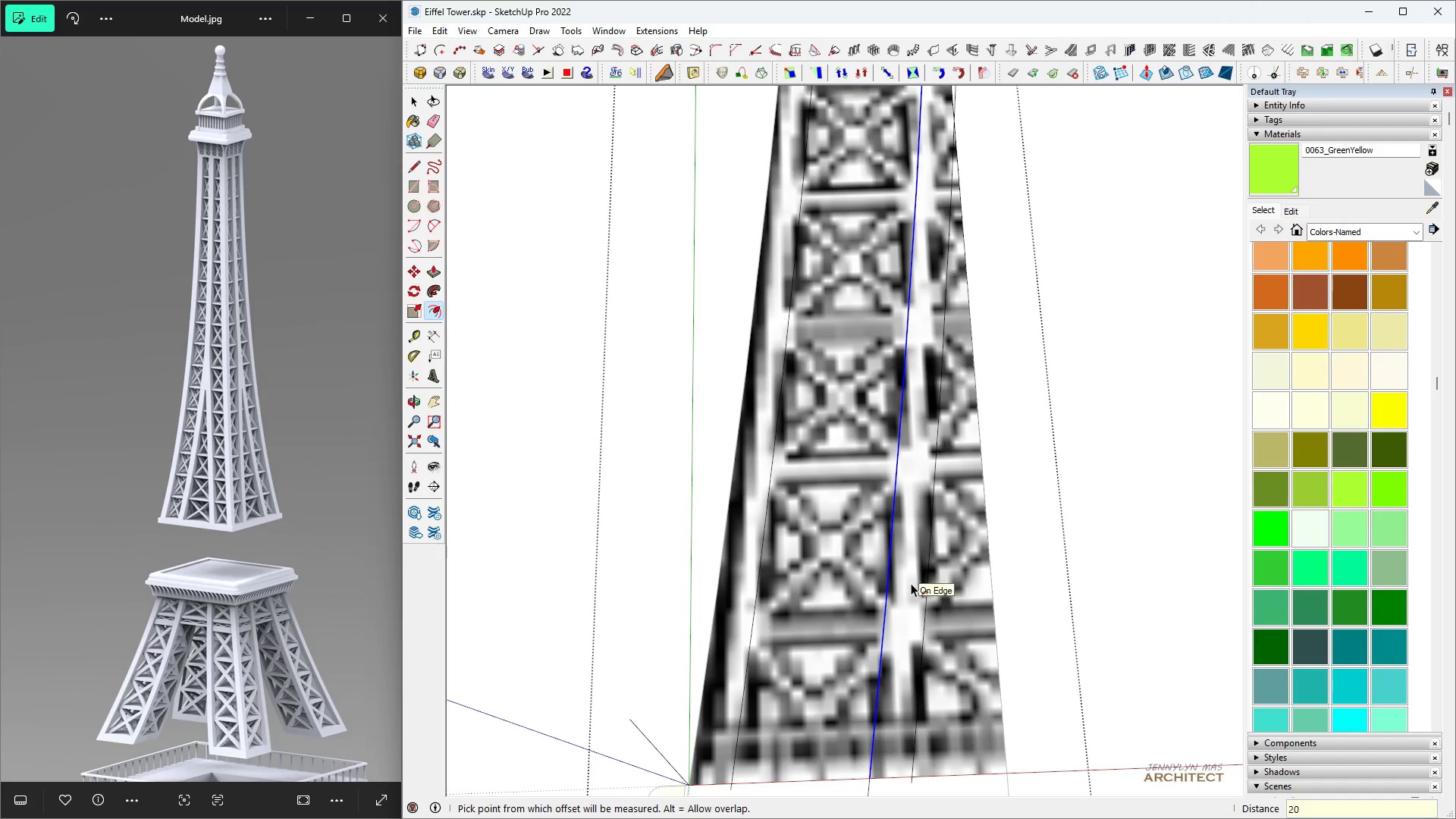 
scroll: coordinate [893, 659], scroll_direction: down, amount: 4.0
 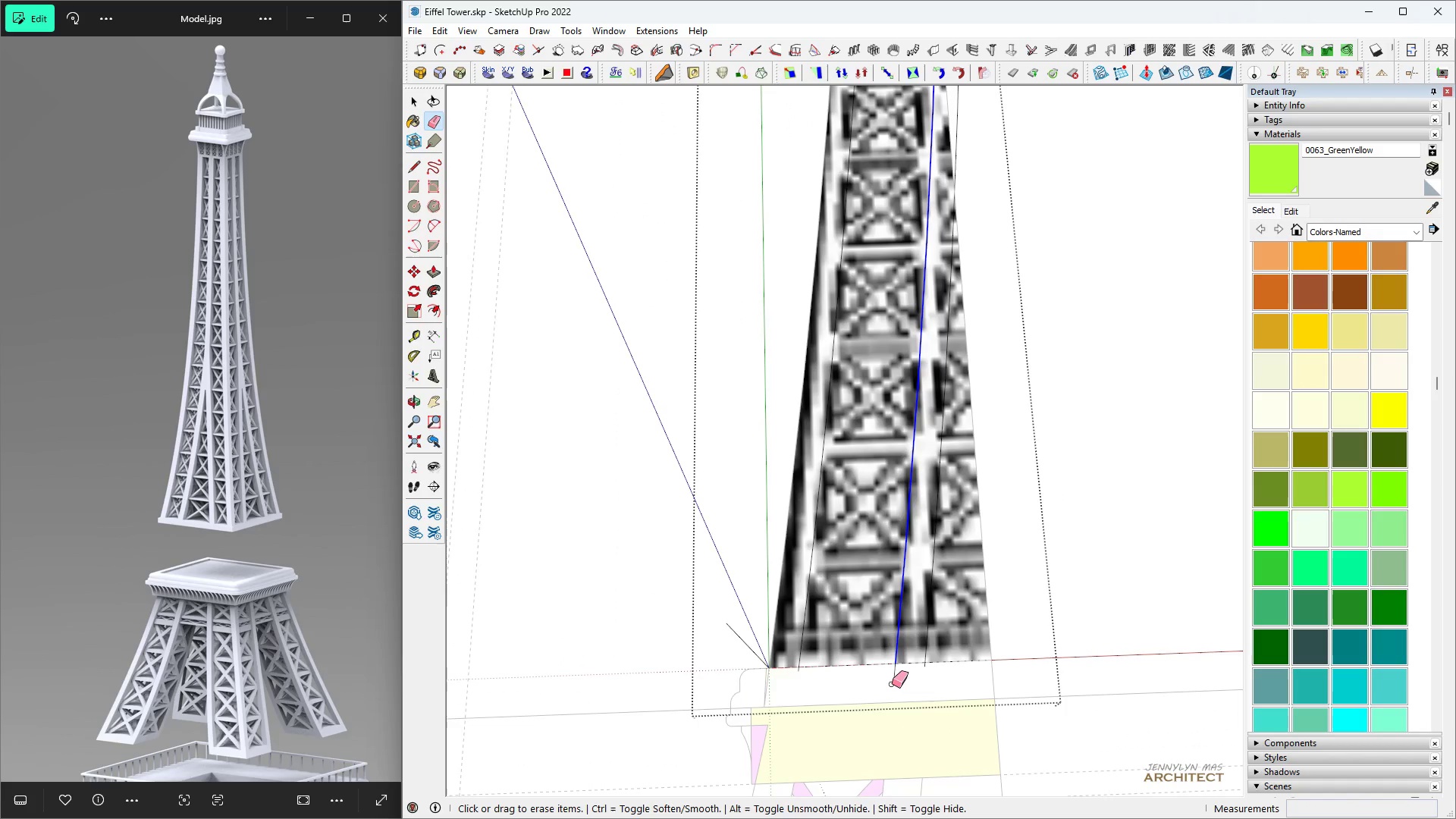 
key(Space)
 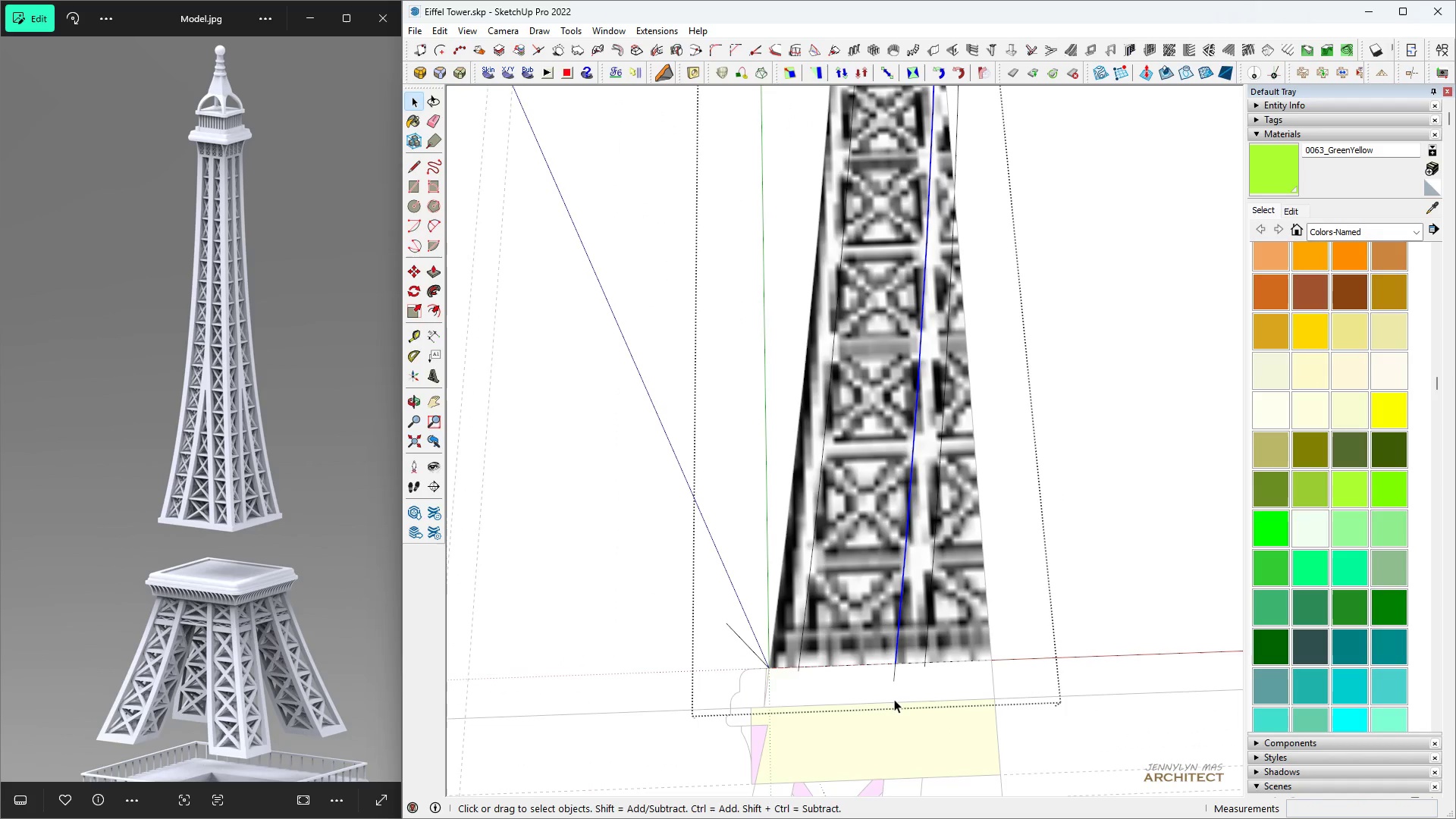 
key(E)
 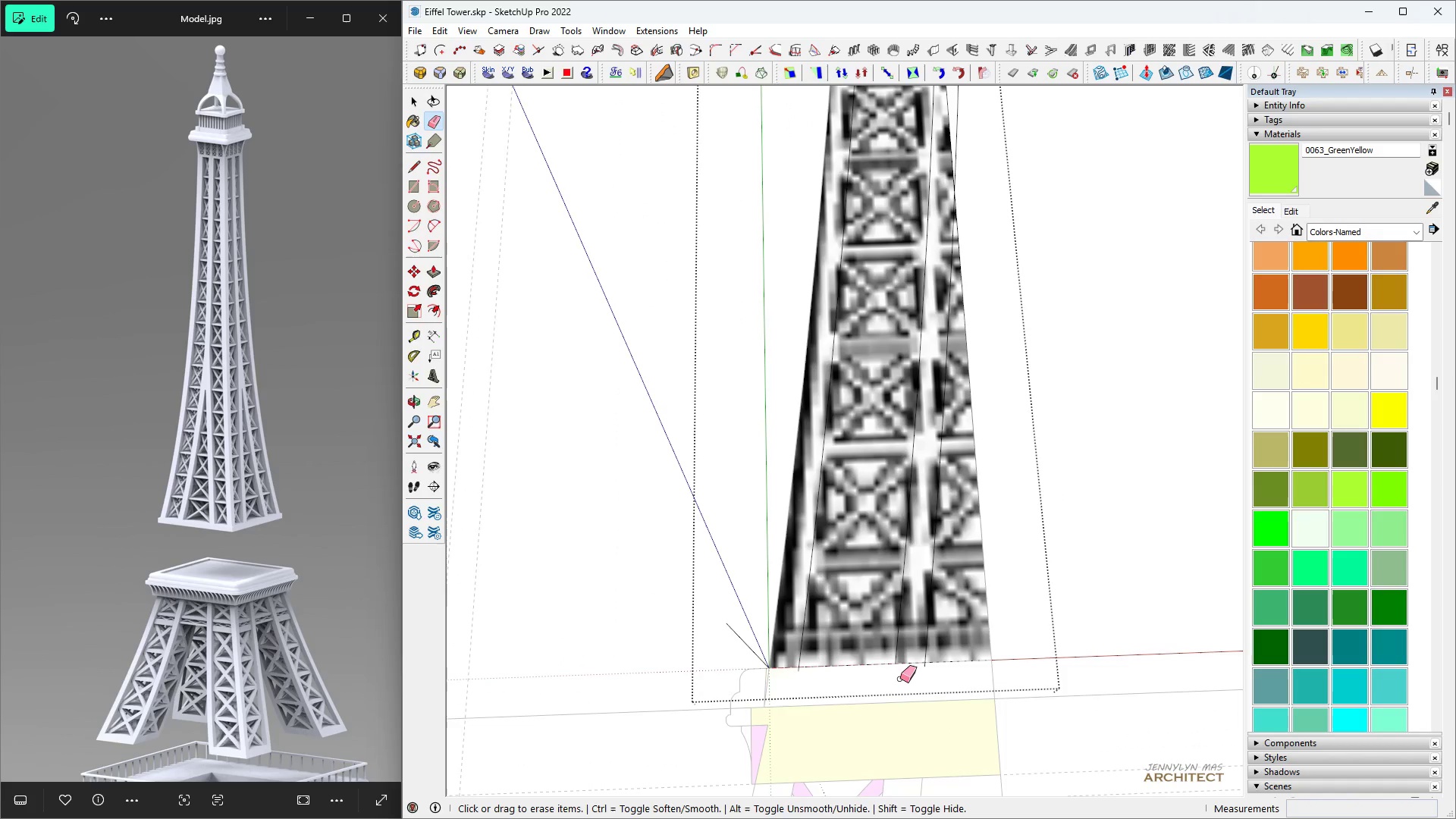 
scroll: coordinate [929, 667], scroll_direction: up, amount: 9.0
 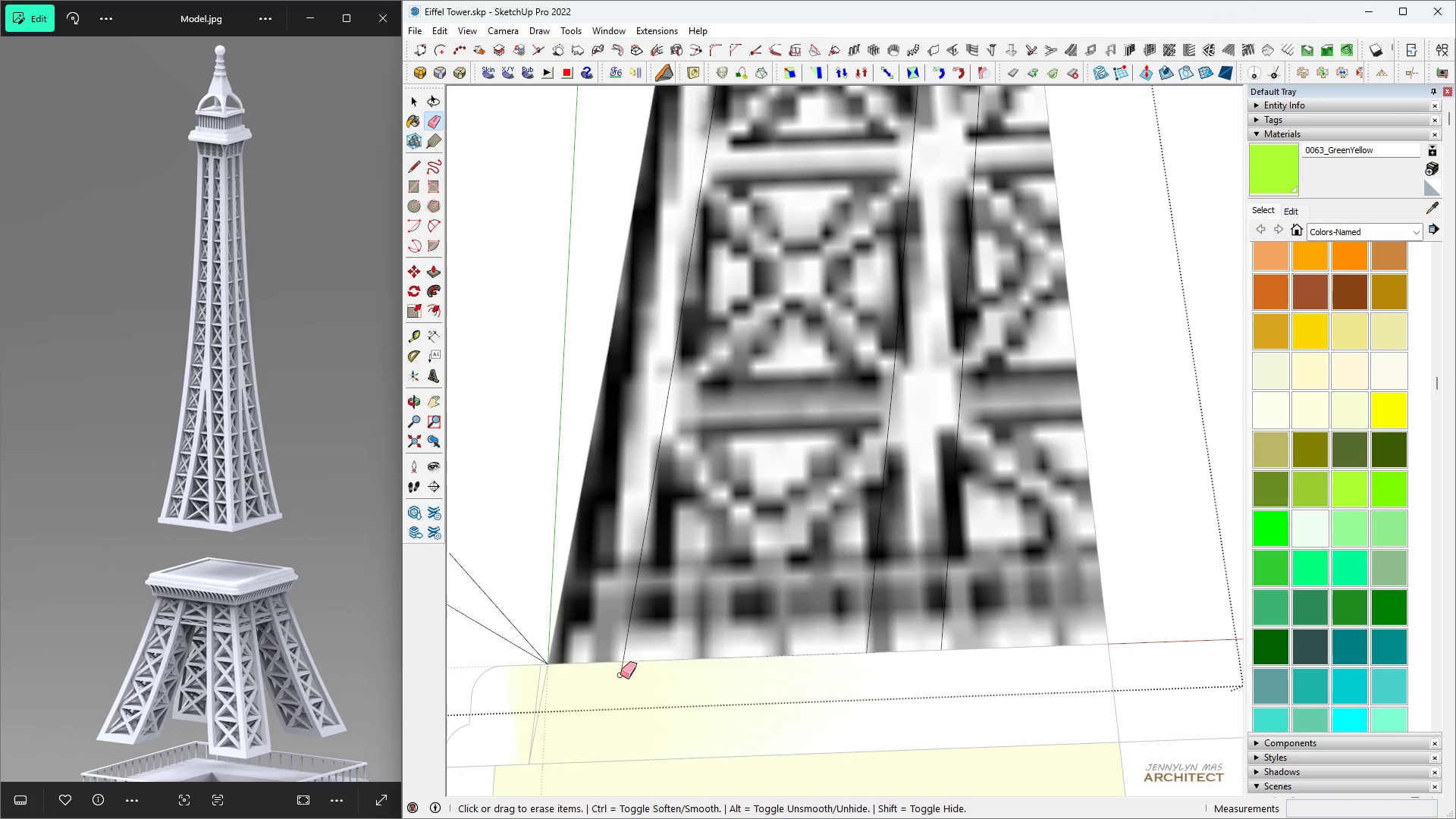 
scroll: coordinate [740, 551], scroll_direction: down, amount: 15.0
 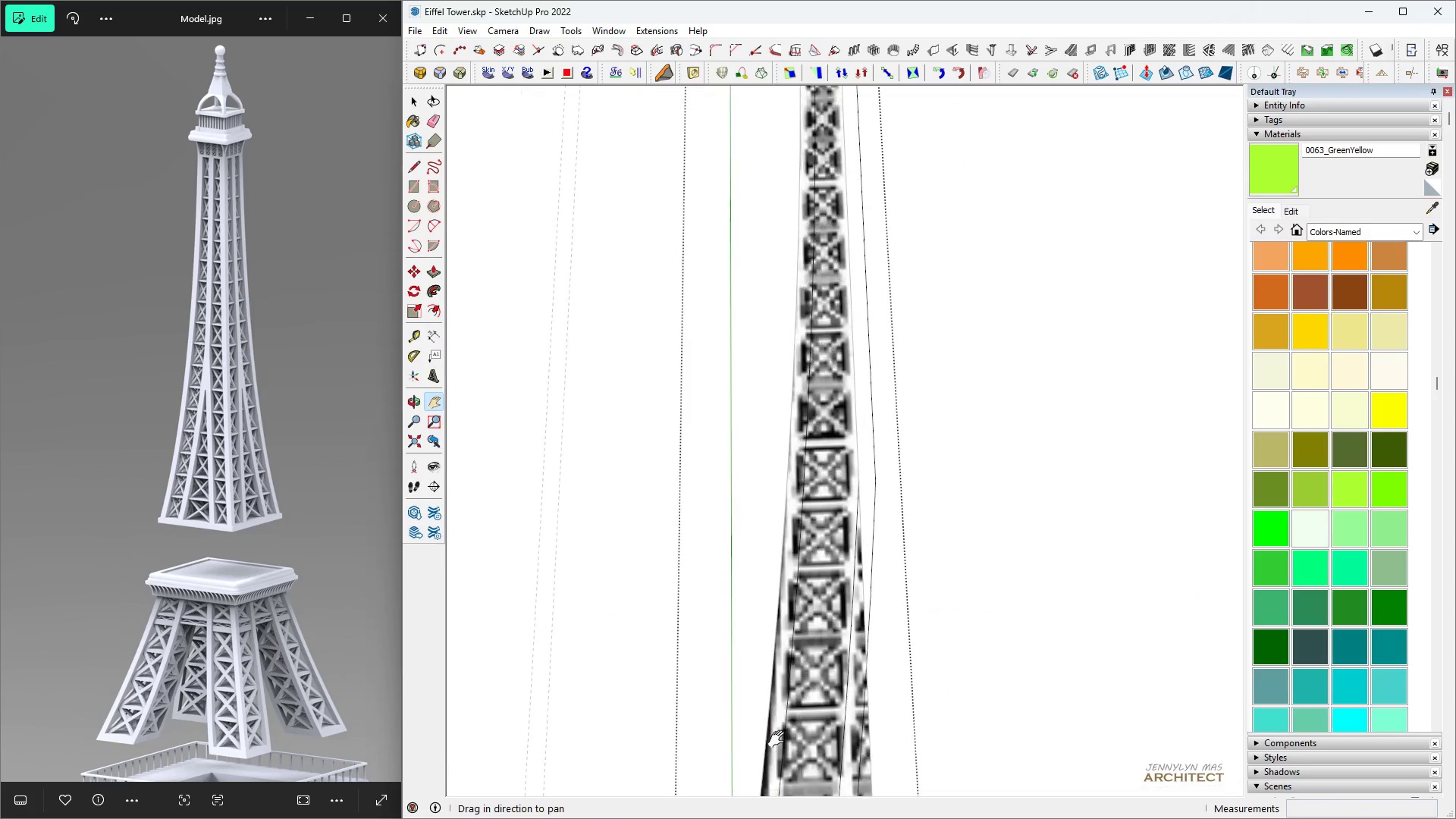 
type( hhhhh )
 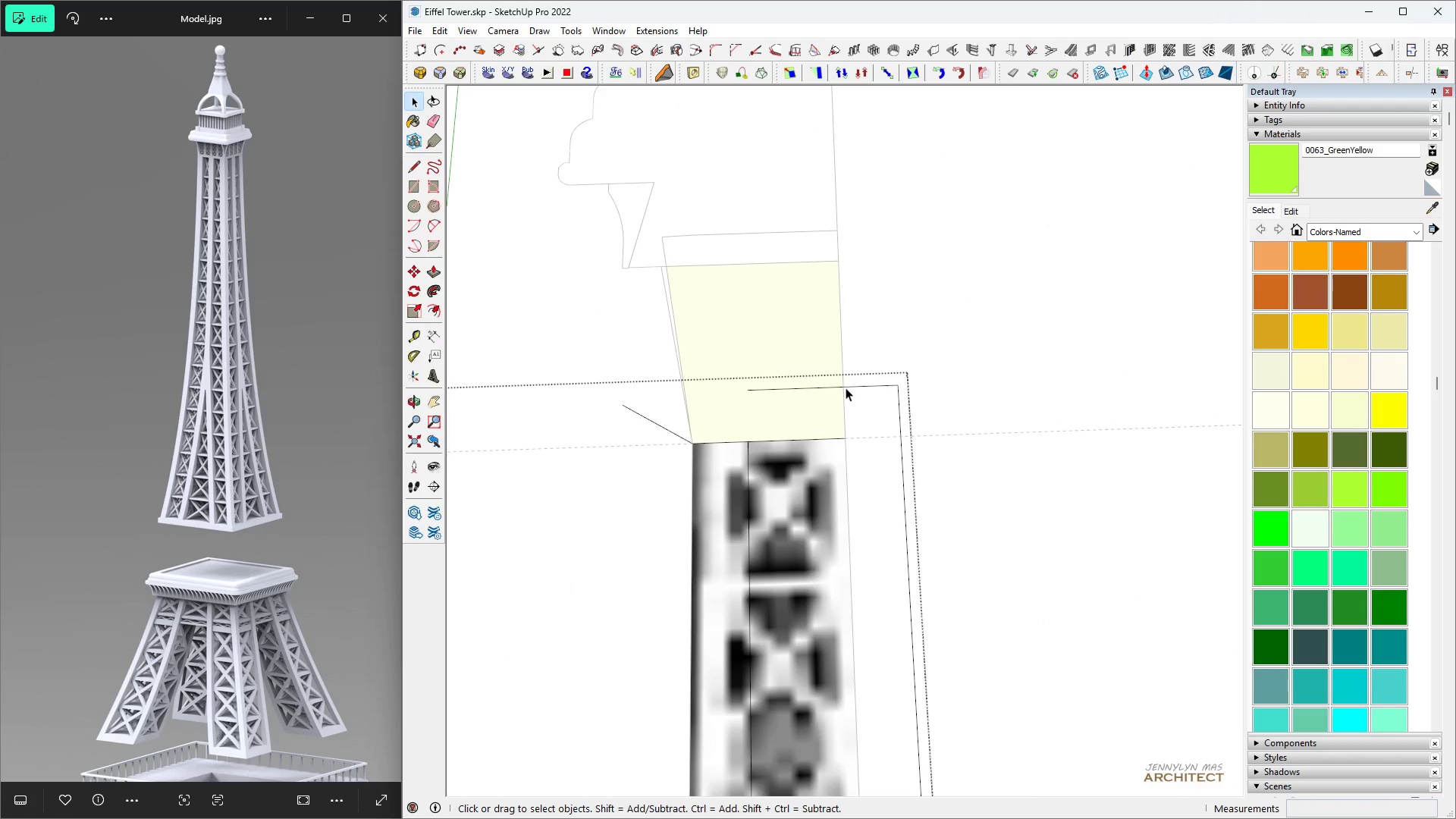 
scroll: coordinate [840, 401], scroll_direction: up, amount: 13.0
 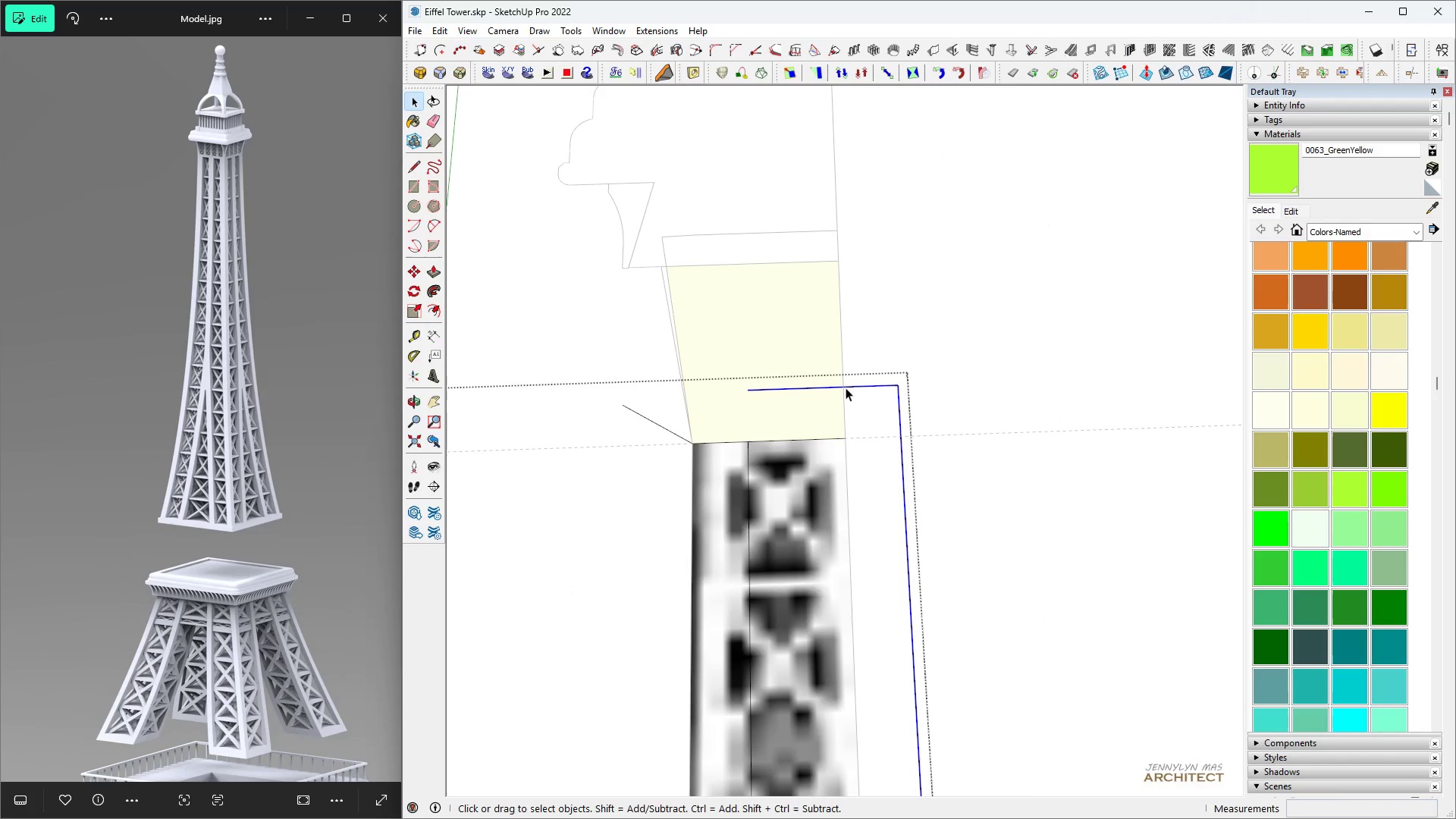 
double_click([846, 388])
 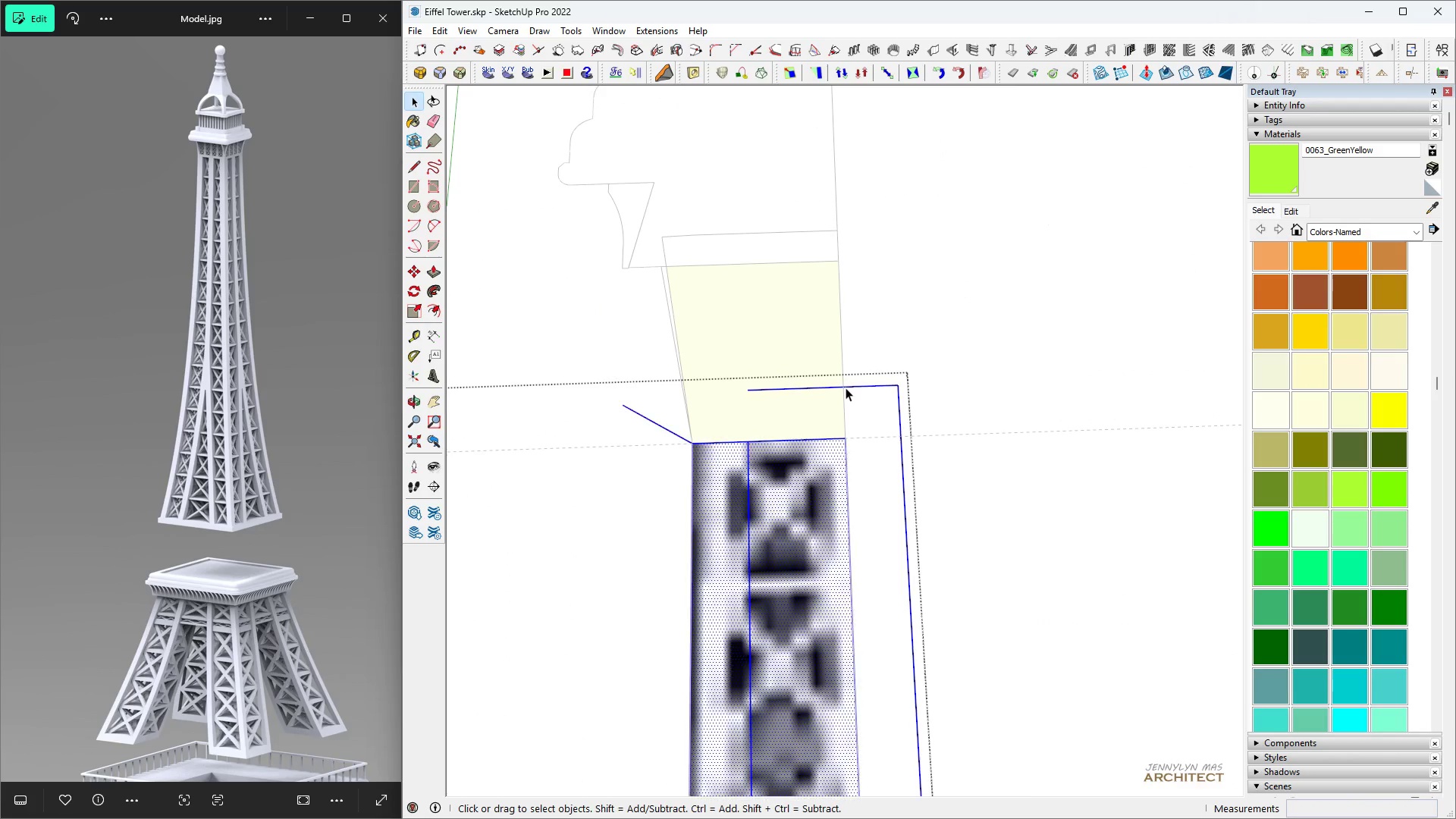 
triple_click([846, 388])
 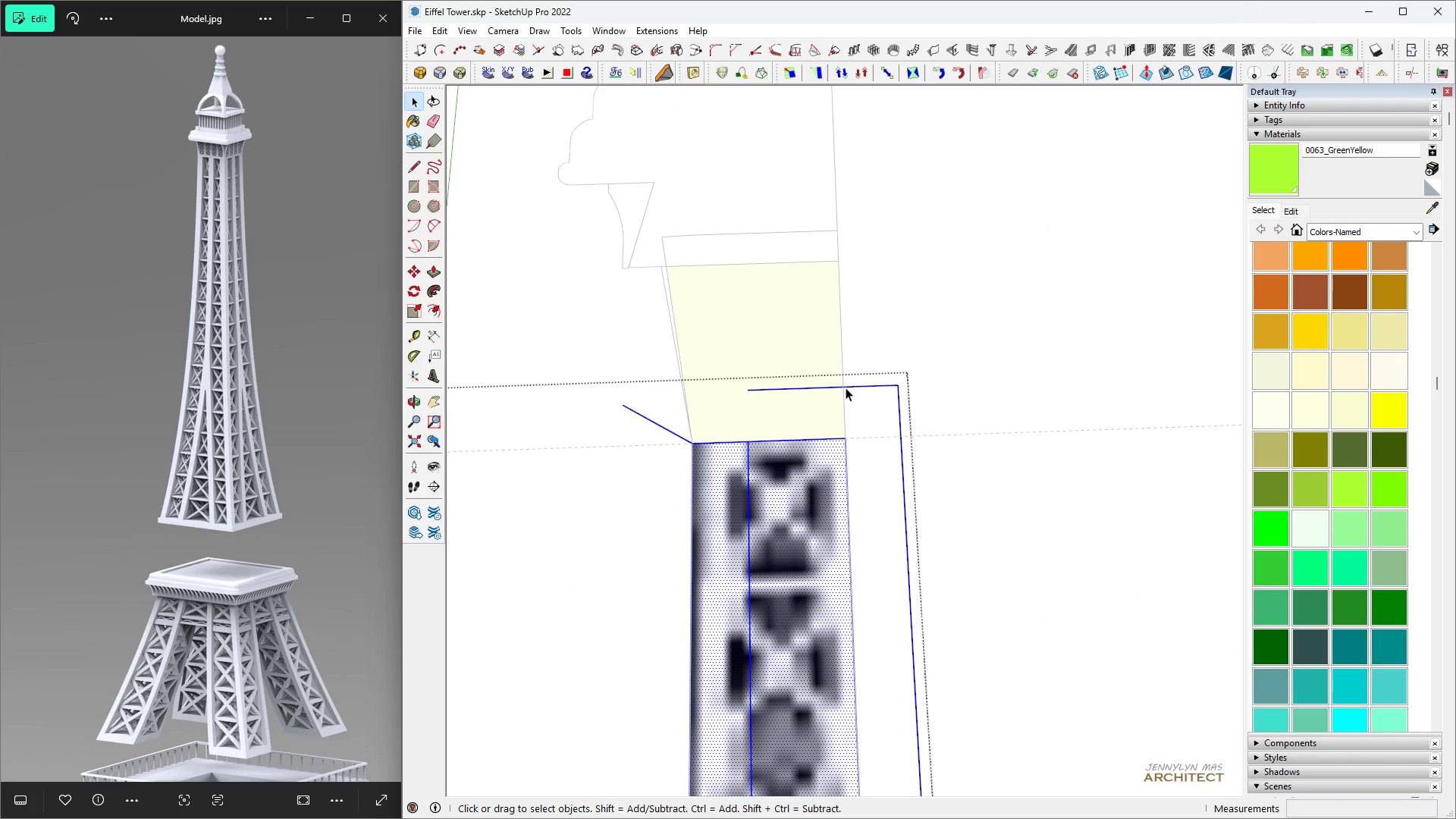 
triple_click([846, 388])
 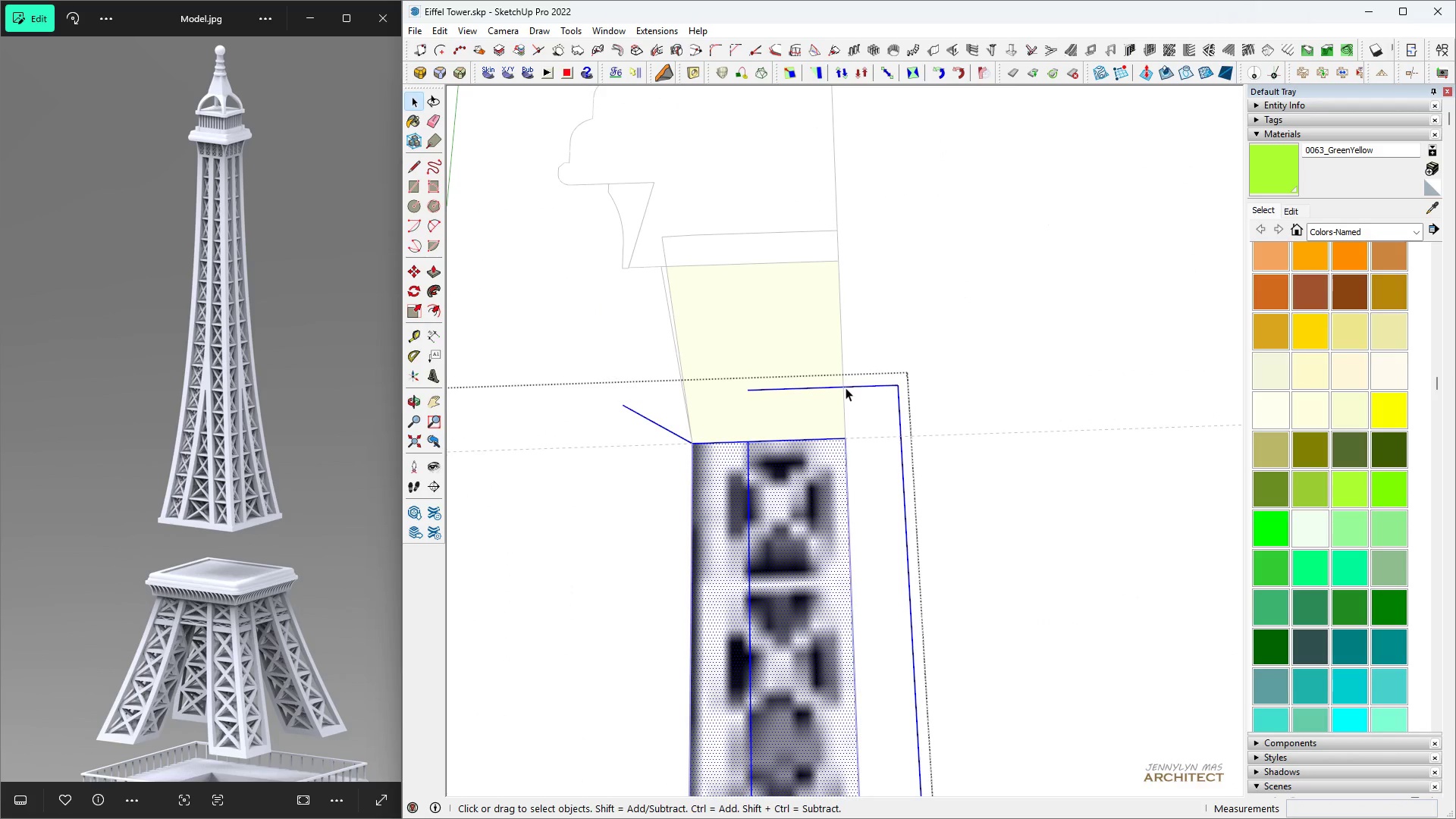 
key(Space)
 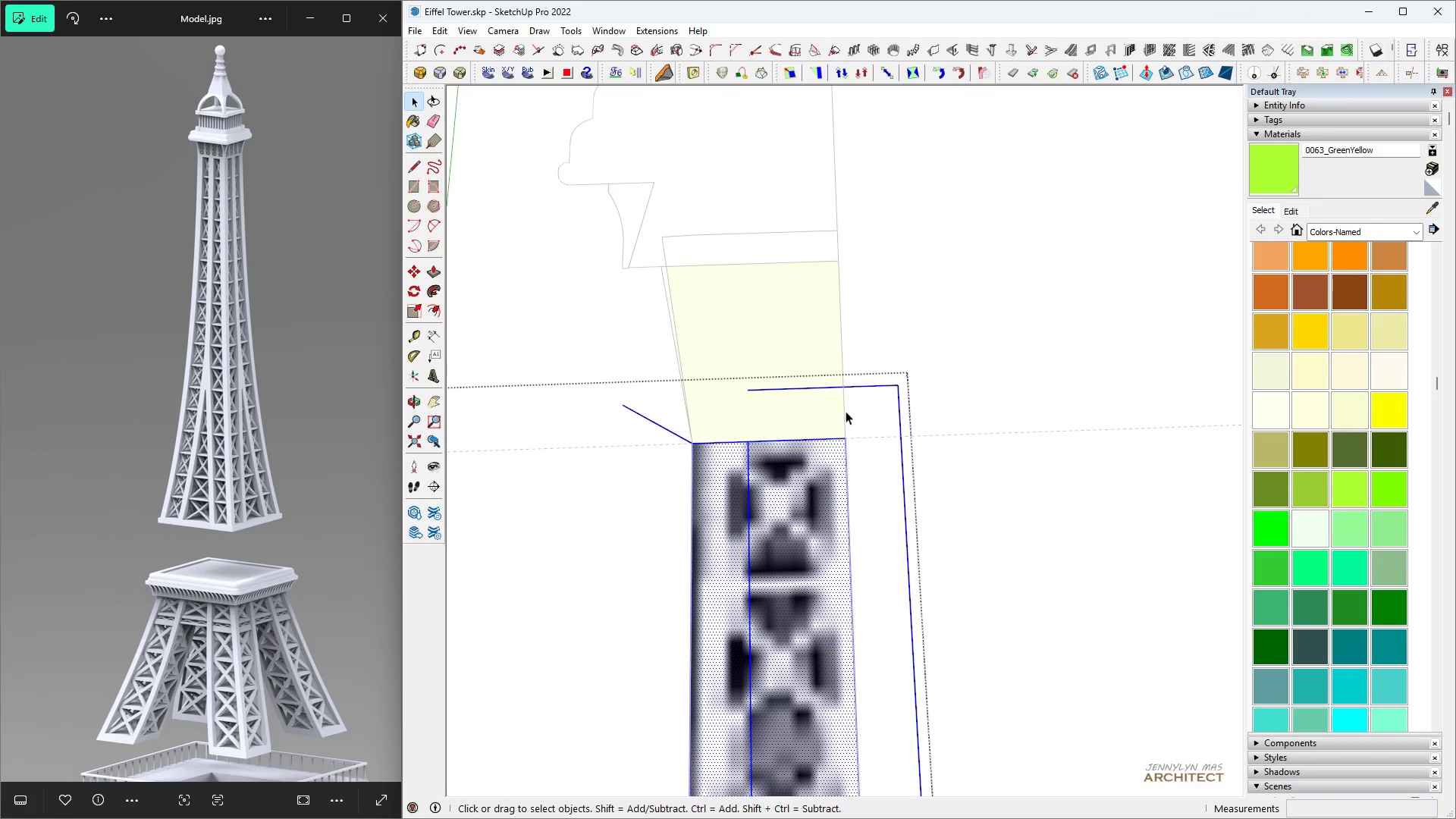 
key(L)
 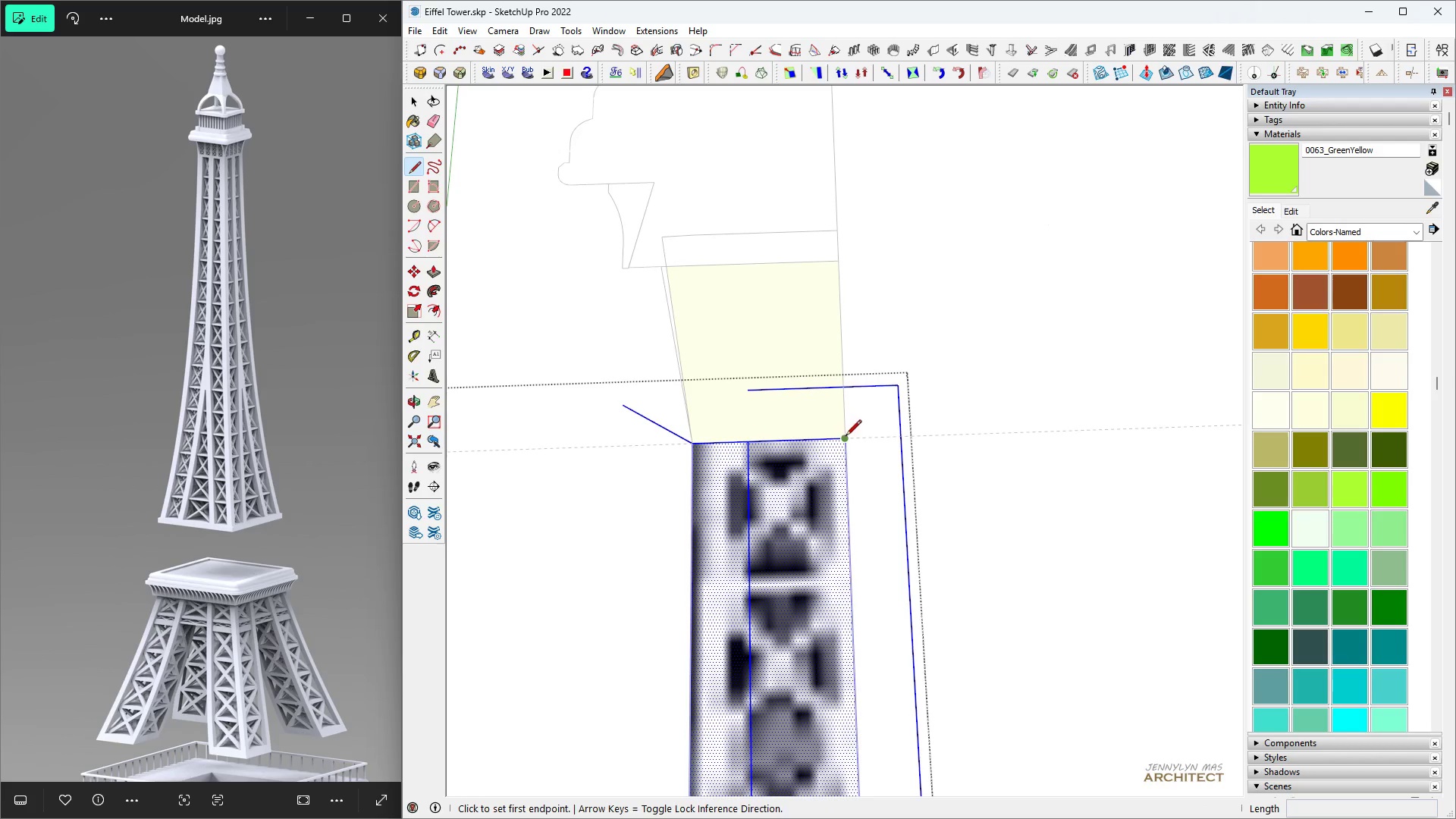 
left_click([846, 437])
 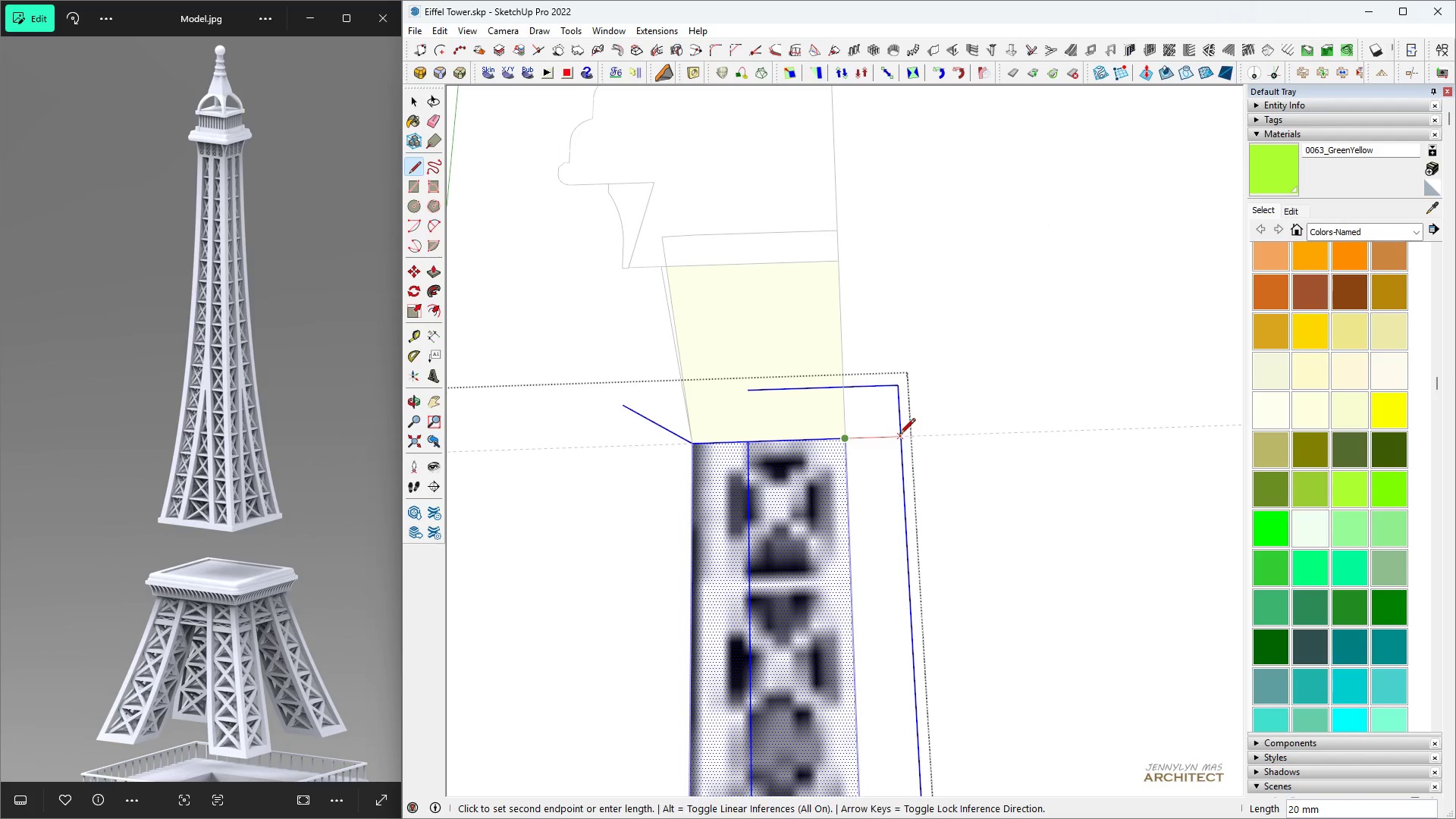 
key(Space)
 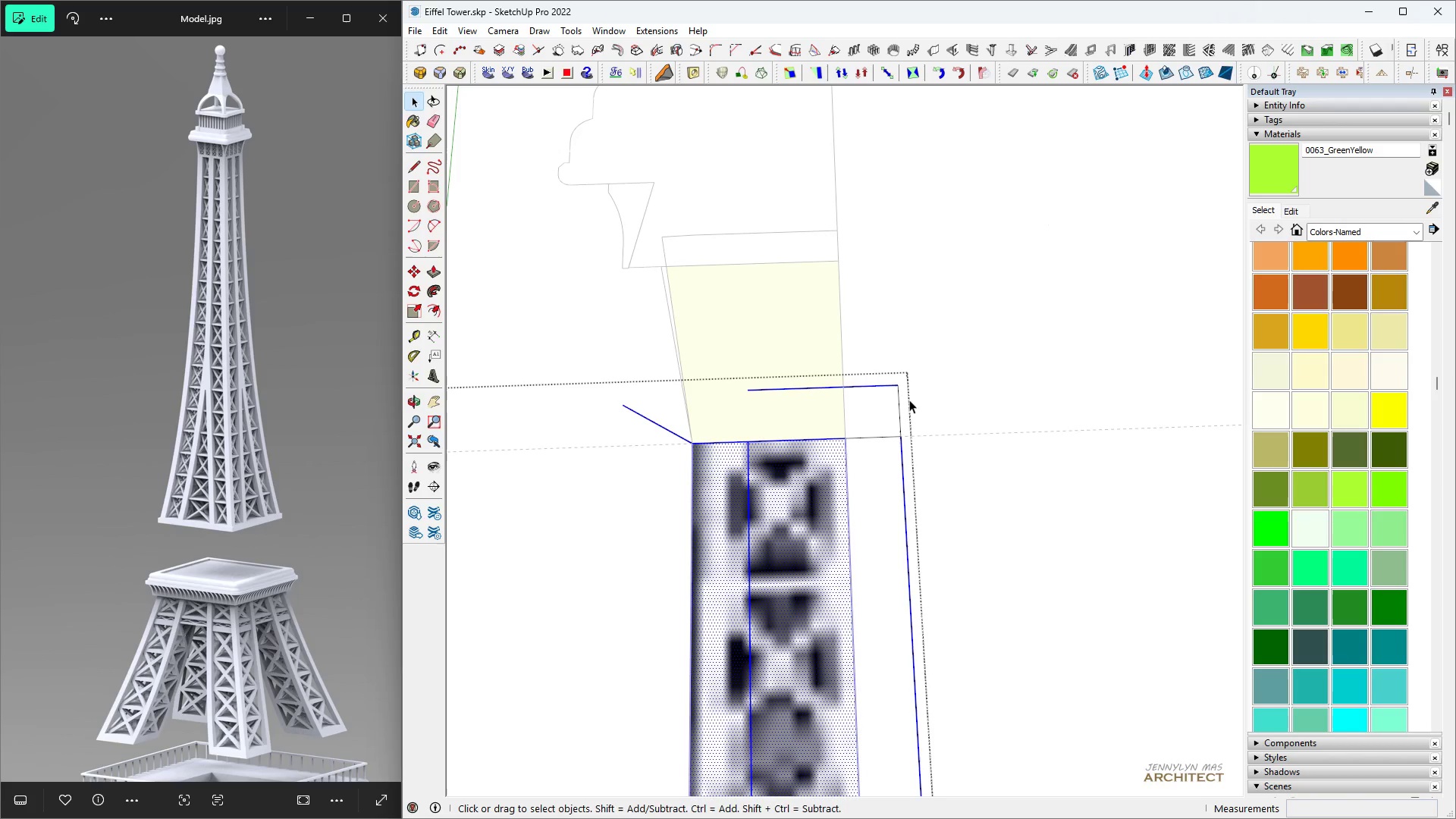 
key(E)
 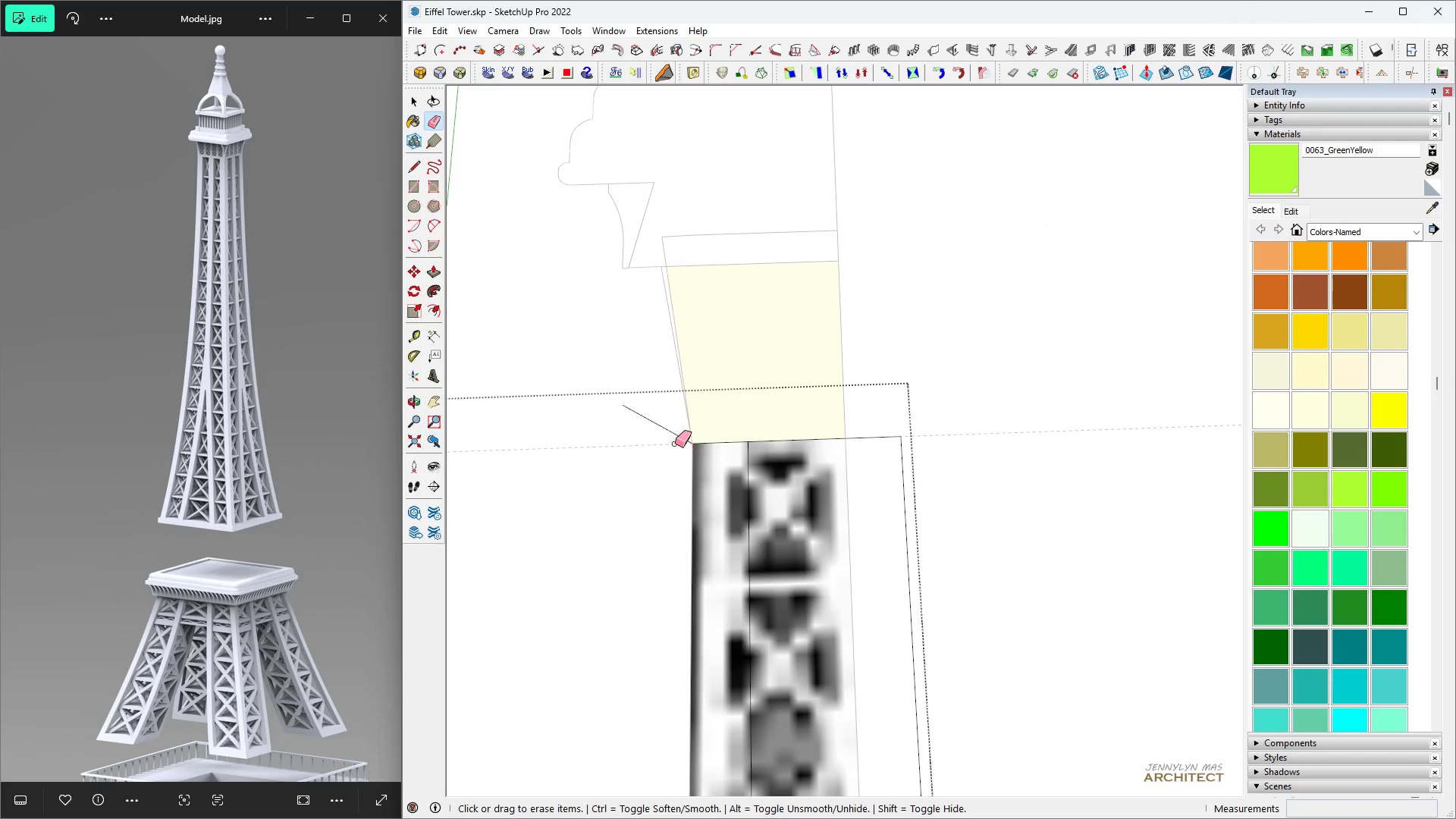 
key(Space)
 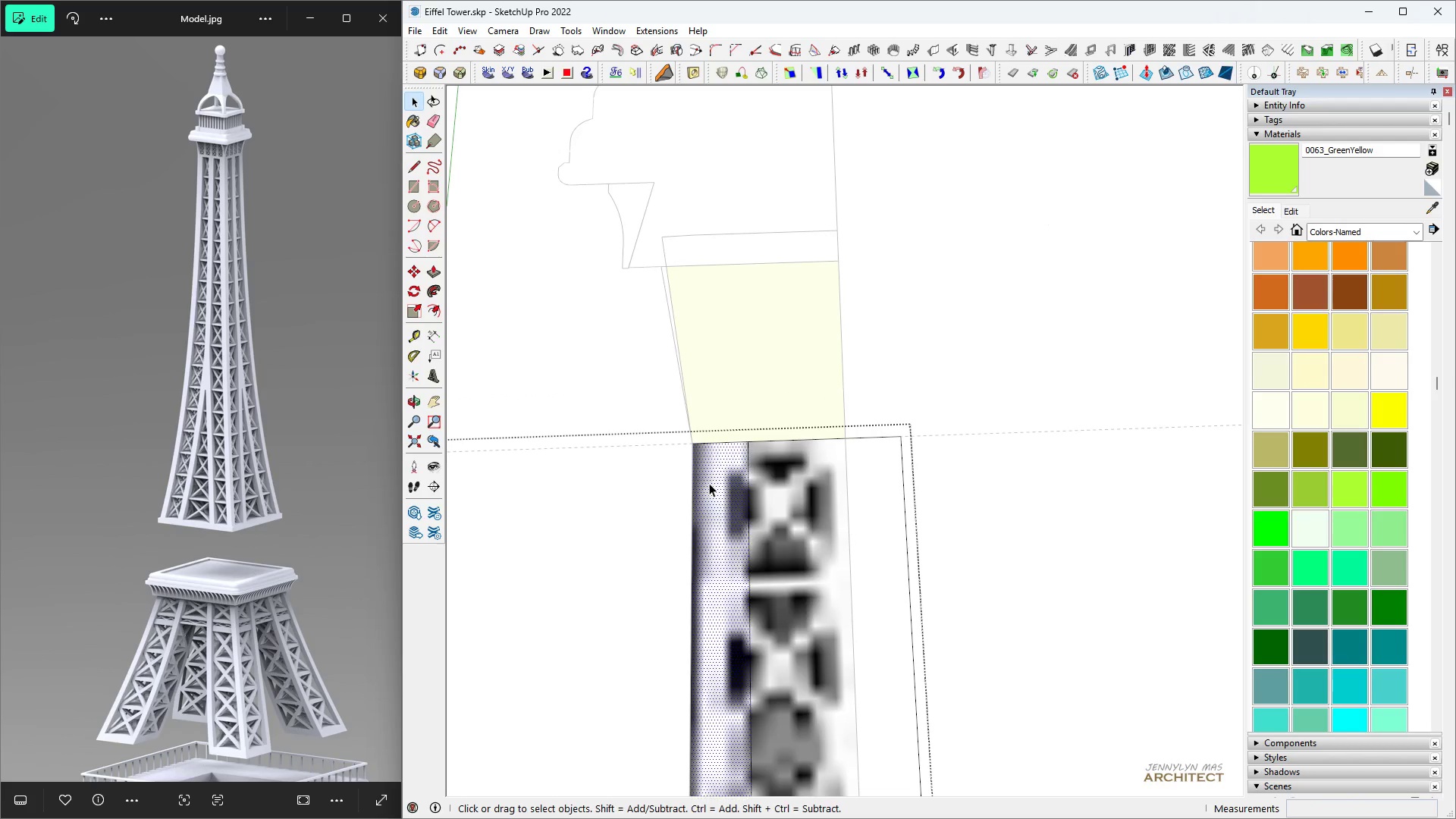 
triple_click([709, 483])
 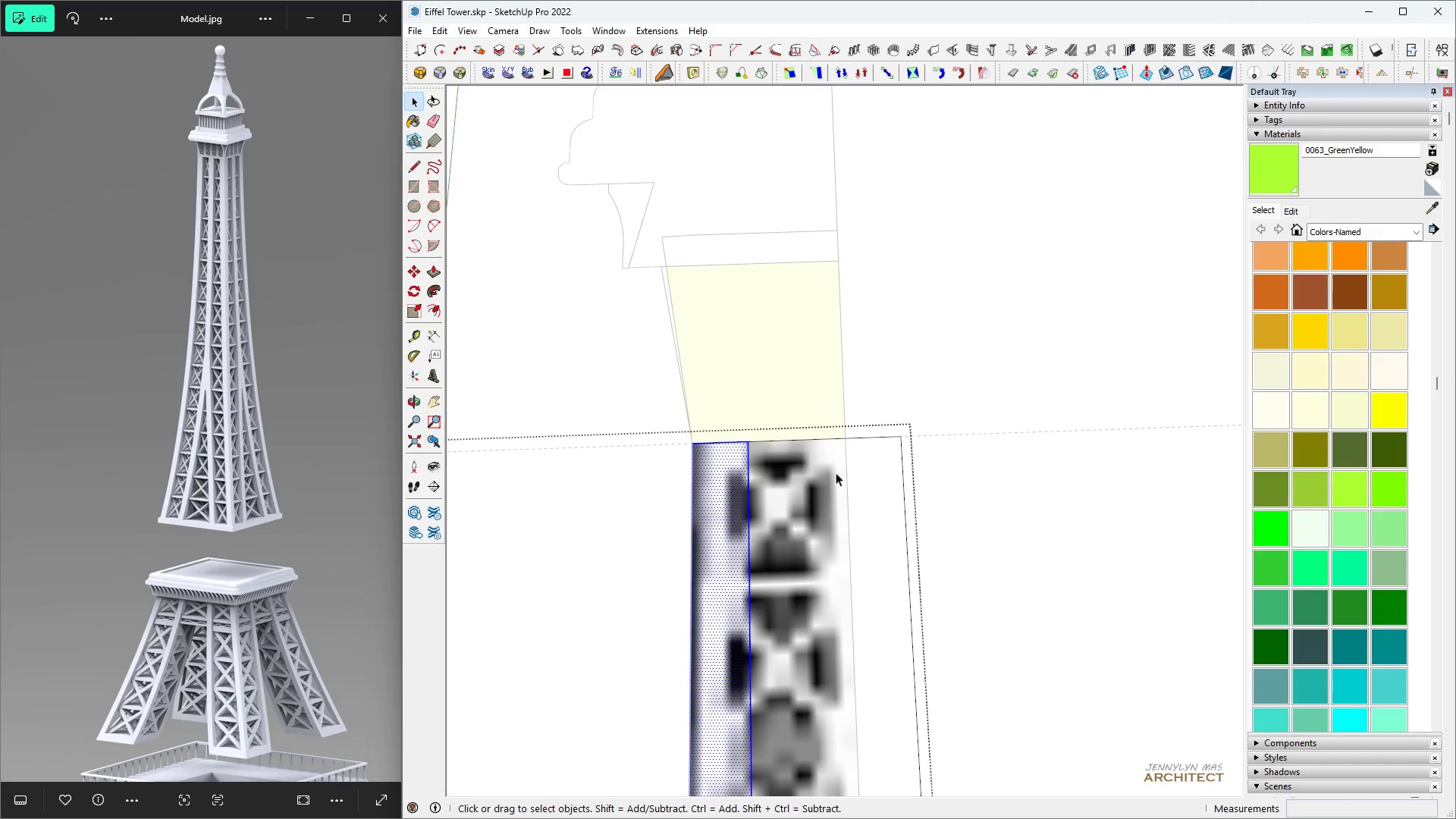 
key(Space)
 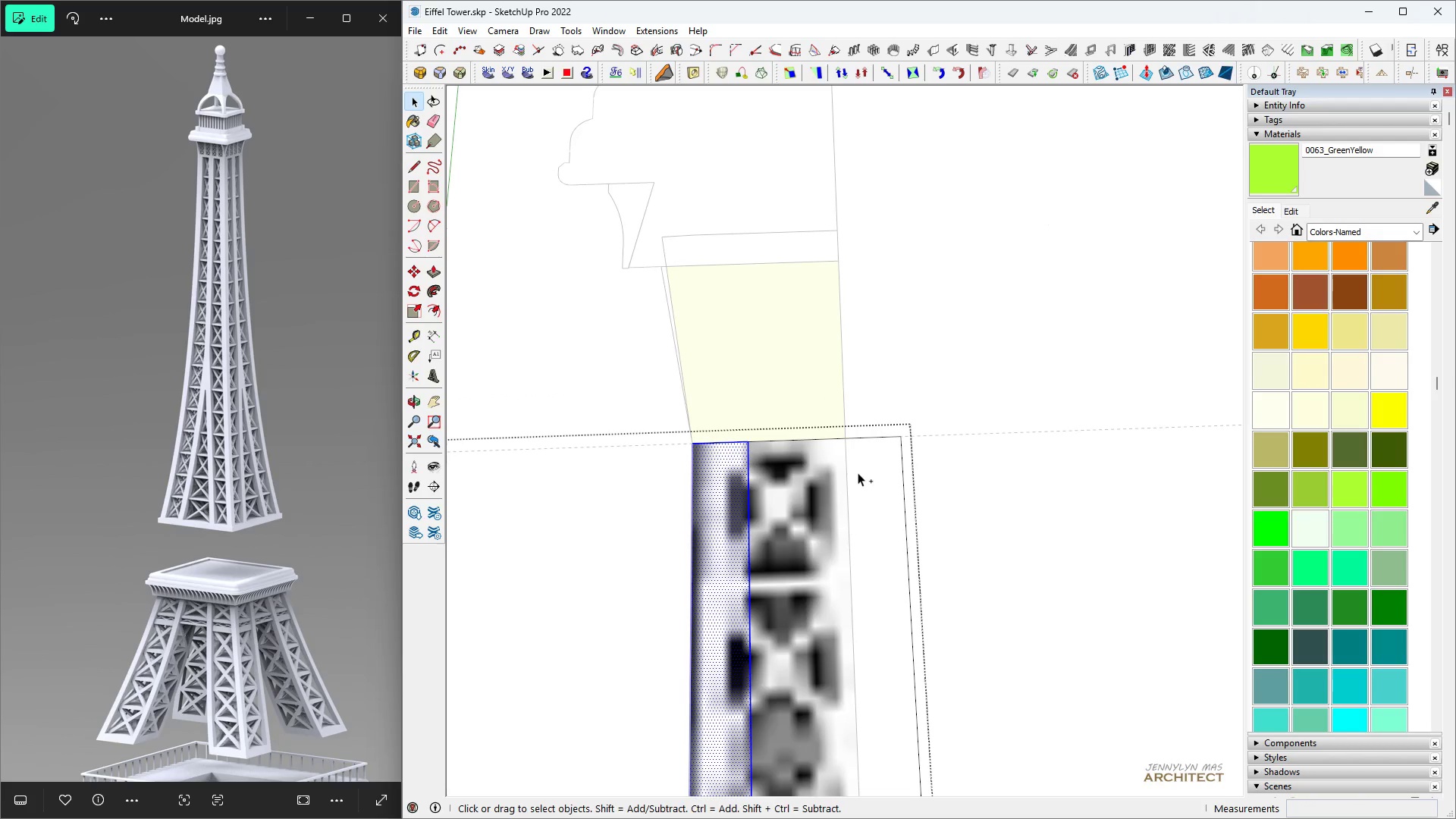 
hold_key(key=ControlLeft, duration=0.65)
double_click([857, 472])
 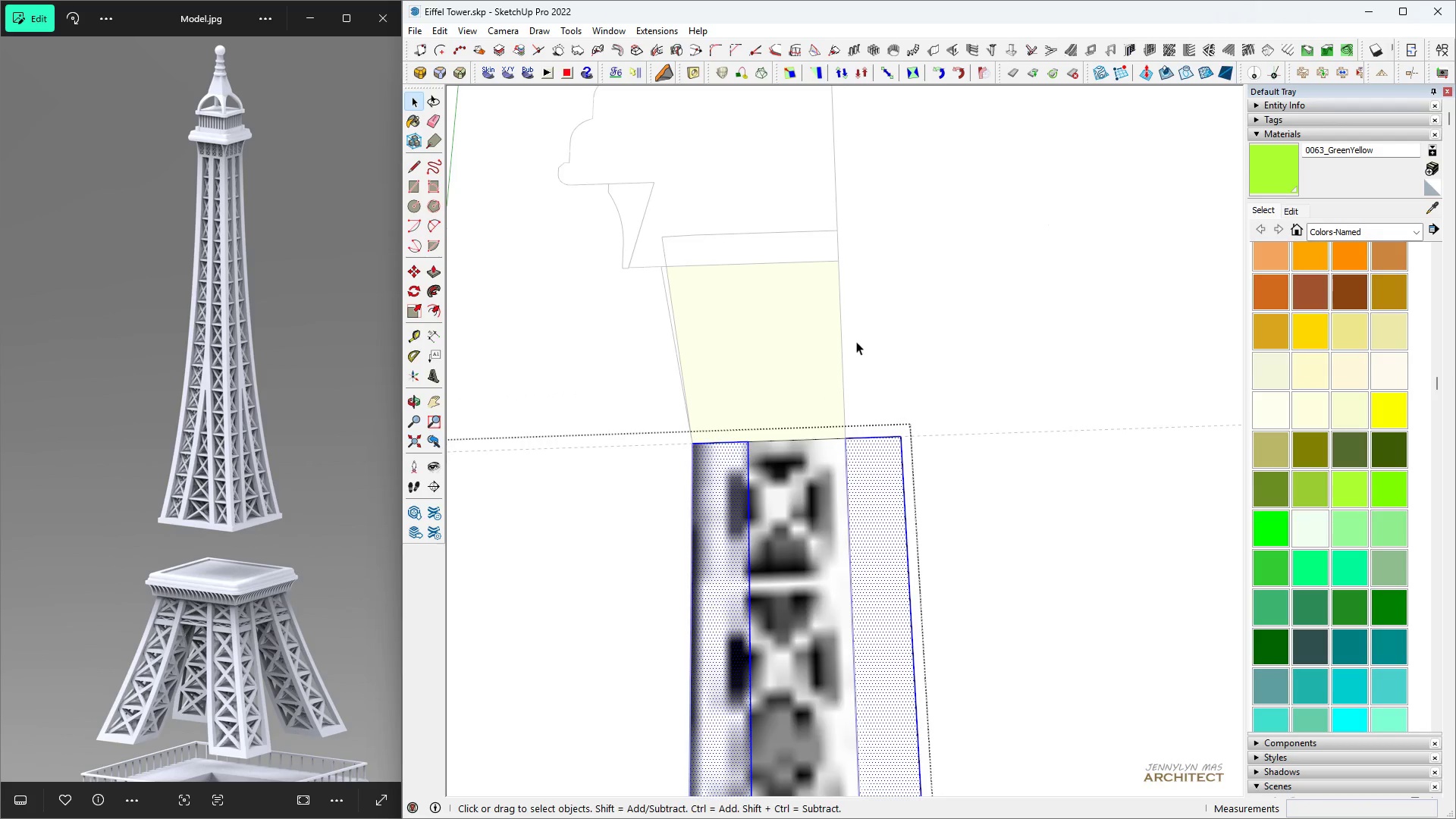 
scroll: coordinate [831, 375], scroll_direction: down, amount: 19.0
 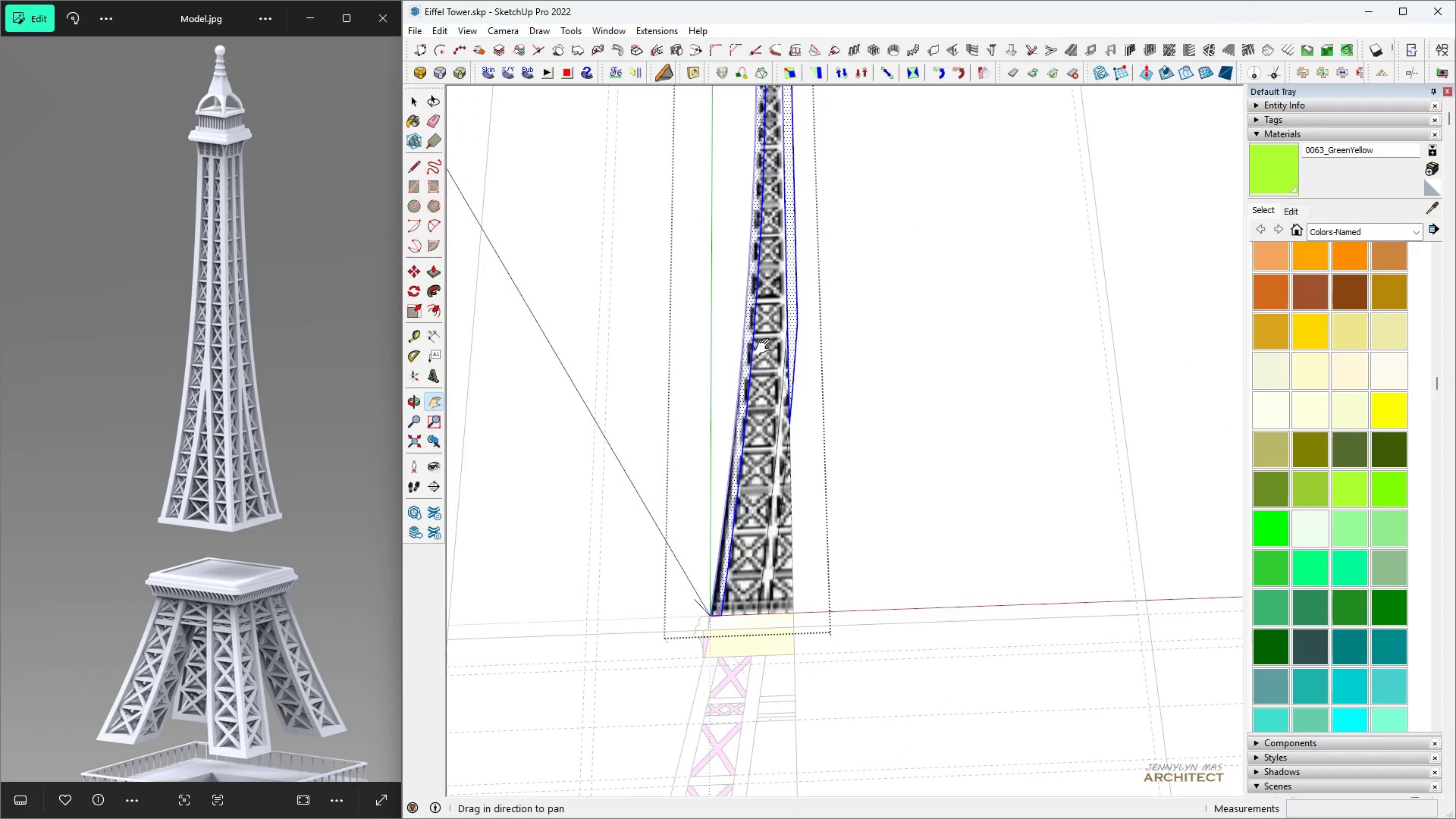 
type( hhhhh )
 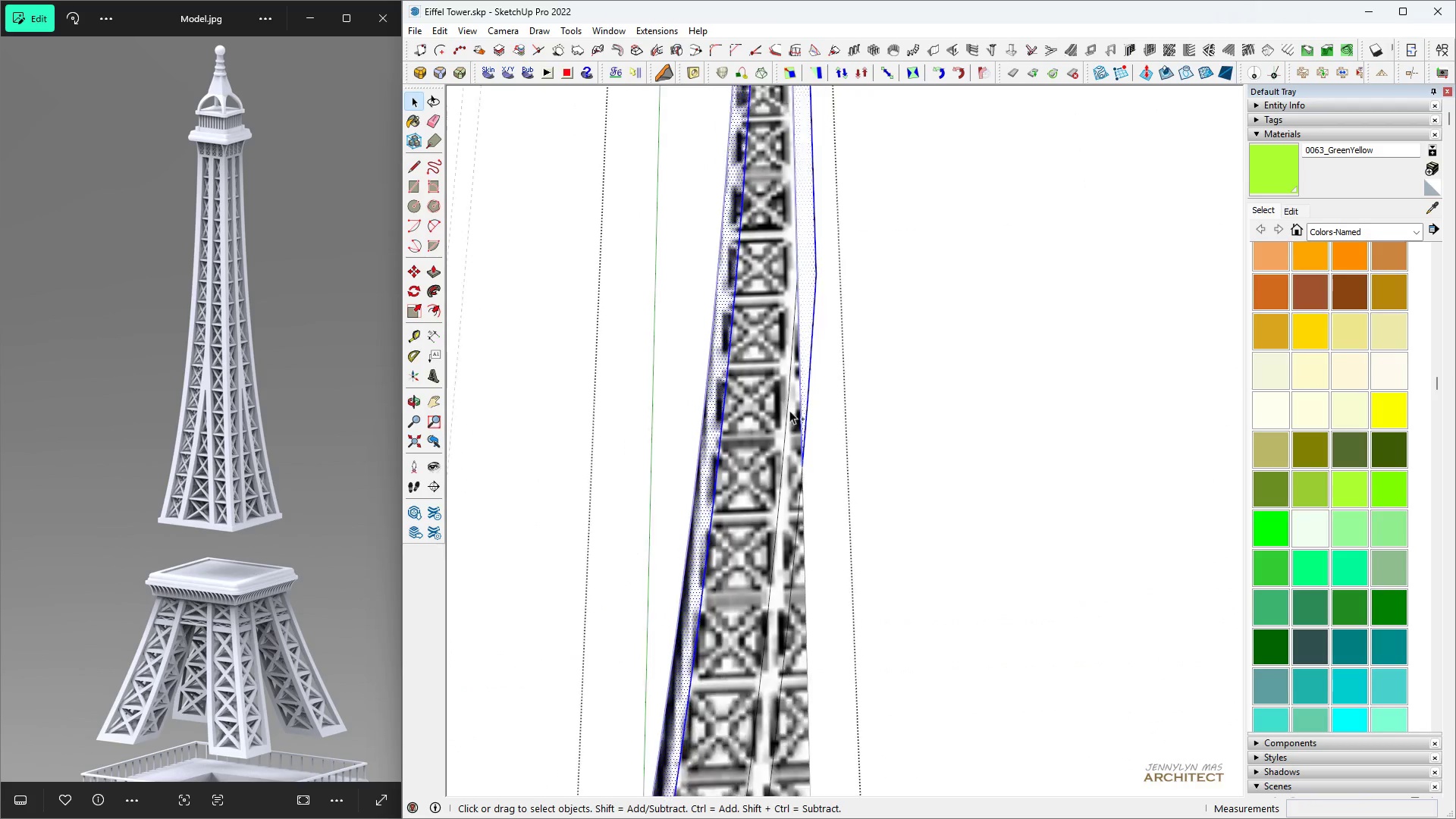 
scroll: coordinate [792, 413], scroll_direction: up, amount: 10.0
 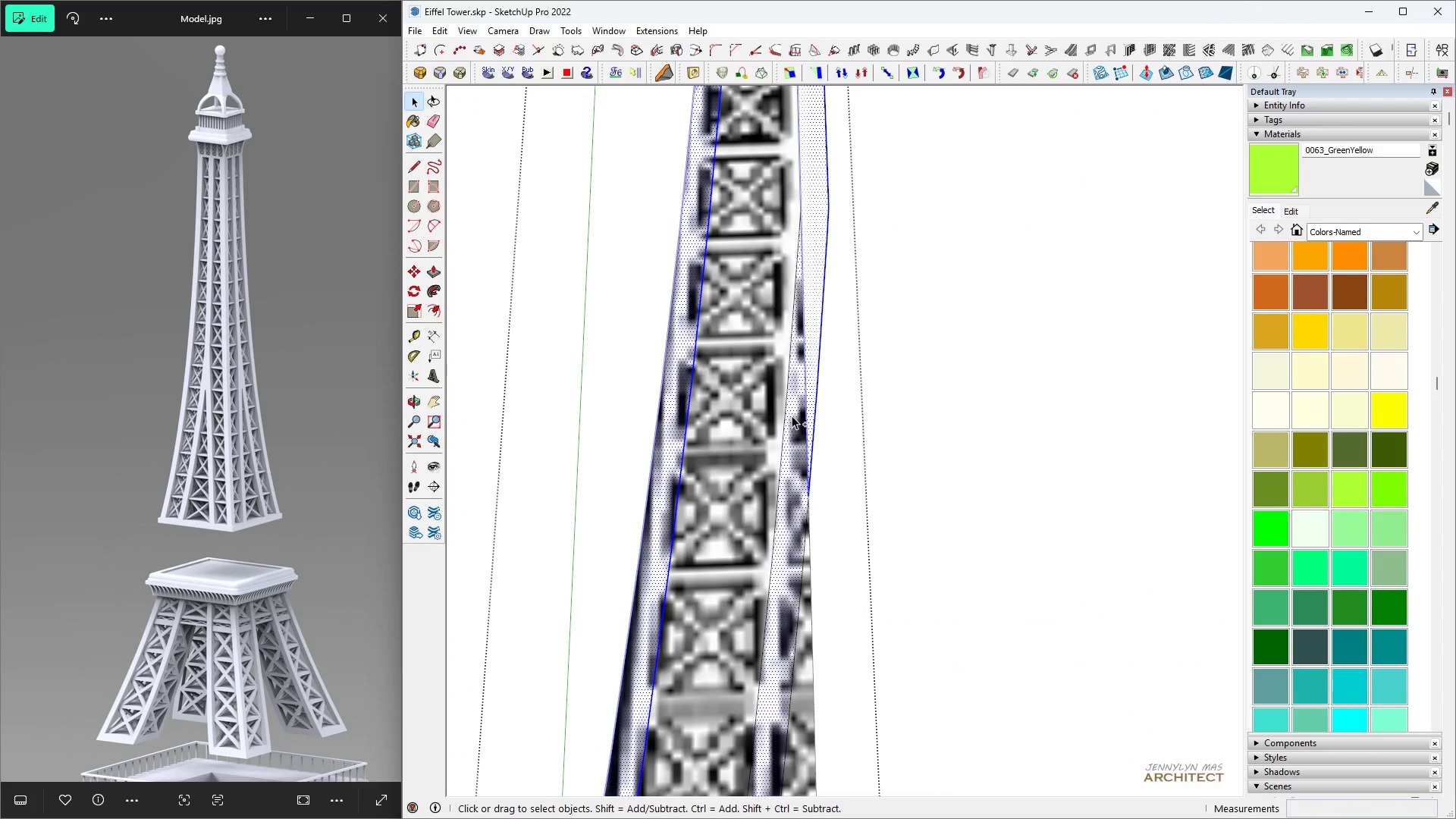 
hold_key(key=ControlLeft, duration=1.19)
left_click([792, 416])
 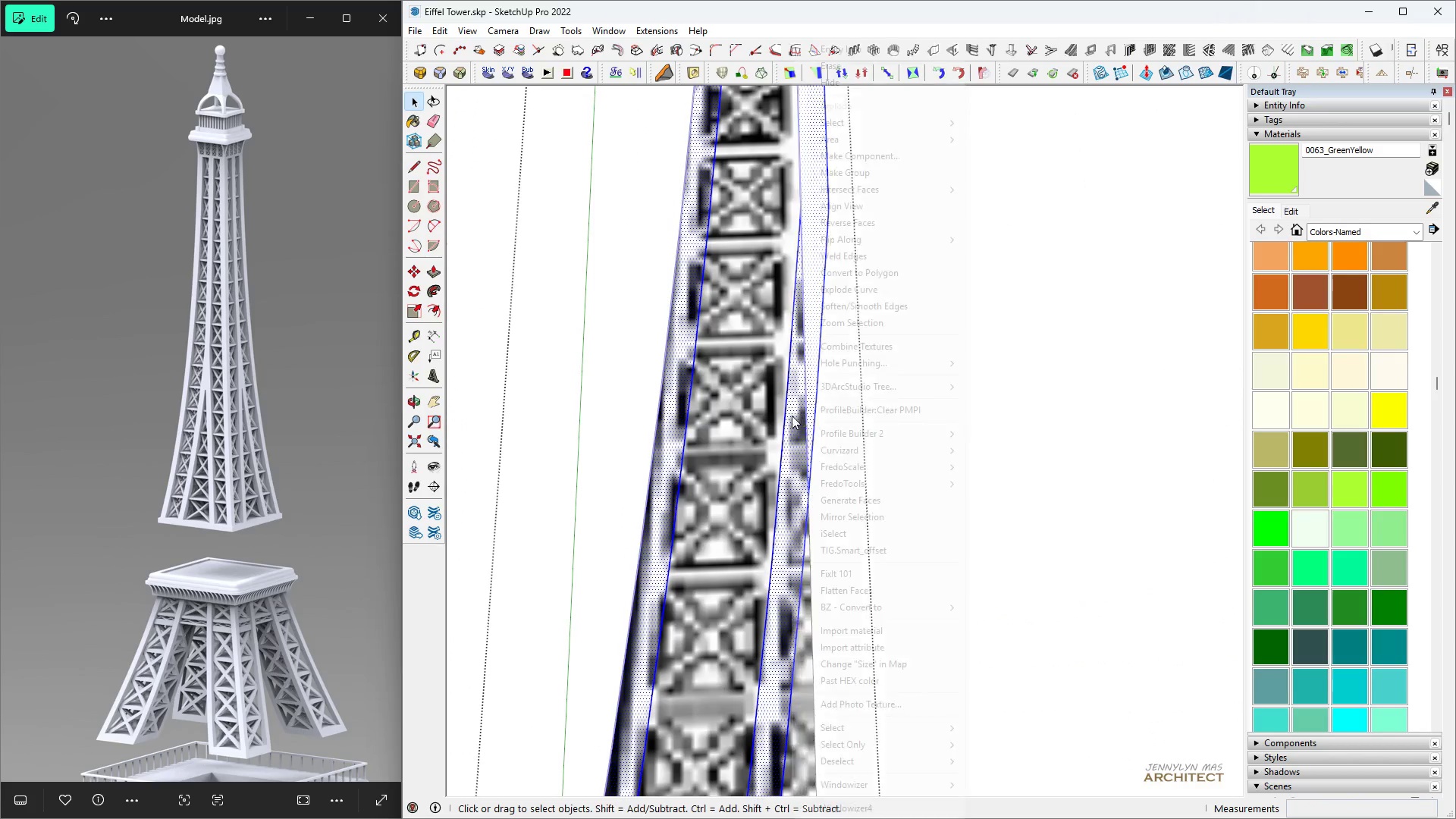 
left_click([792, 416])
 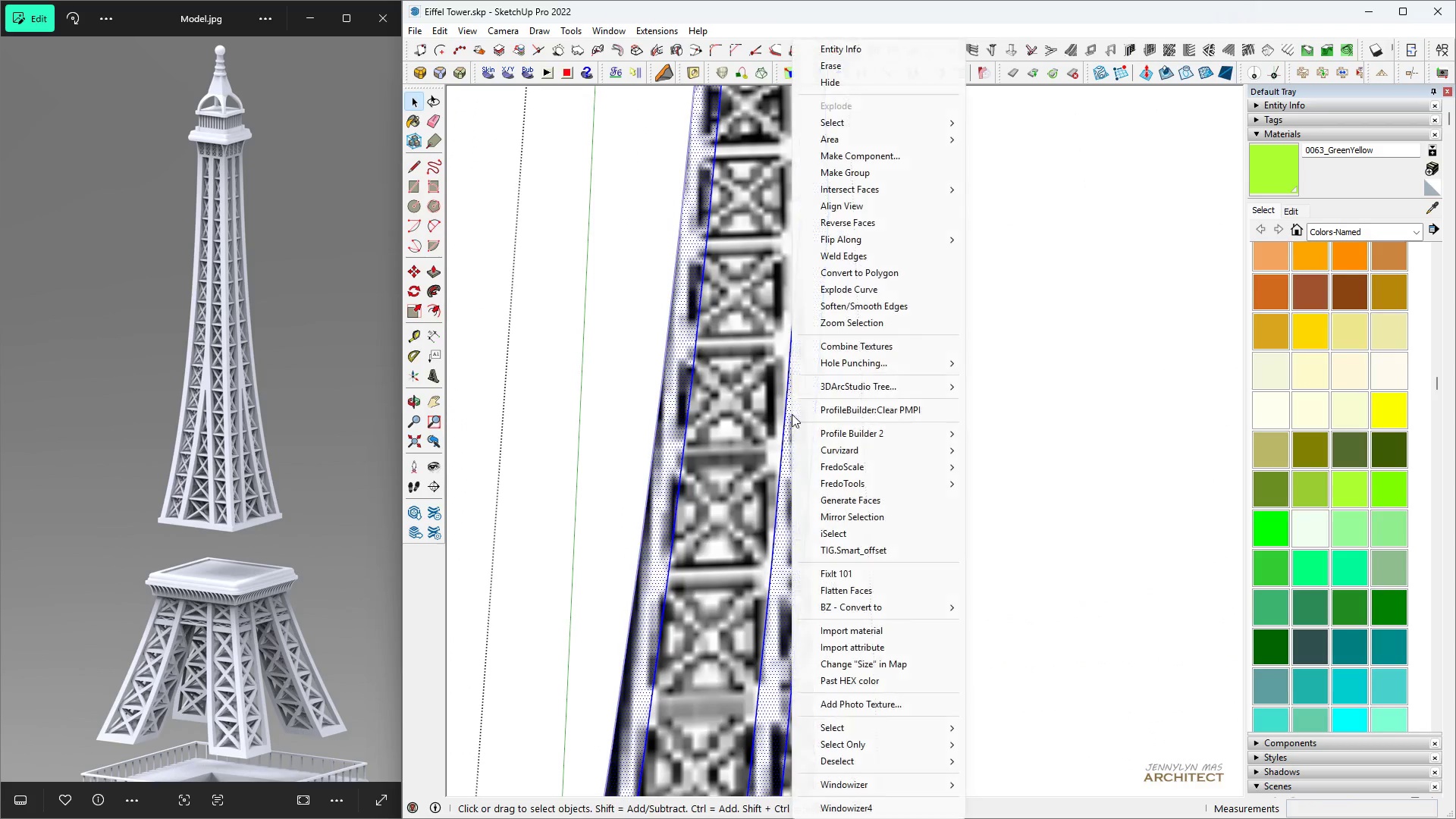 
right_click([792, 416])
 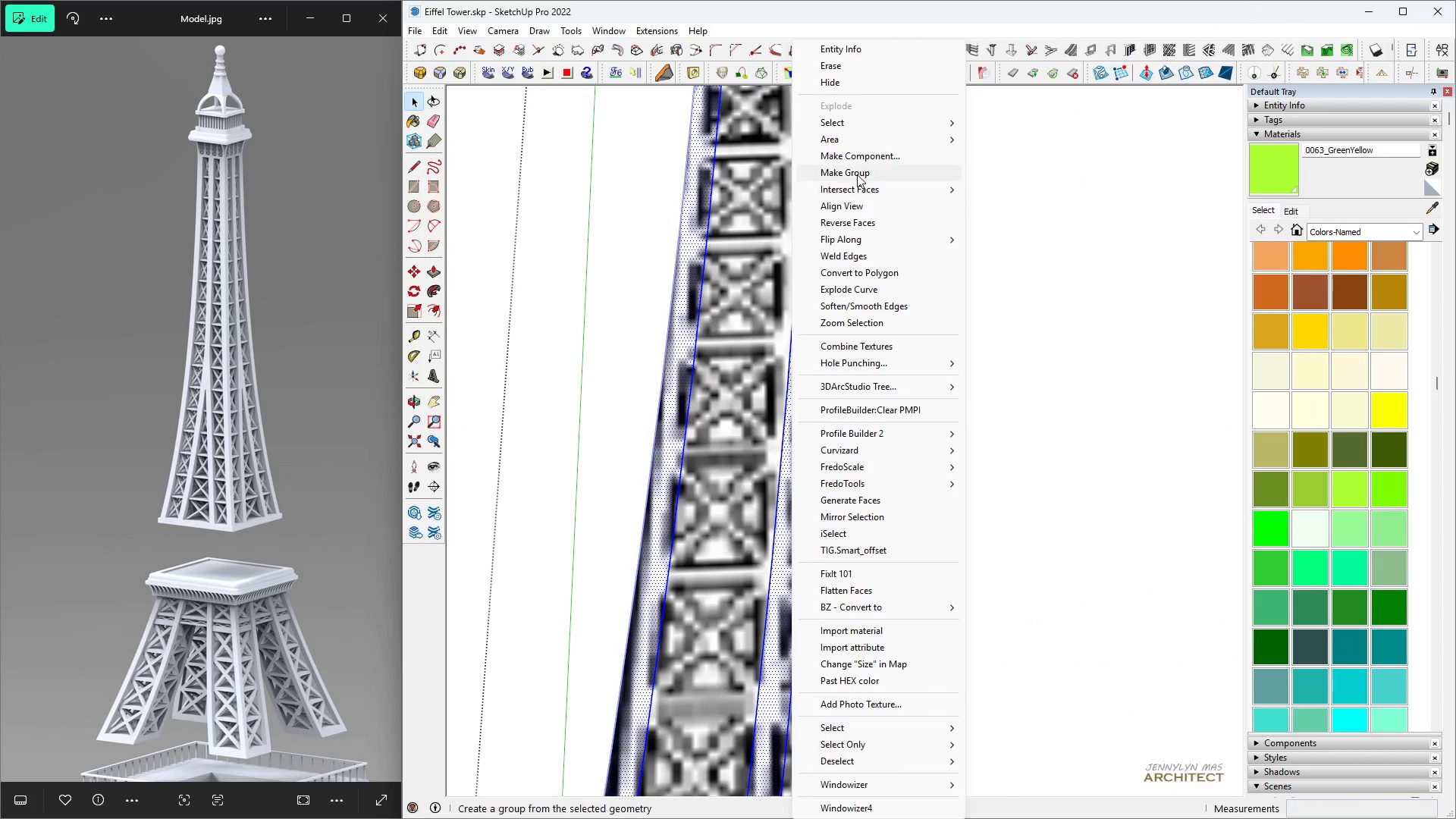 
left_click([858, 173])
 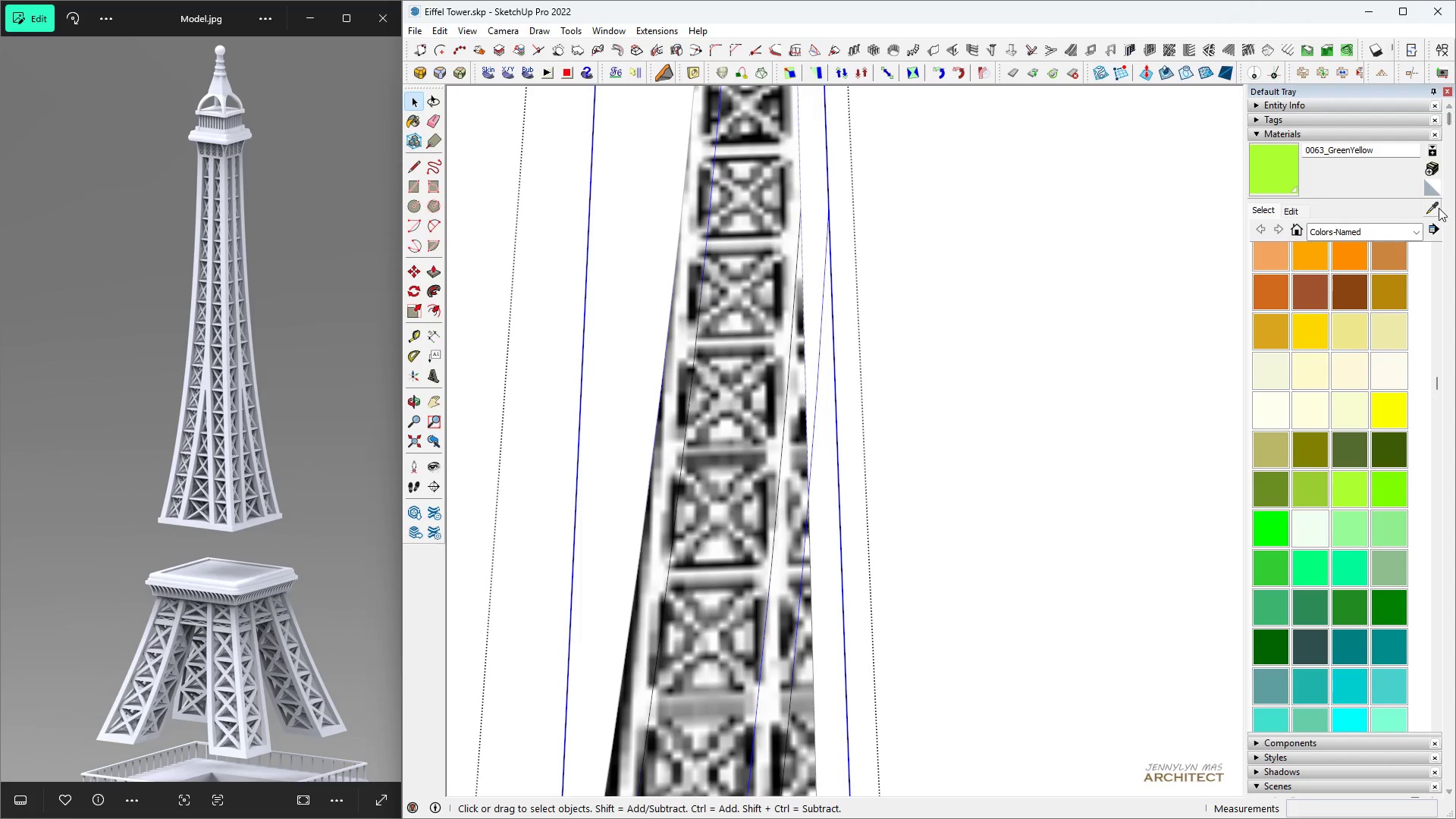 
scroll: coordinate [833, 287], scroll_direction: down, amount: 11.0
 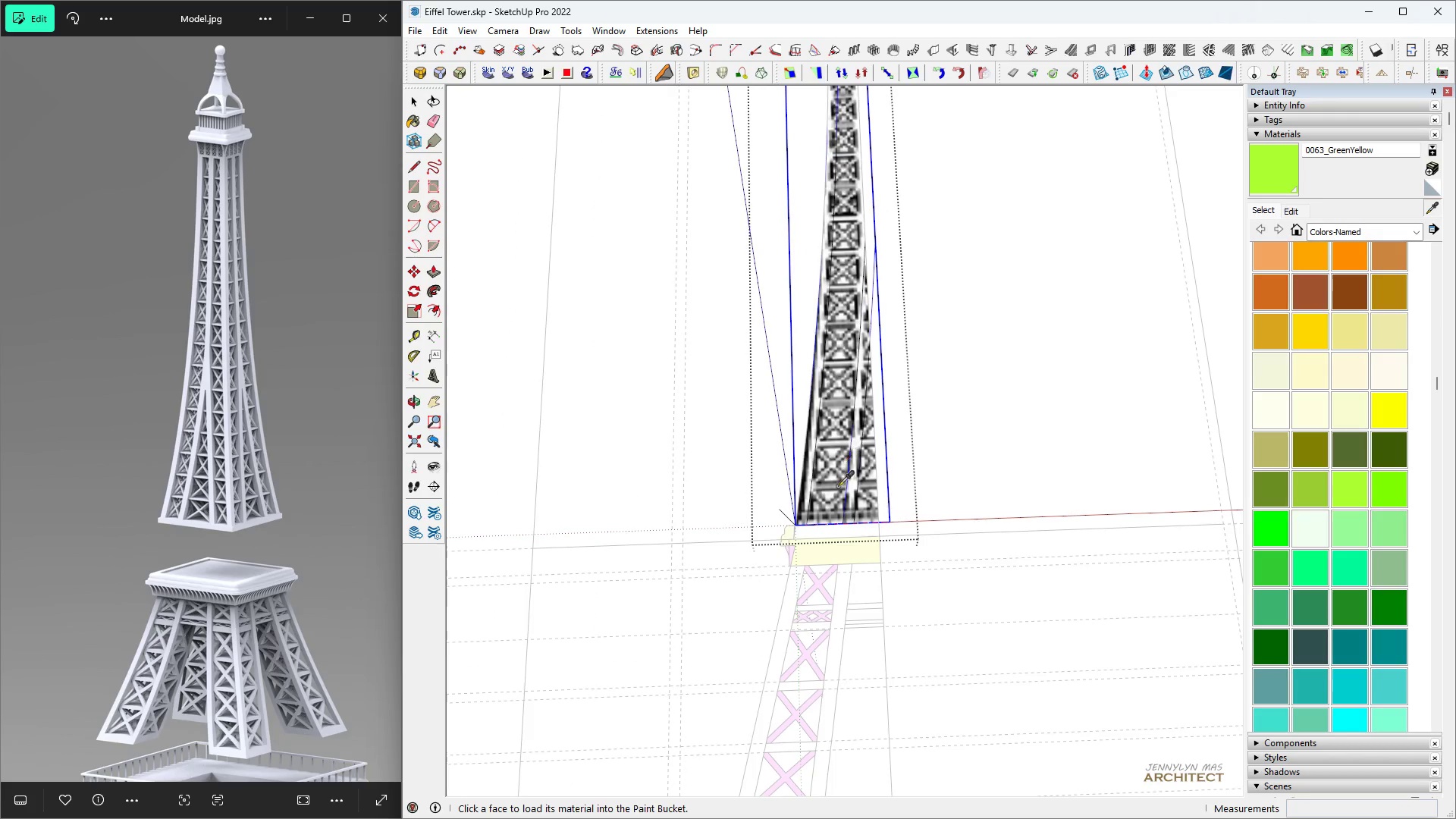 
scroll: coordinate [828, 551], scroll_direction: up, amount: 2.0
 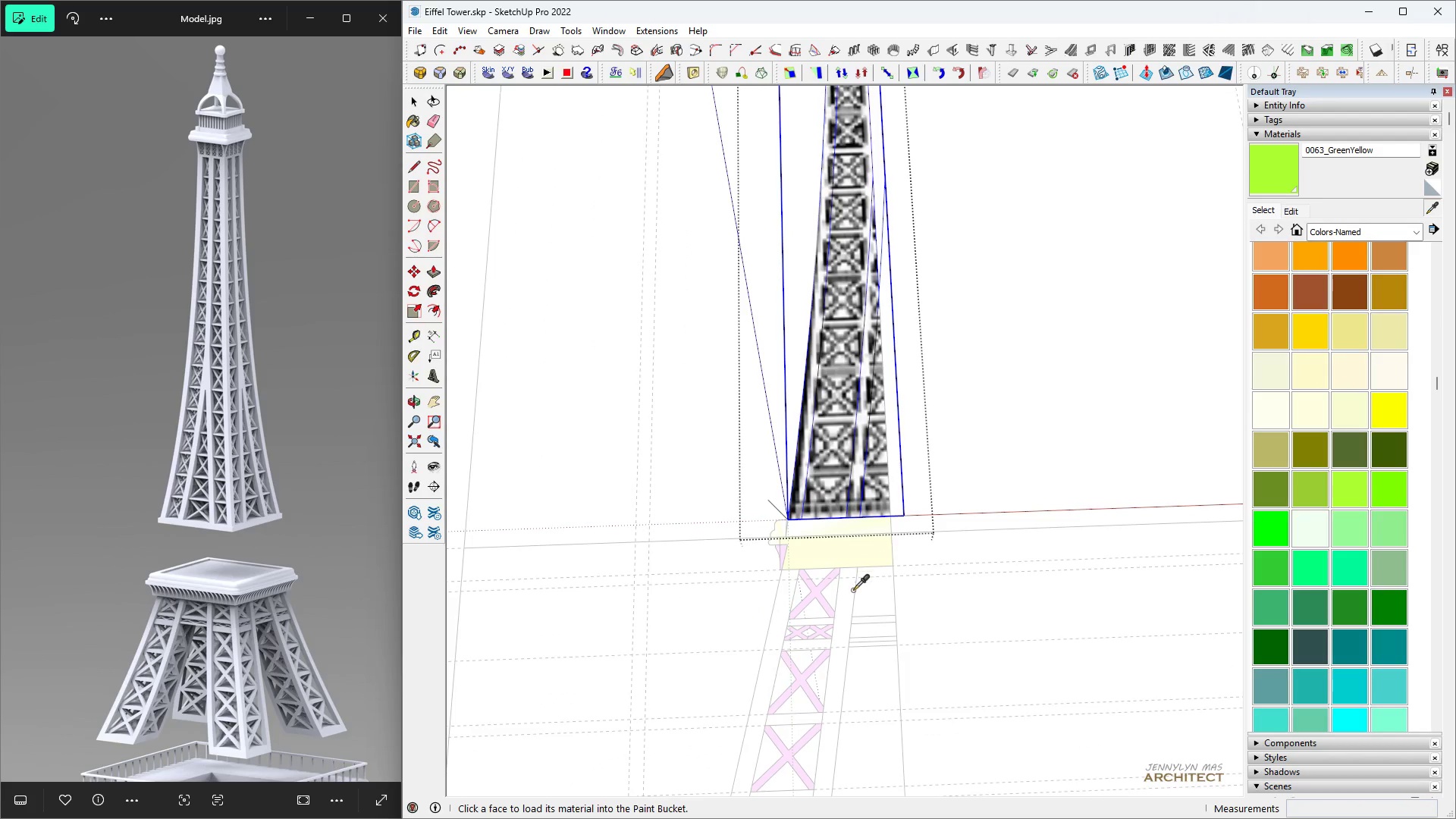 
left_click([853, 592])
 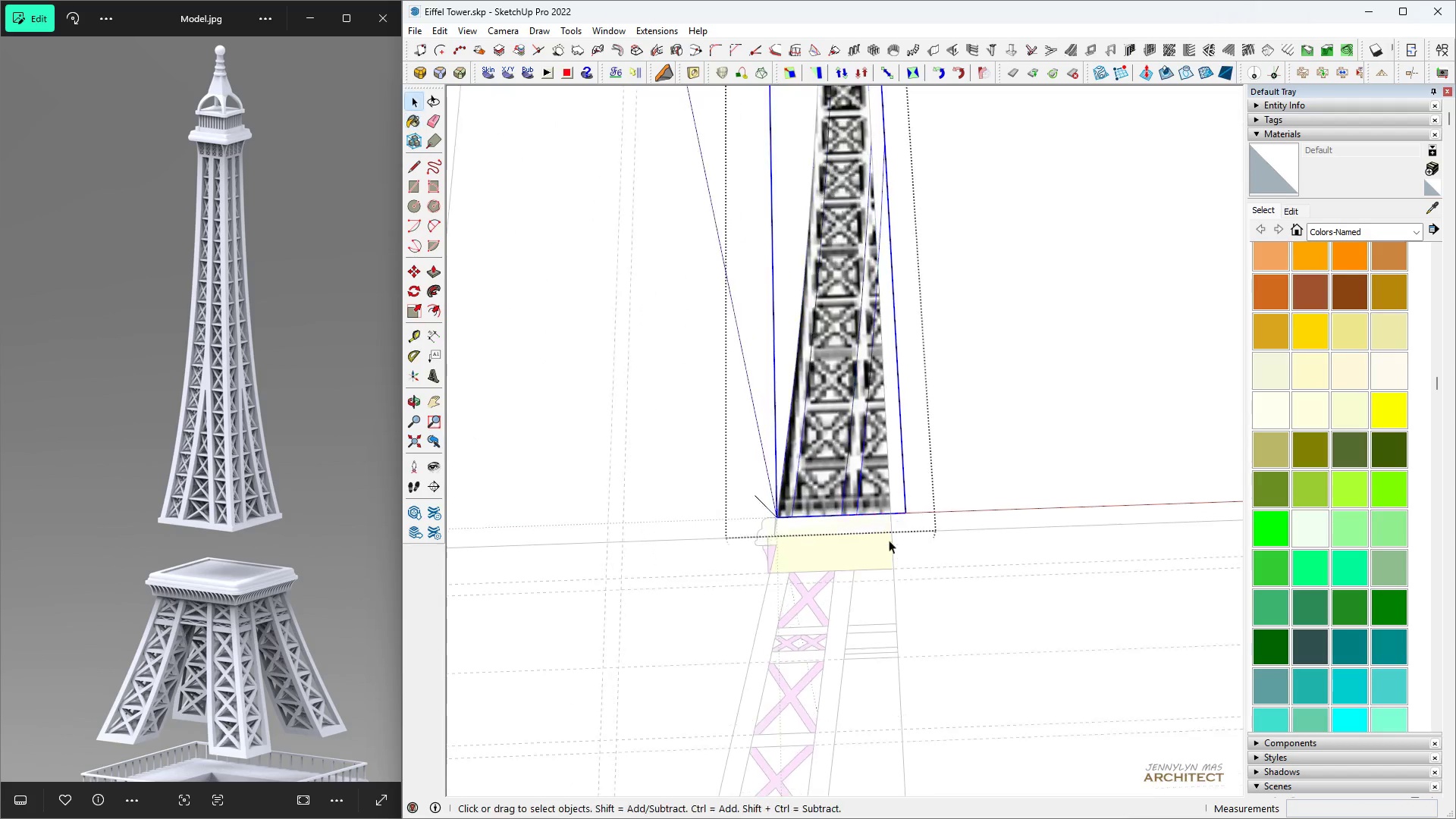 
scroll: coordinate [860, 494], scroll_direction: up, amount: 8.0
 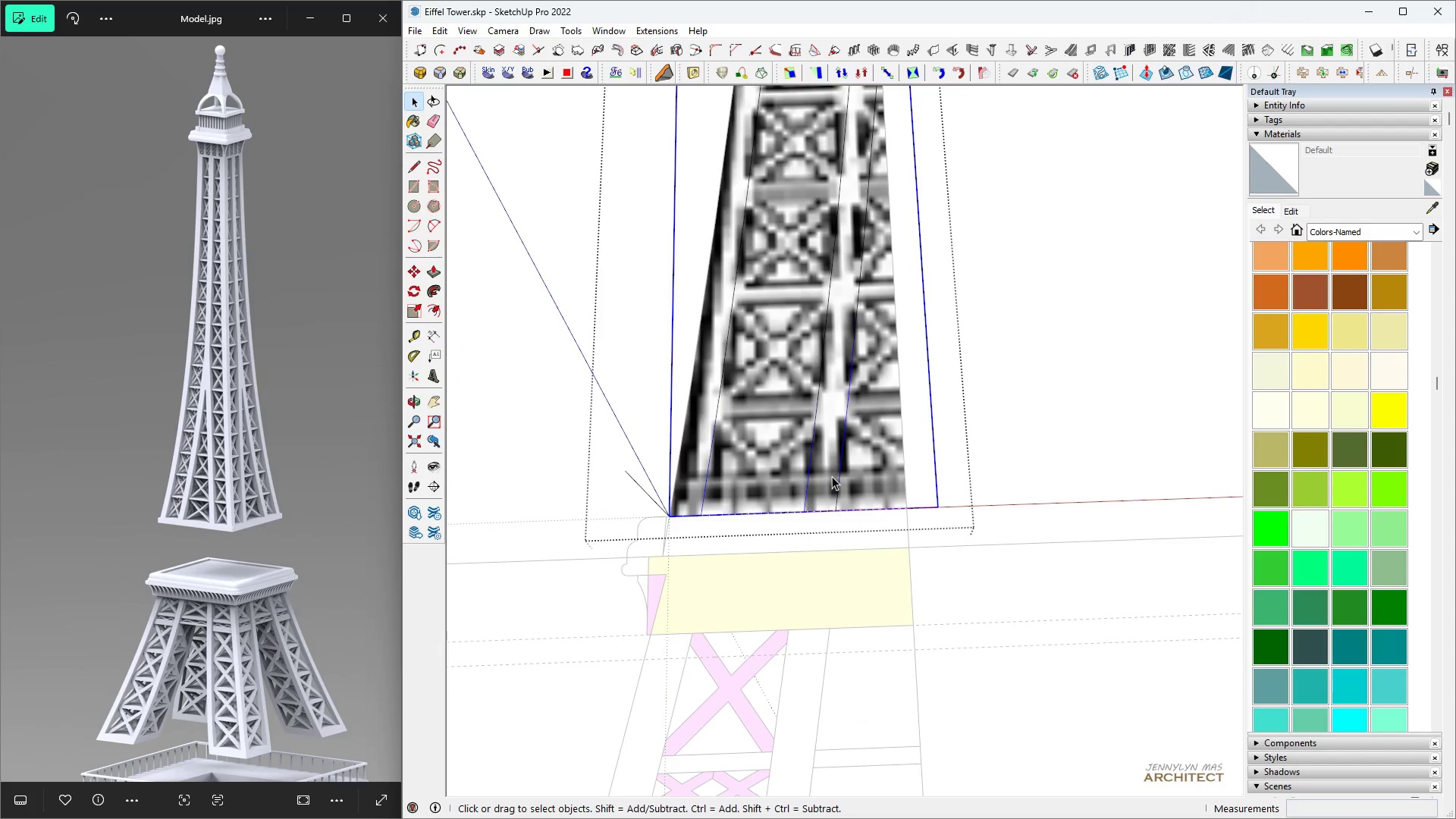 
key(Space)
 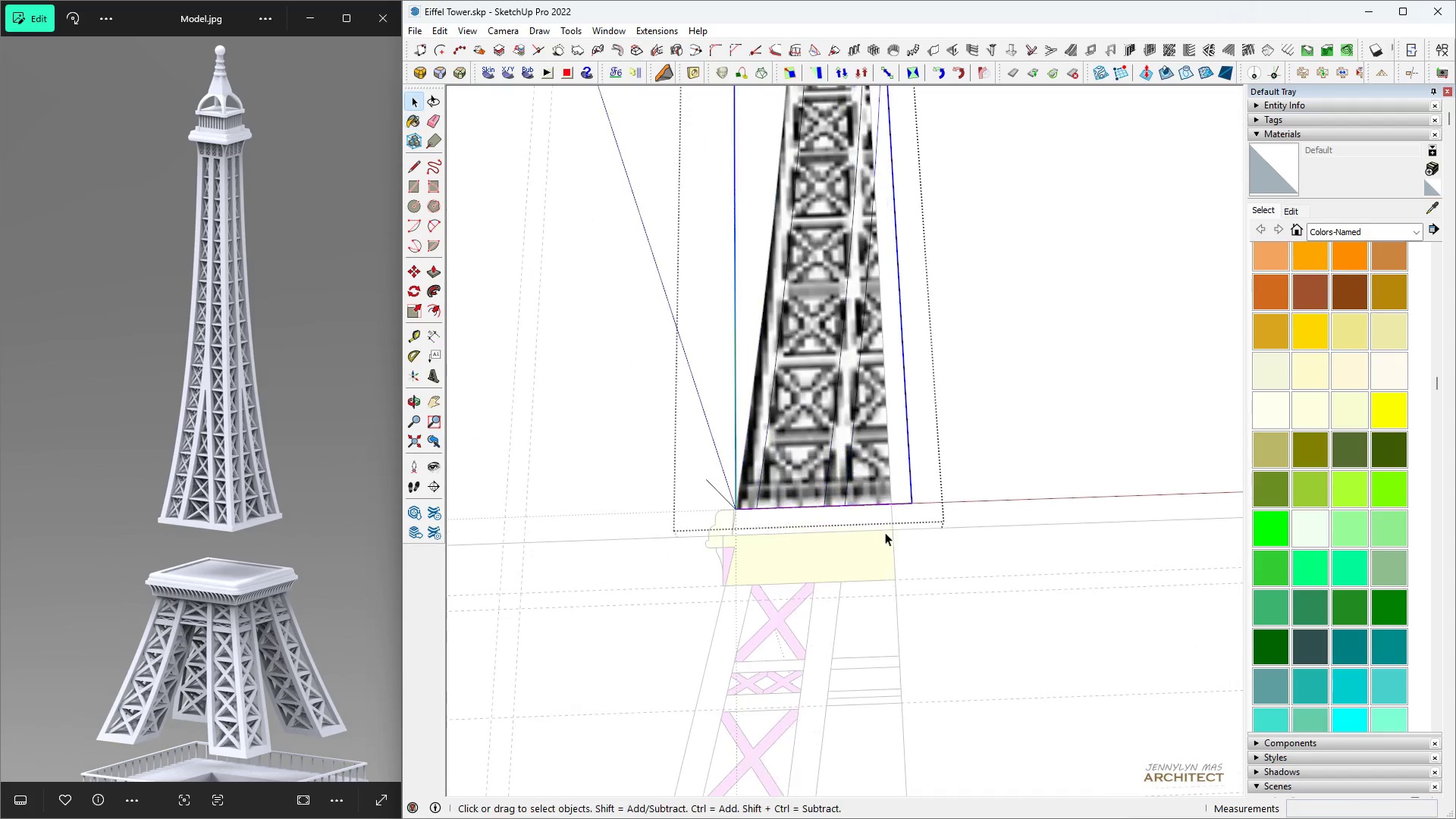 
double_click([832, 476])
 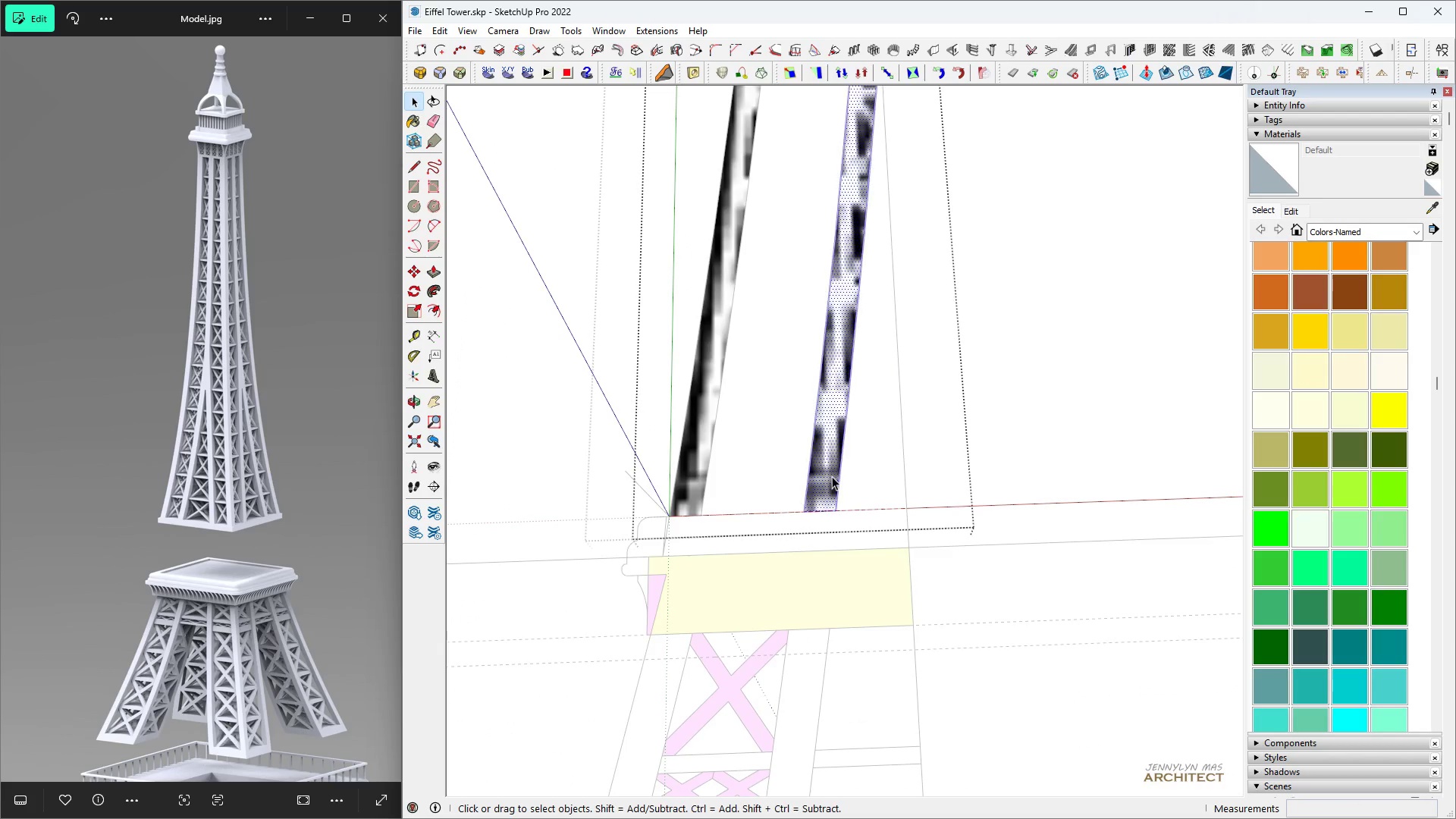 
triple_click([832, 476])
 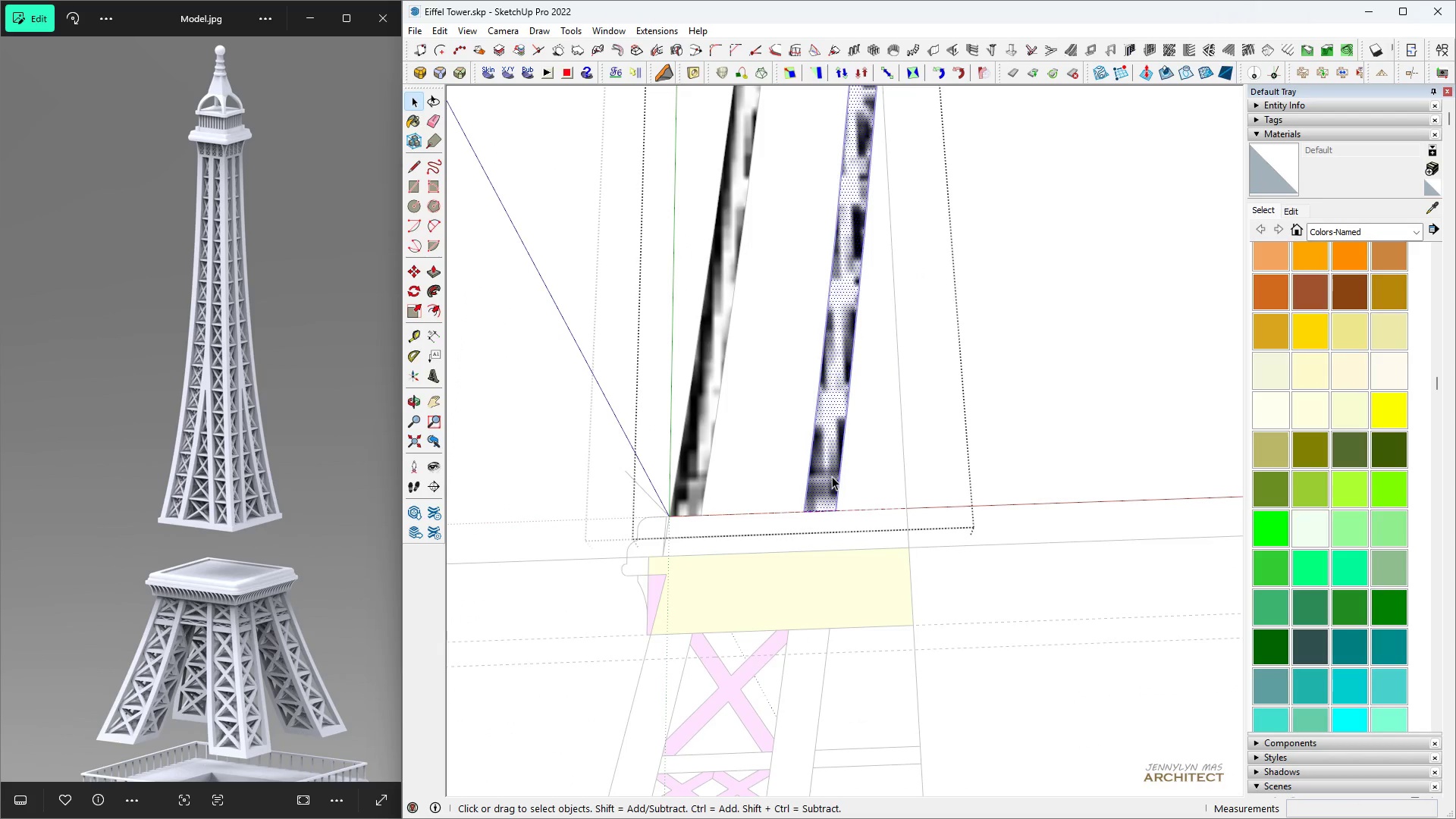 
triple_click([832, 476])
 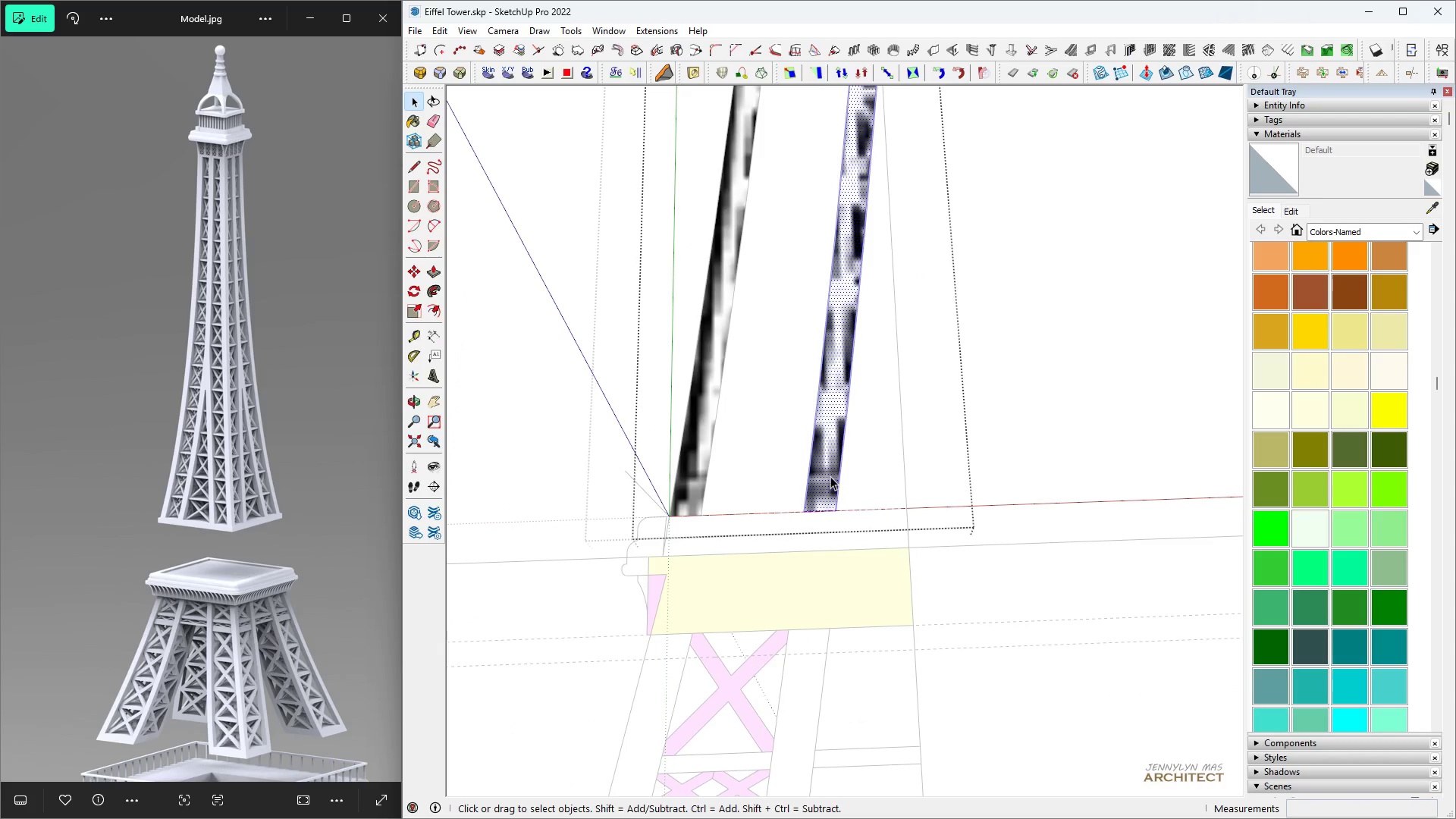 
key(Control+ControlLeft)
 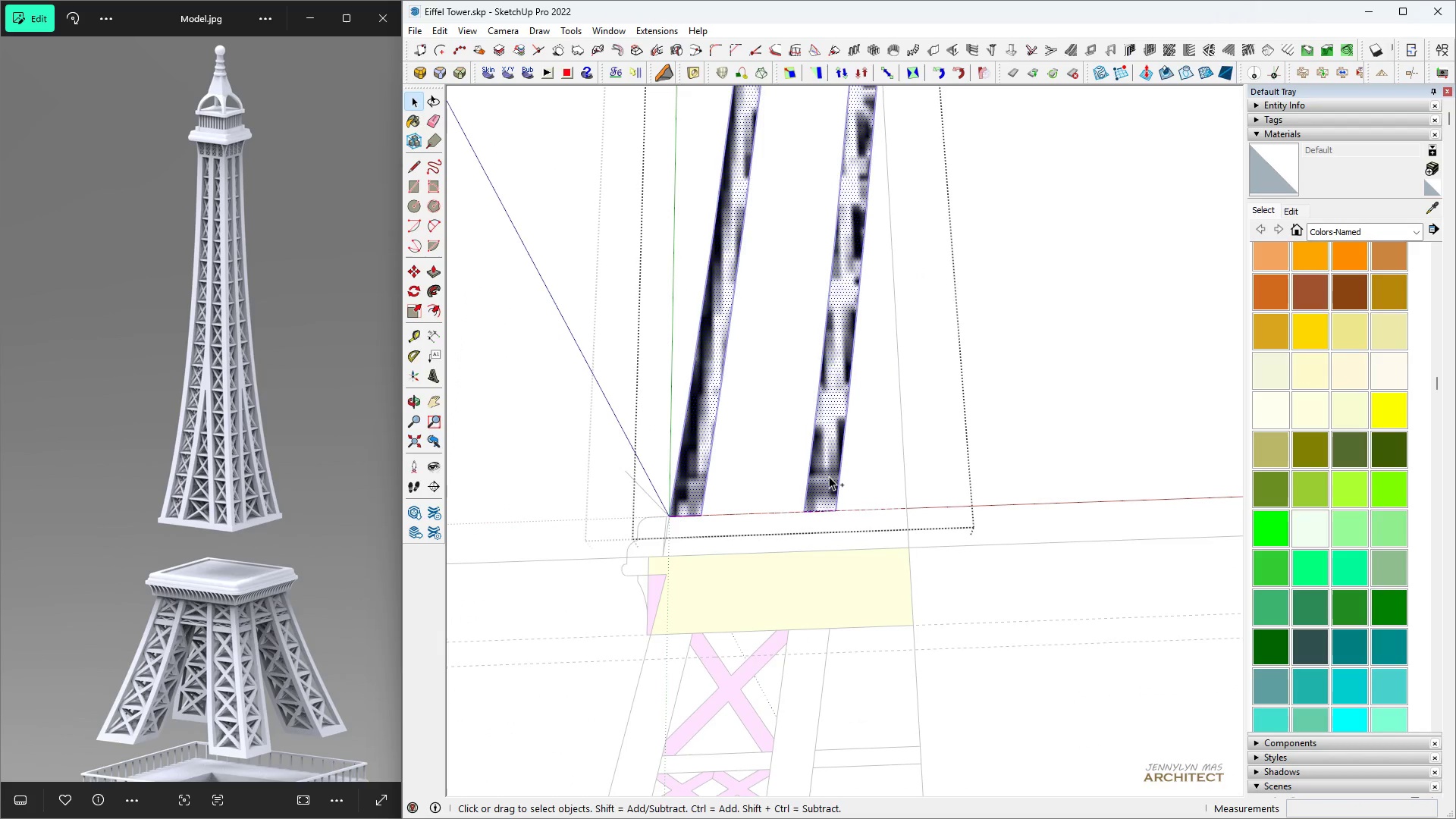 
key(Control+A)
 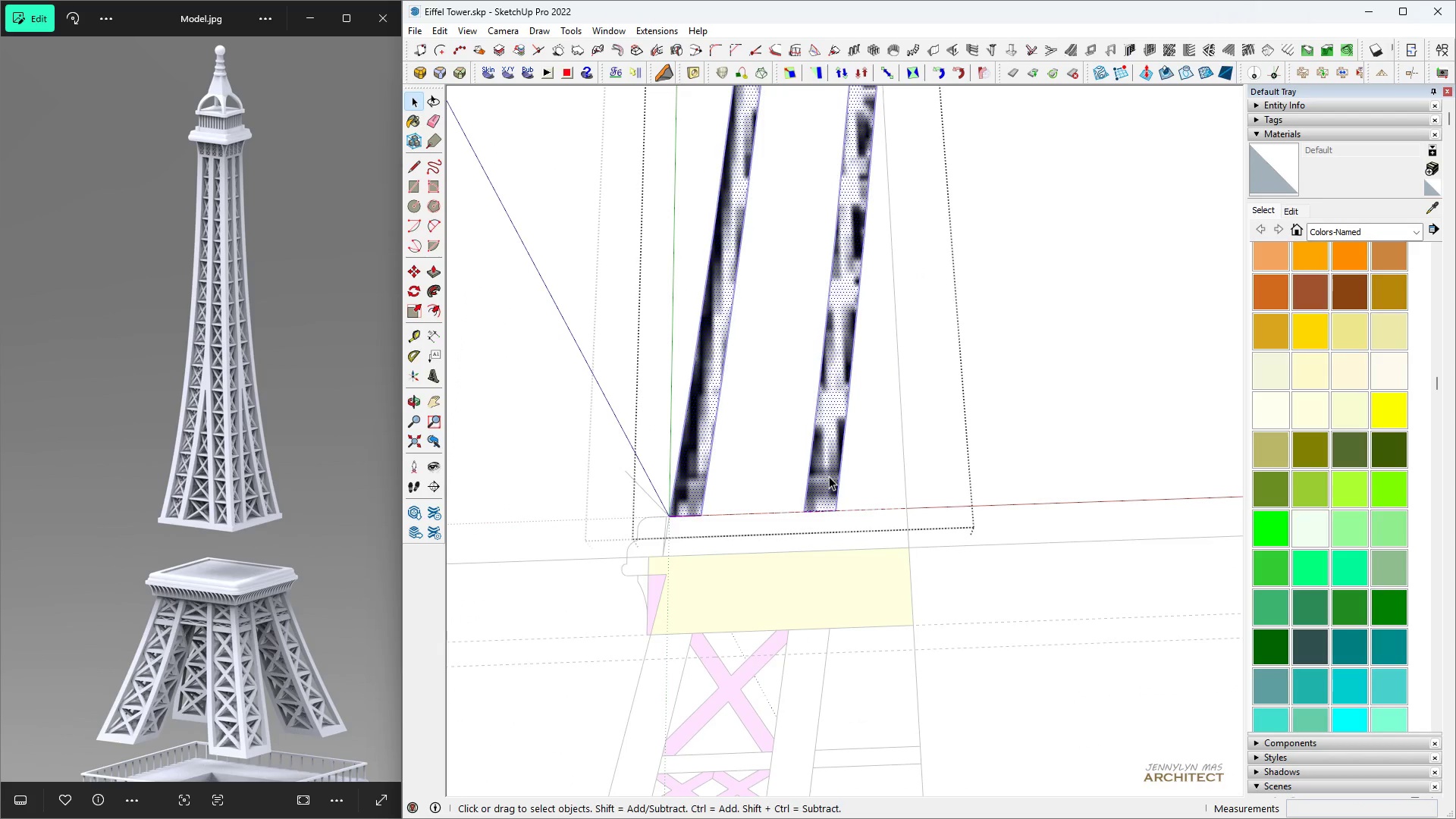 
key(Space)
 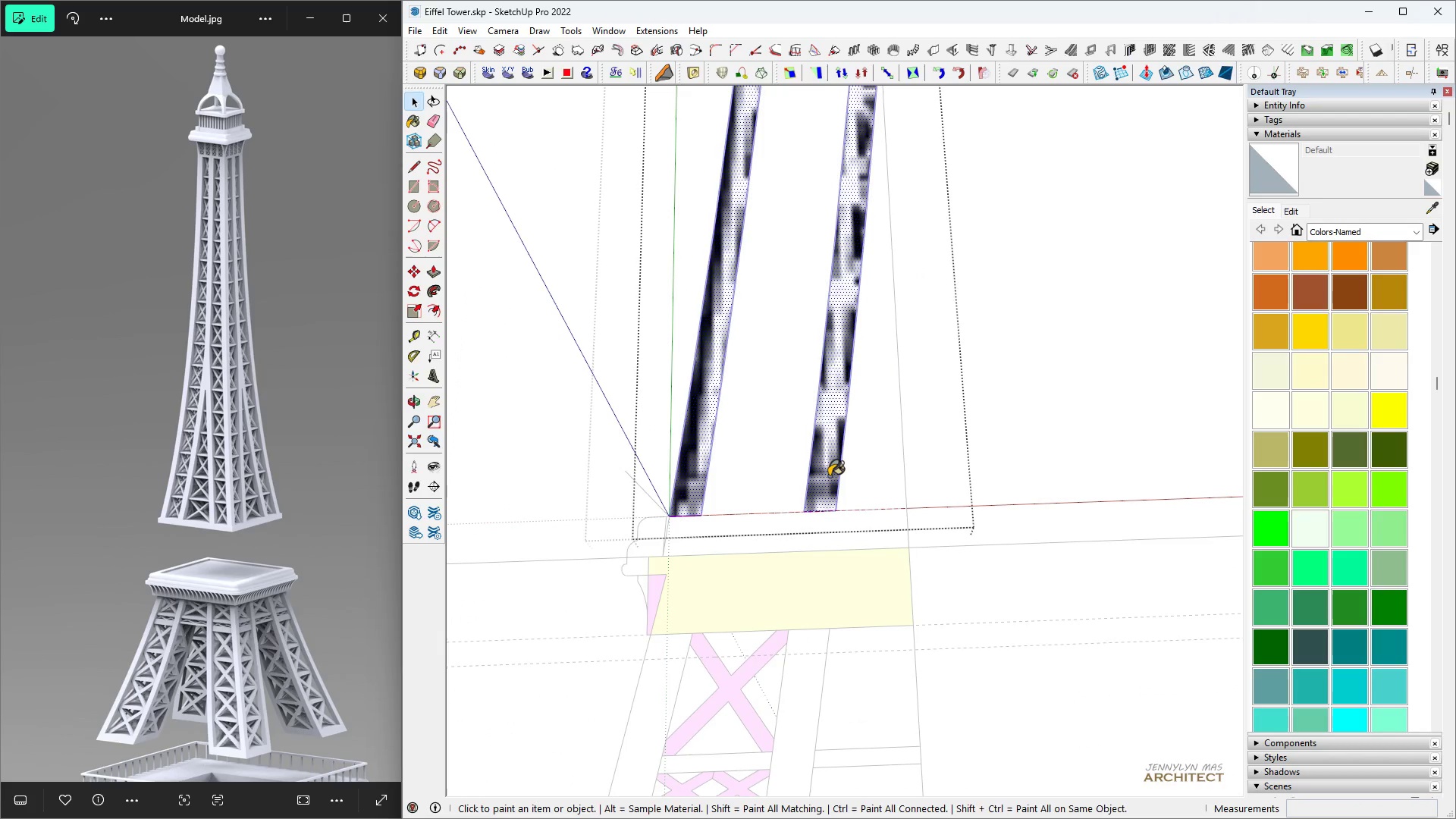 
key(B)
 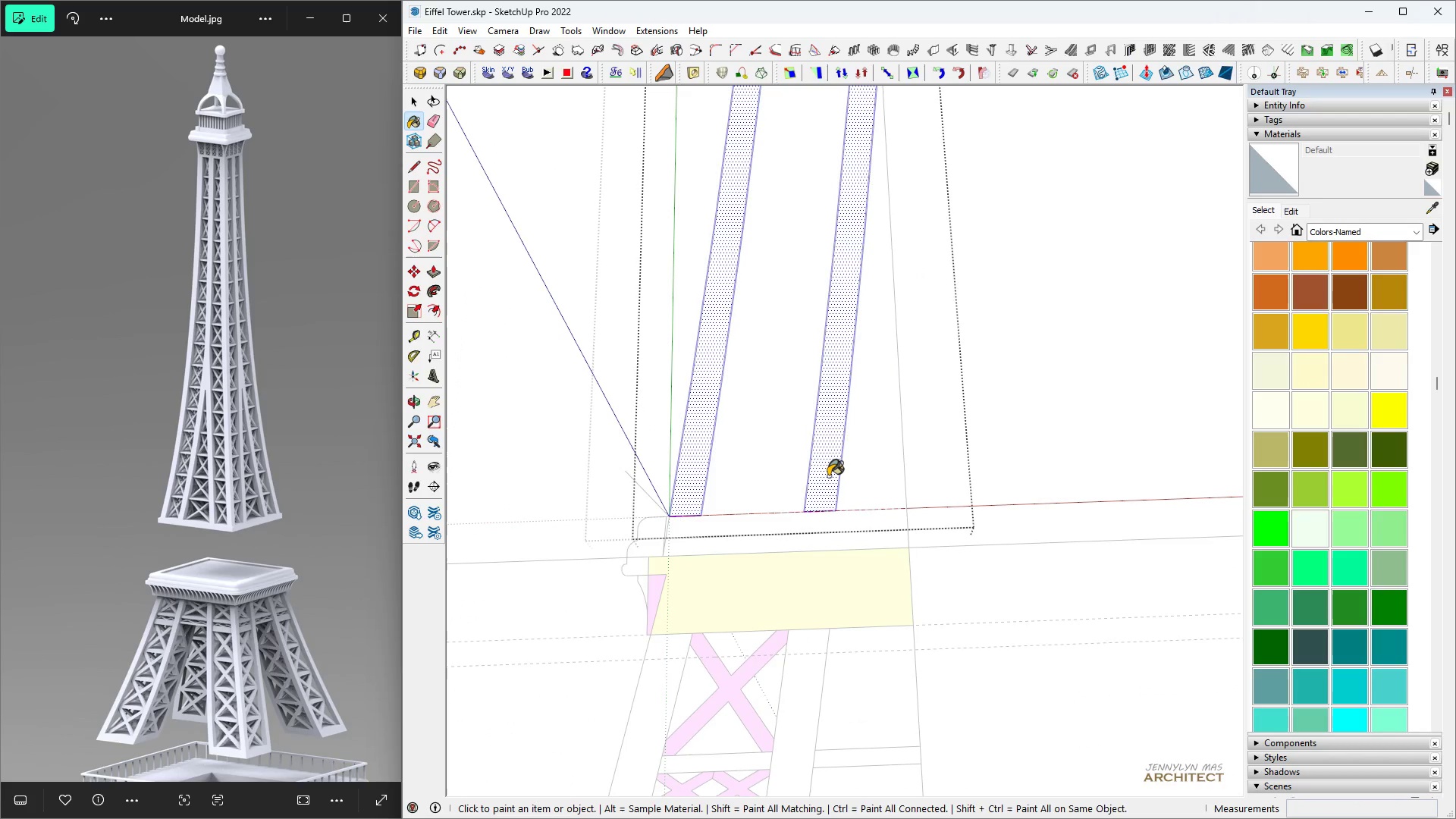 
double_click([828, 476])
 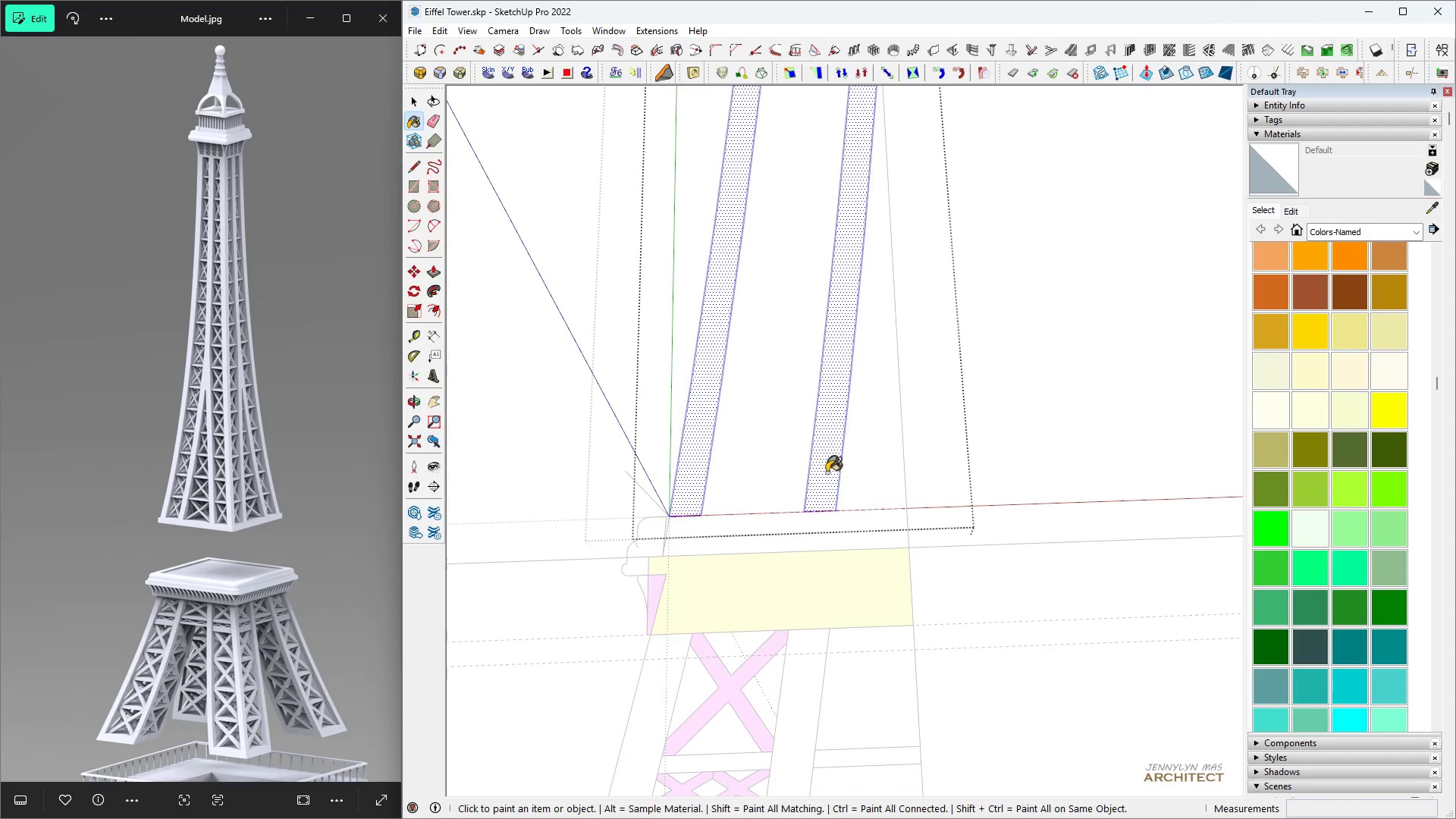 
key(H)
 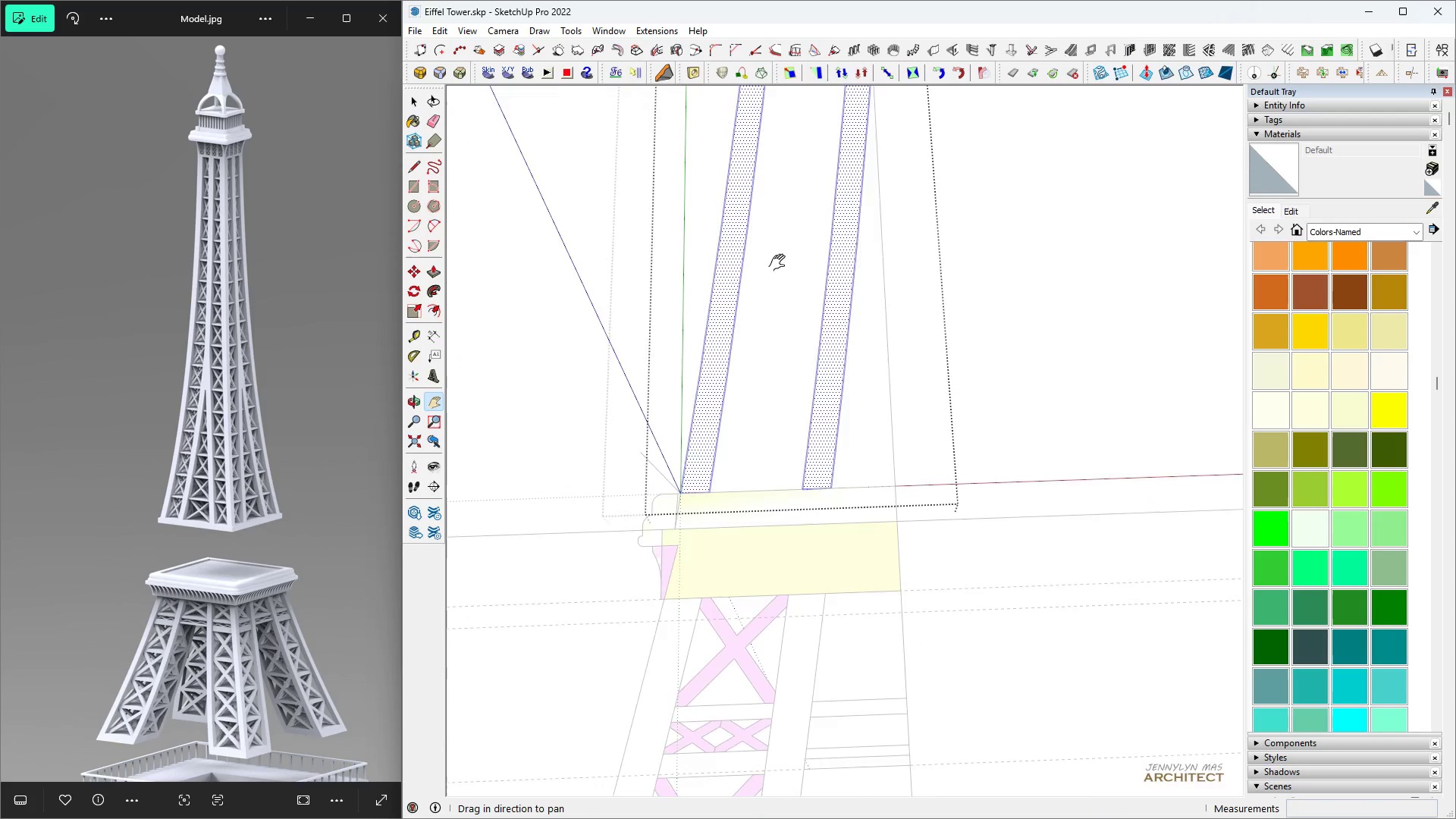 
scroll: coordinate [774, 248], scroll_direction: down, amount: 5.0
 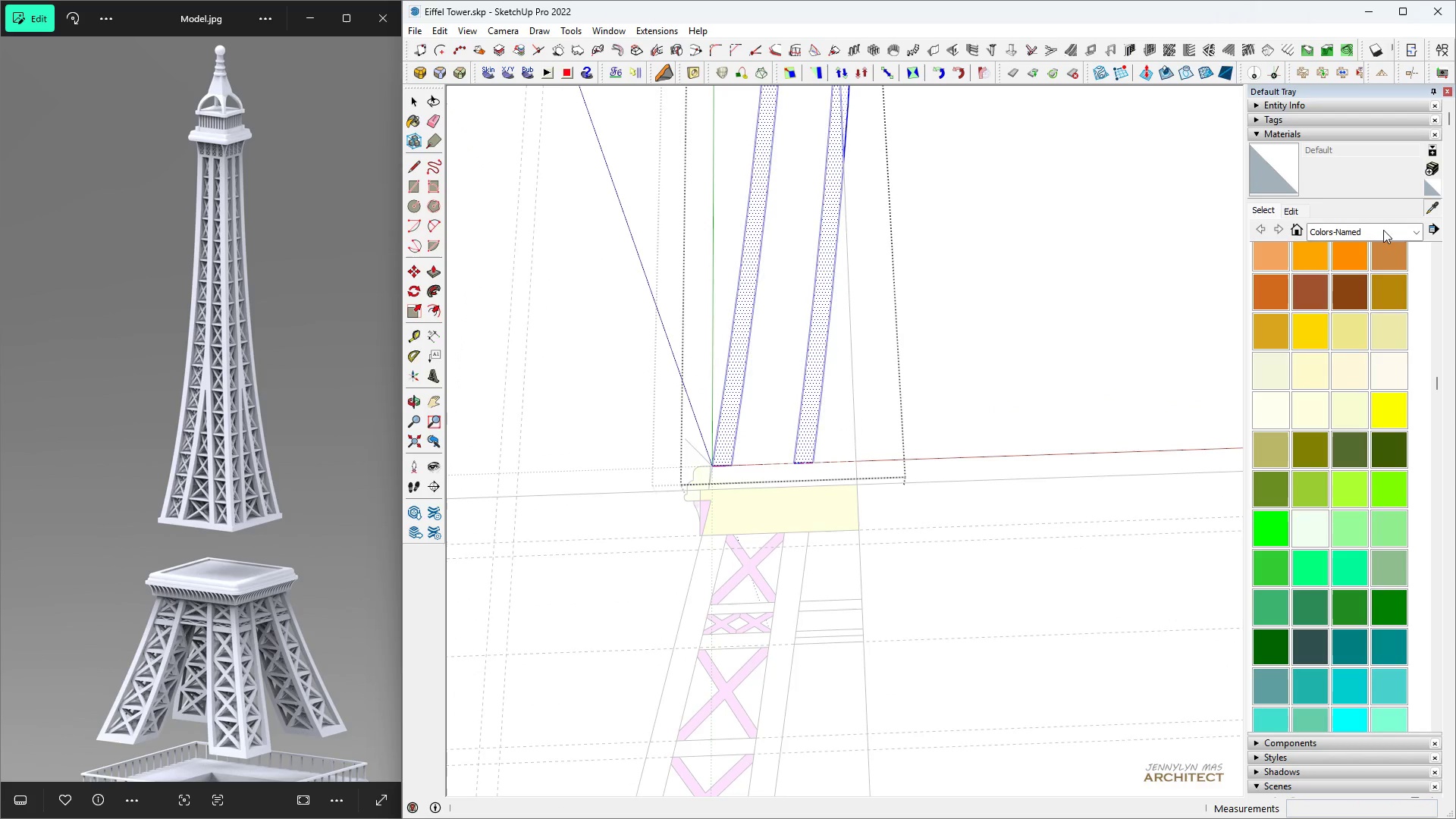 
scroll: coordinate [713, 586], scroll_direction: up, amount: 2.0
 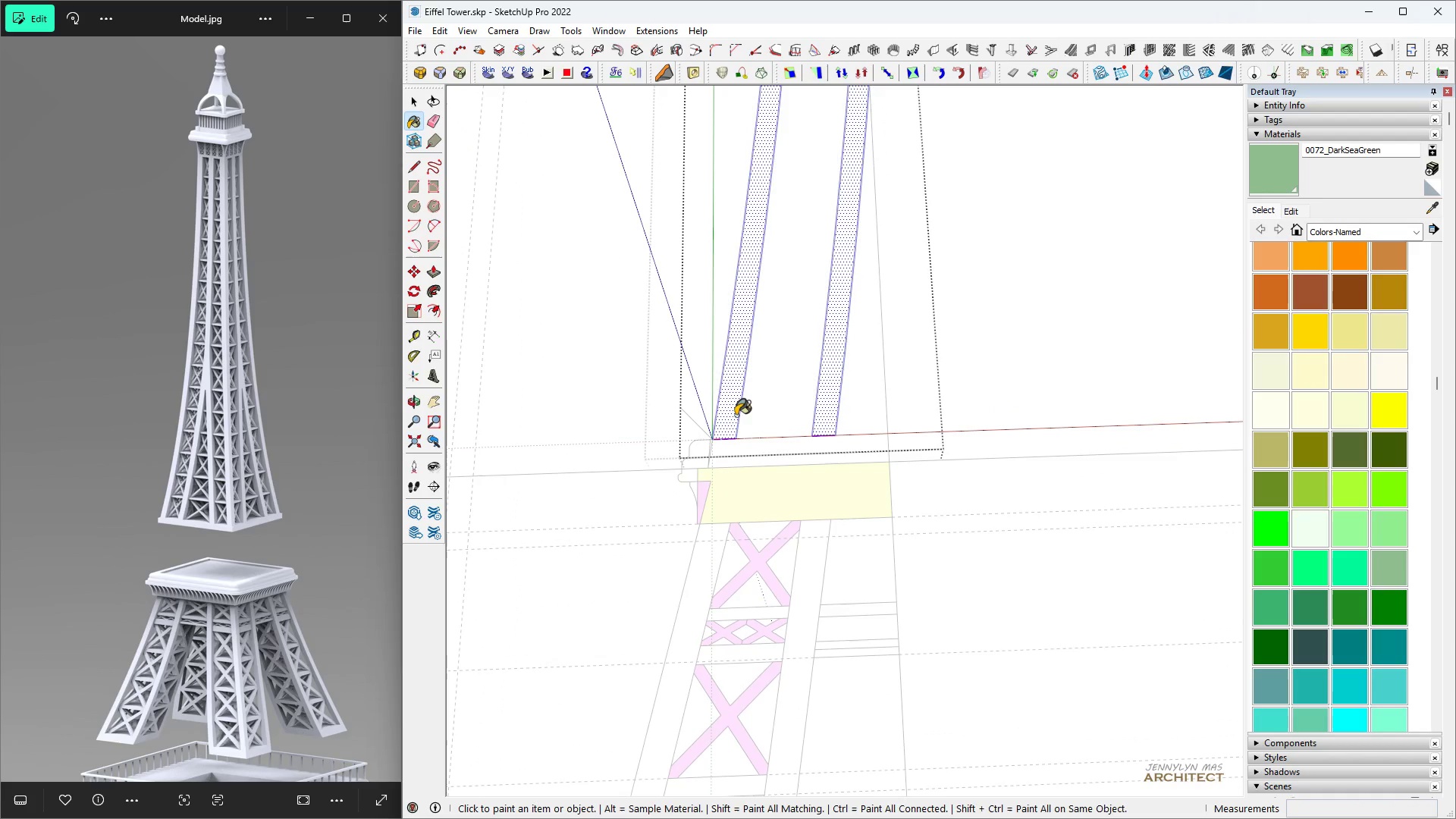 
double_click([730, 413])
 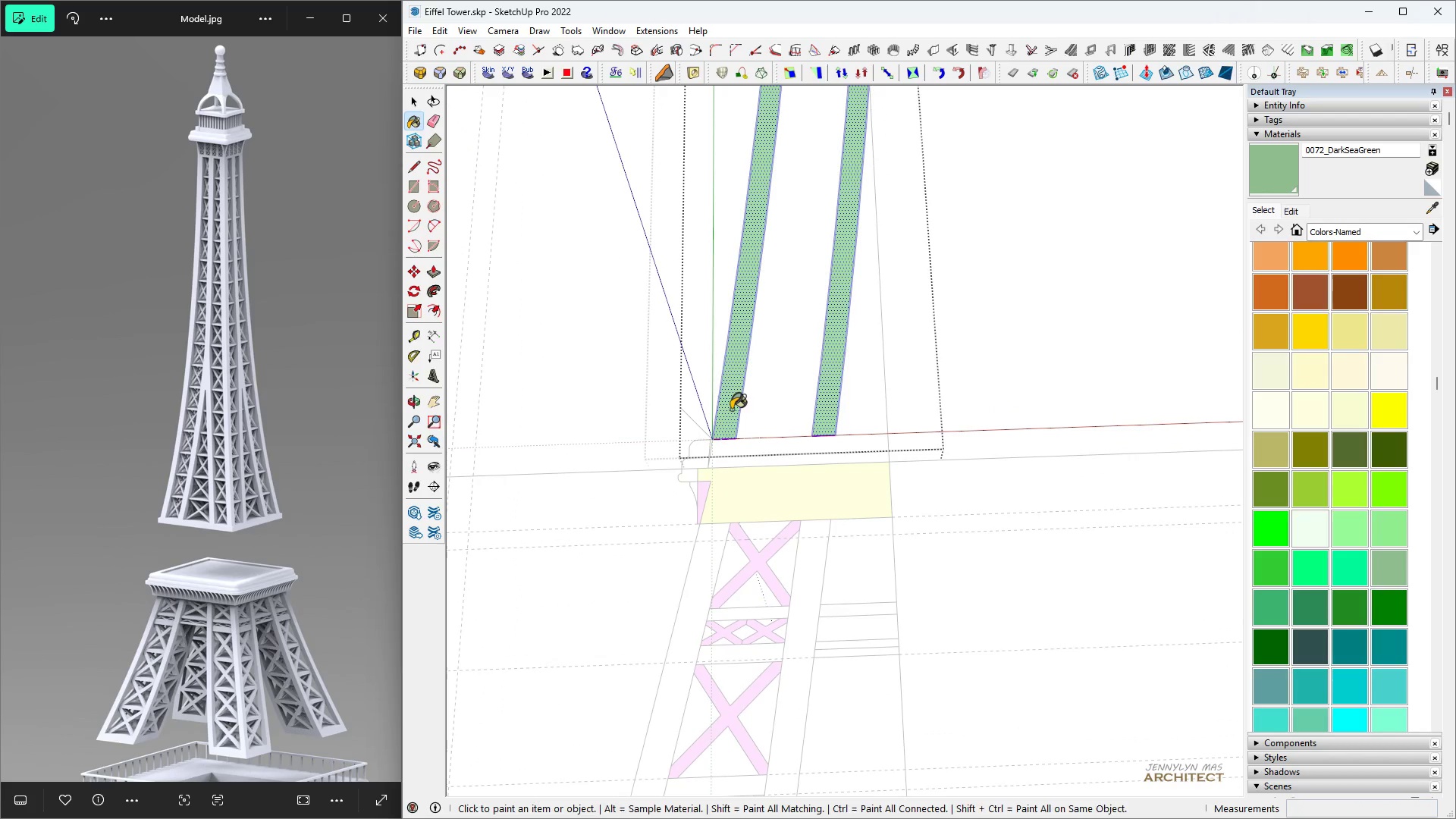 
triple_click([730, 413])
 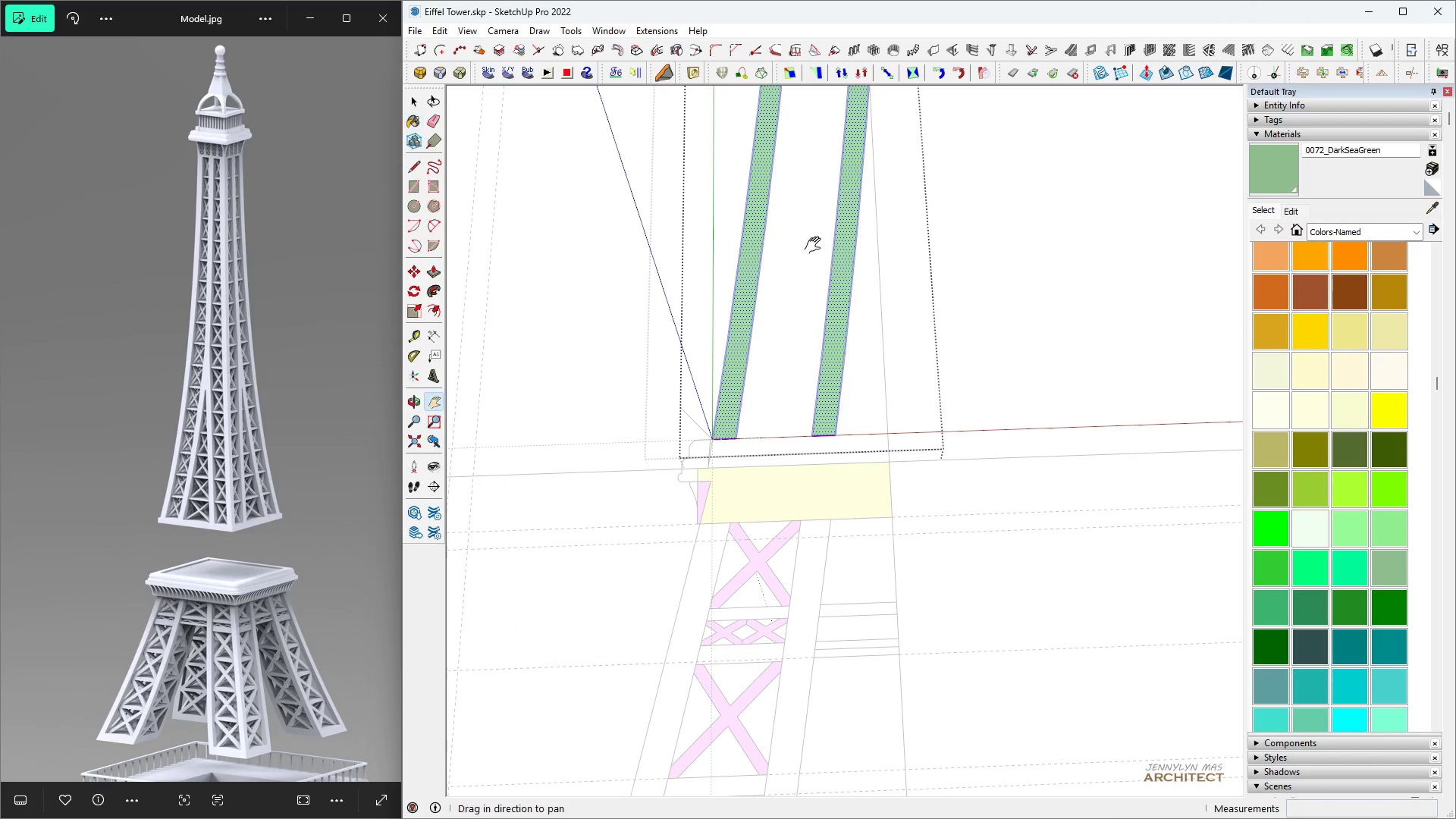 
type(hh e h )
key(Escape)
key(Escape)
 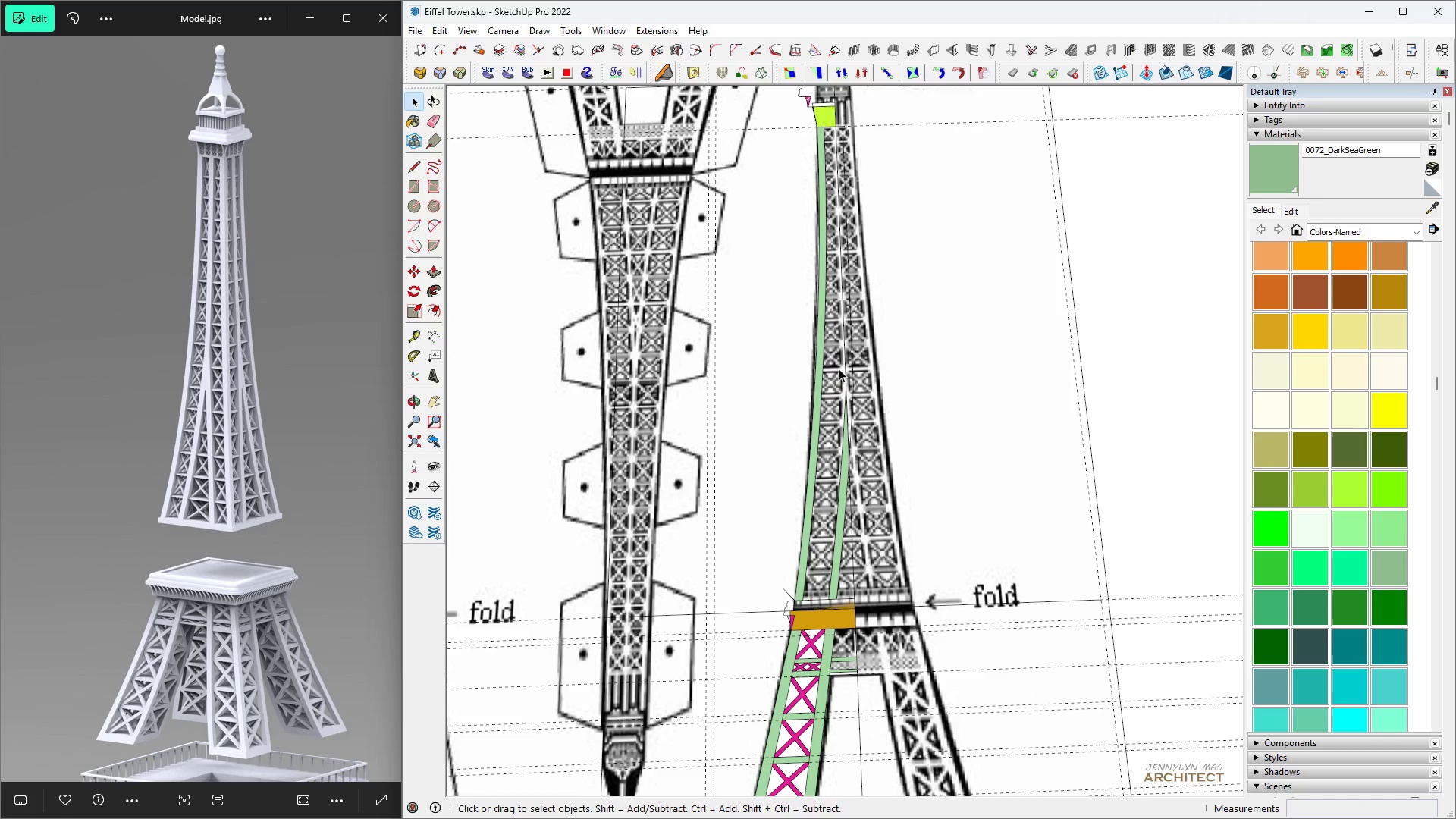 
scroll: coordinate [868, 373], scroll_direction: up, amount: 6.0
 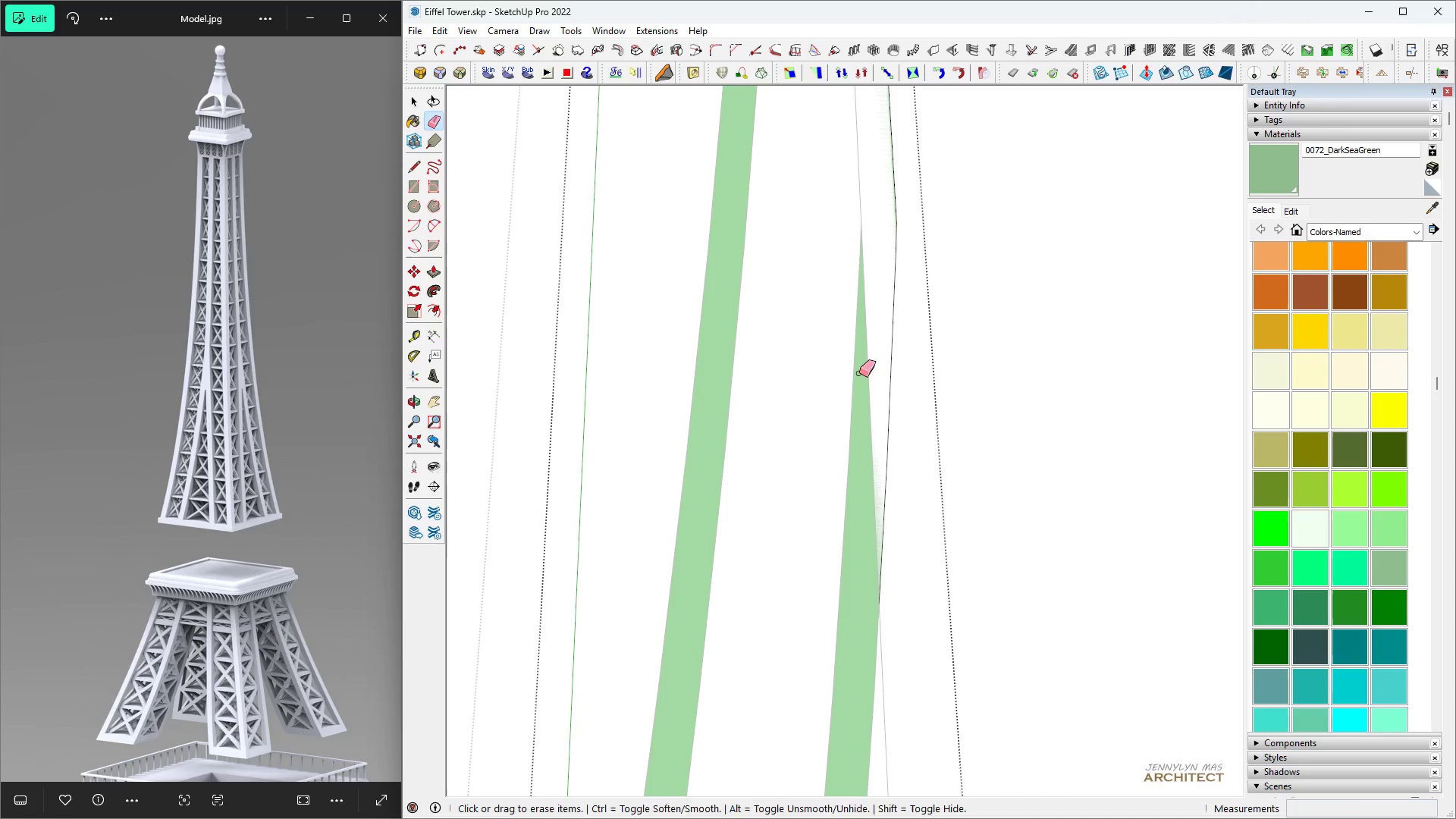 
scroll: coordinate [827, 414], scroll_direction: down, amount: 17.0
 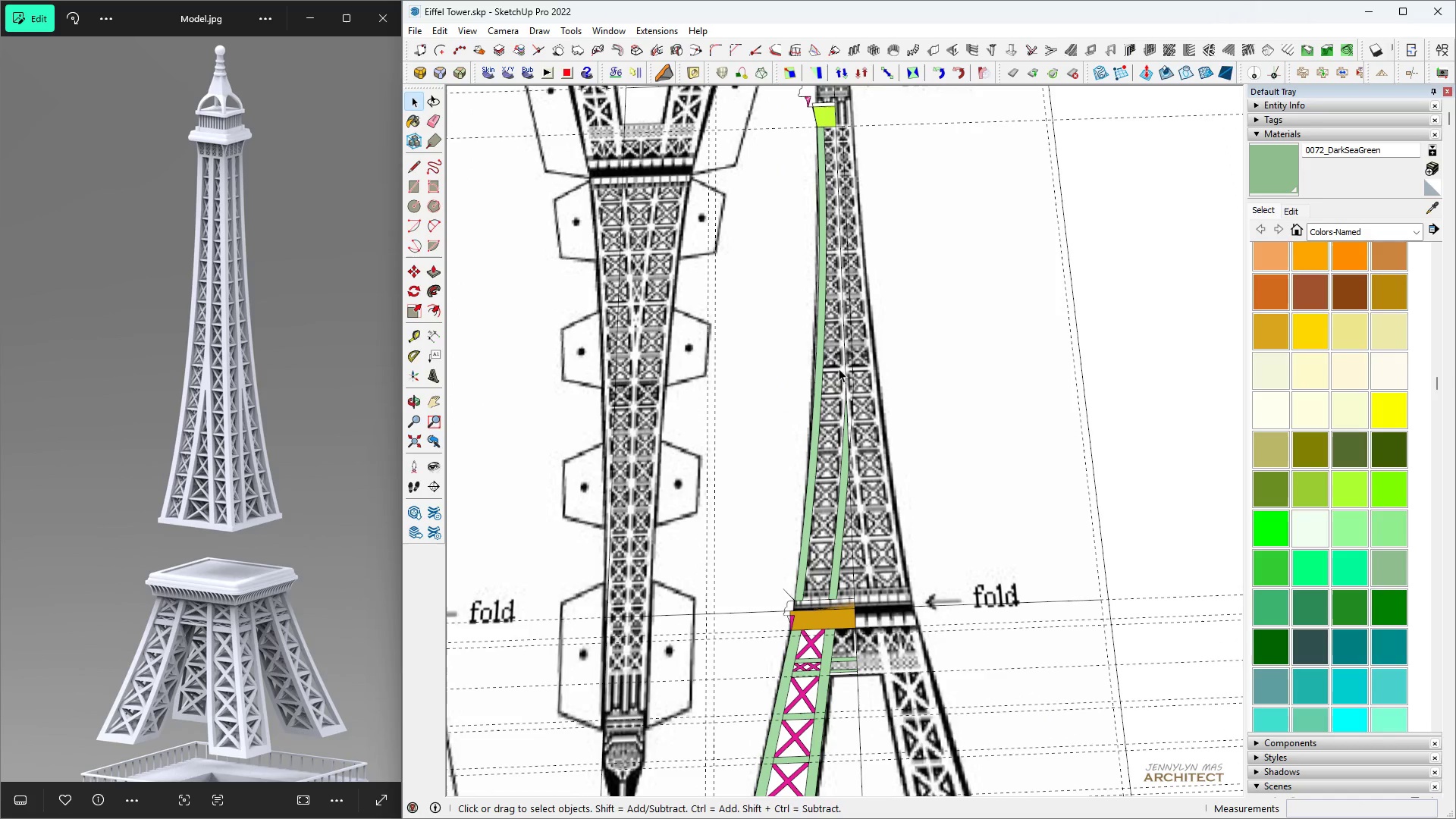 
scroll: coordinate [839, 357], scroll_direction: up, amount: 2.0
 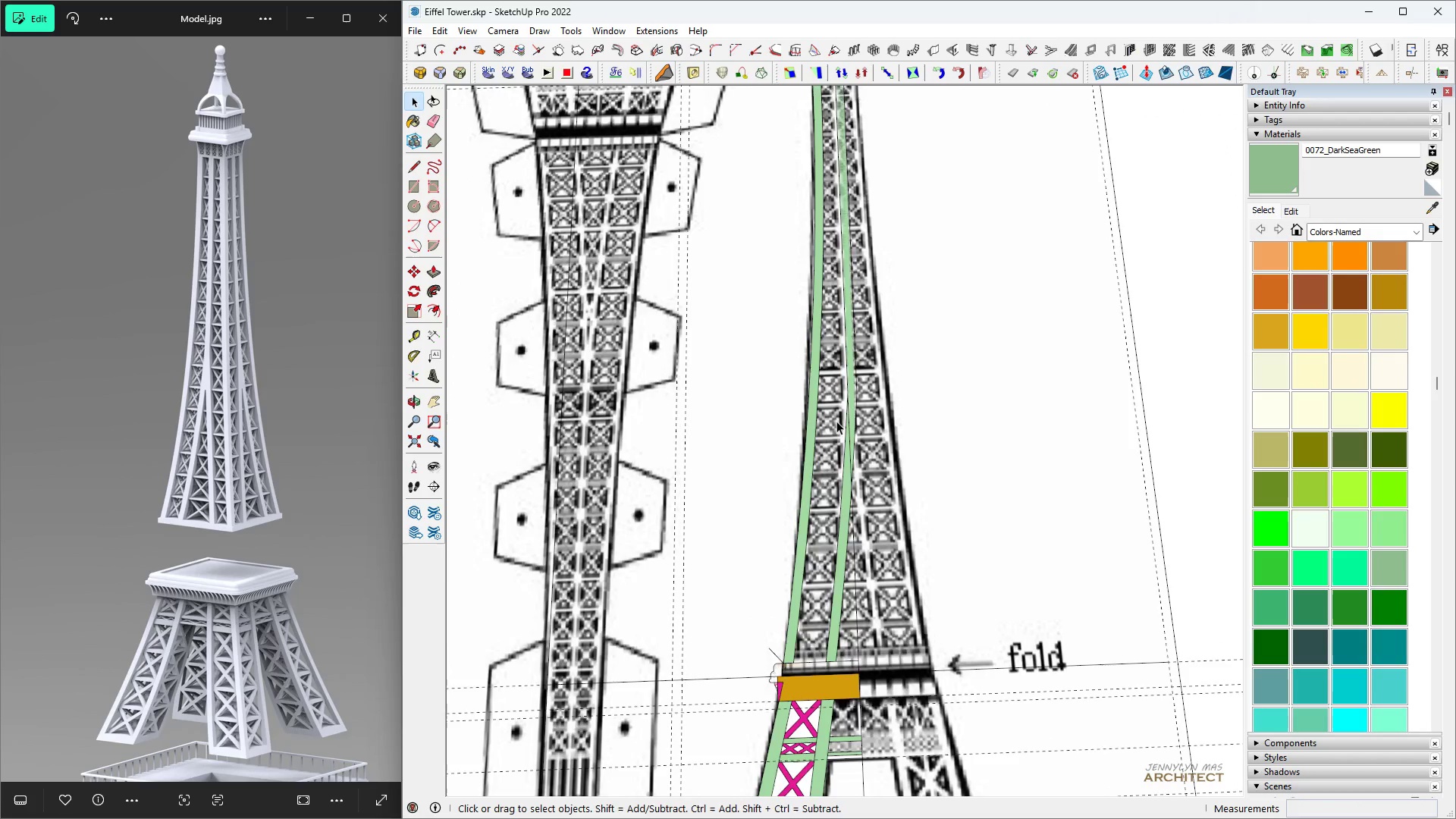 
scroll: coordinate [839, 438], scroll_direction: down, amount: 6.0
 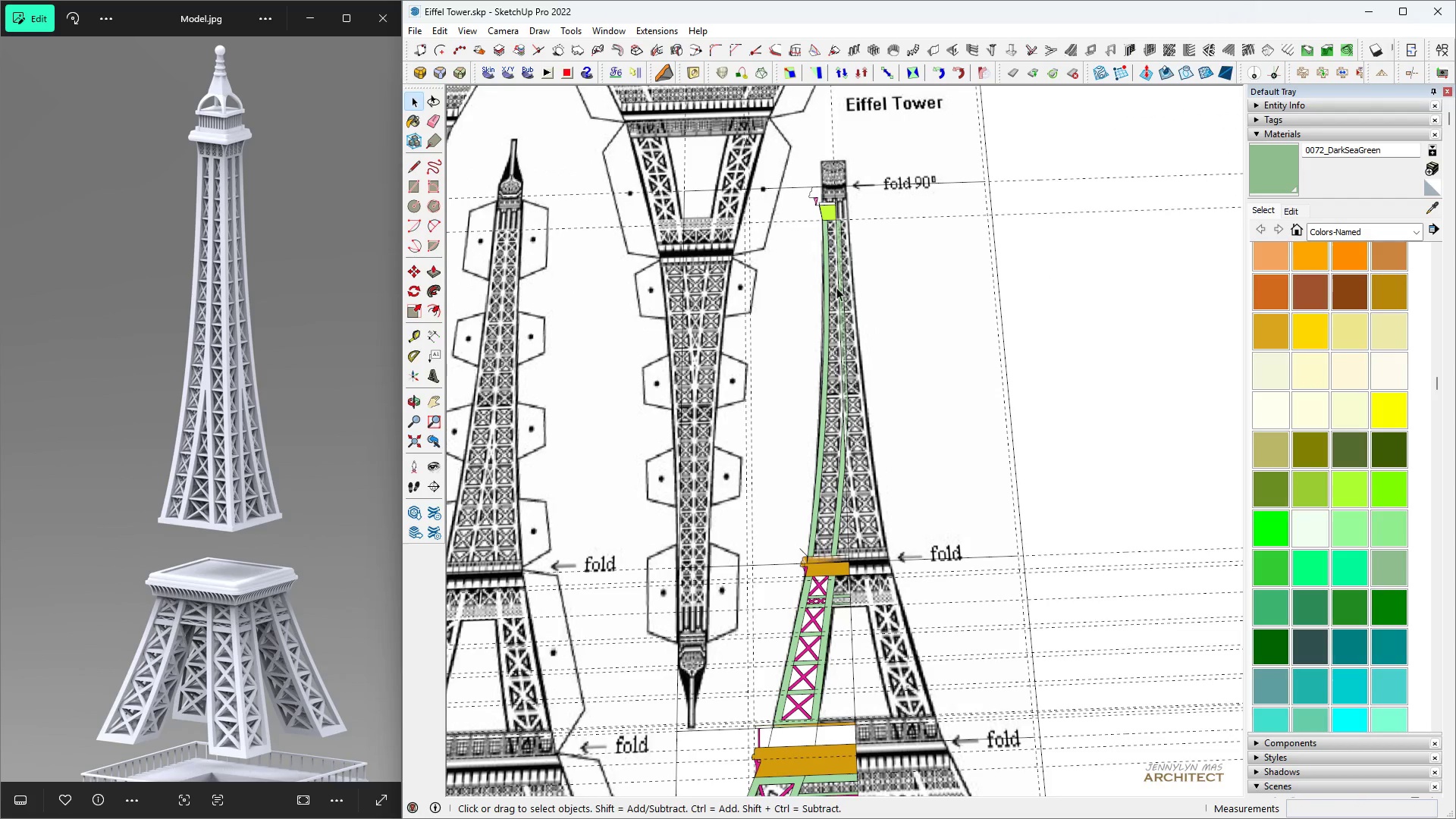 
scroll: coordinate [831, 174], scroll_direction: up, amount: 15.0
 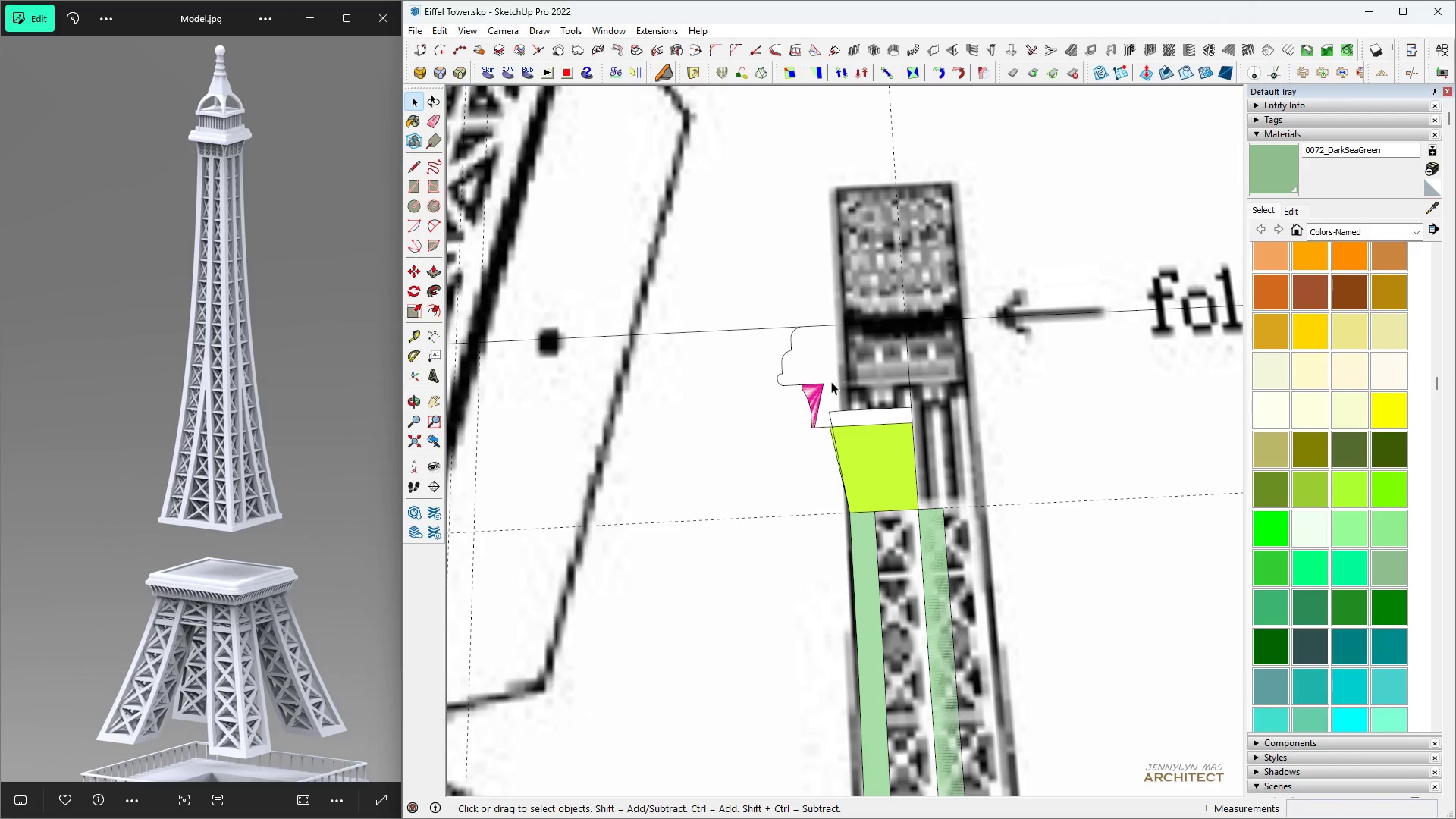 
left_click([816, 353])
 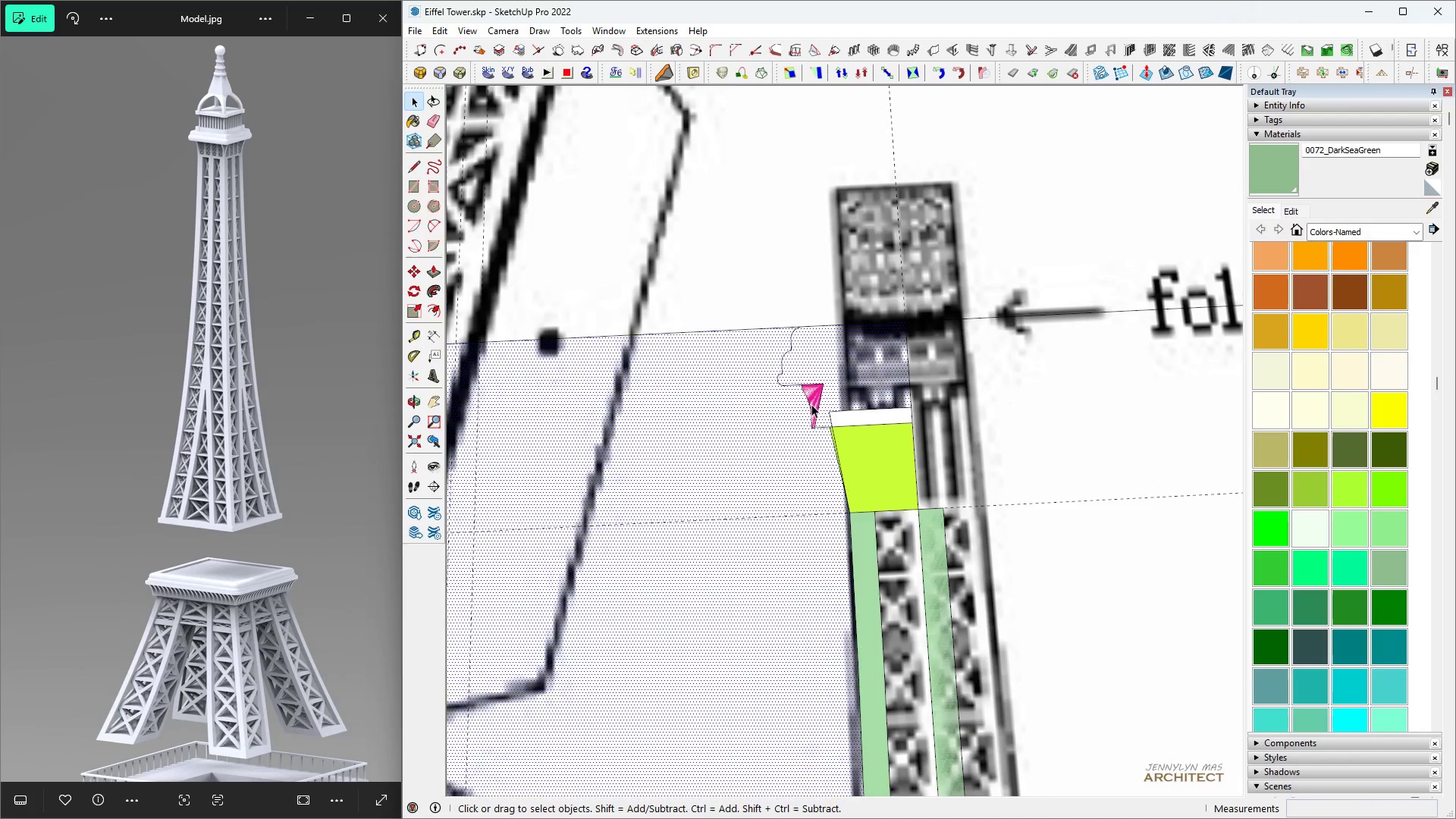 
double_click([811, 404])
 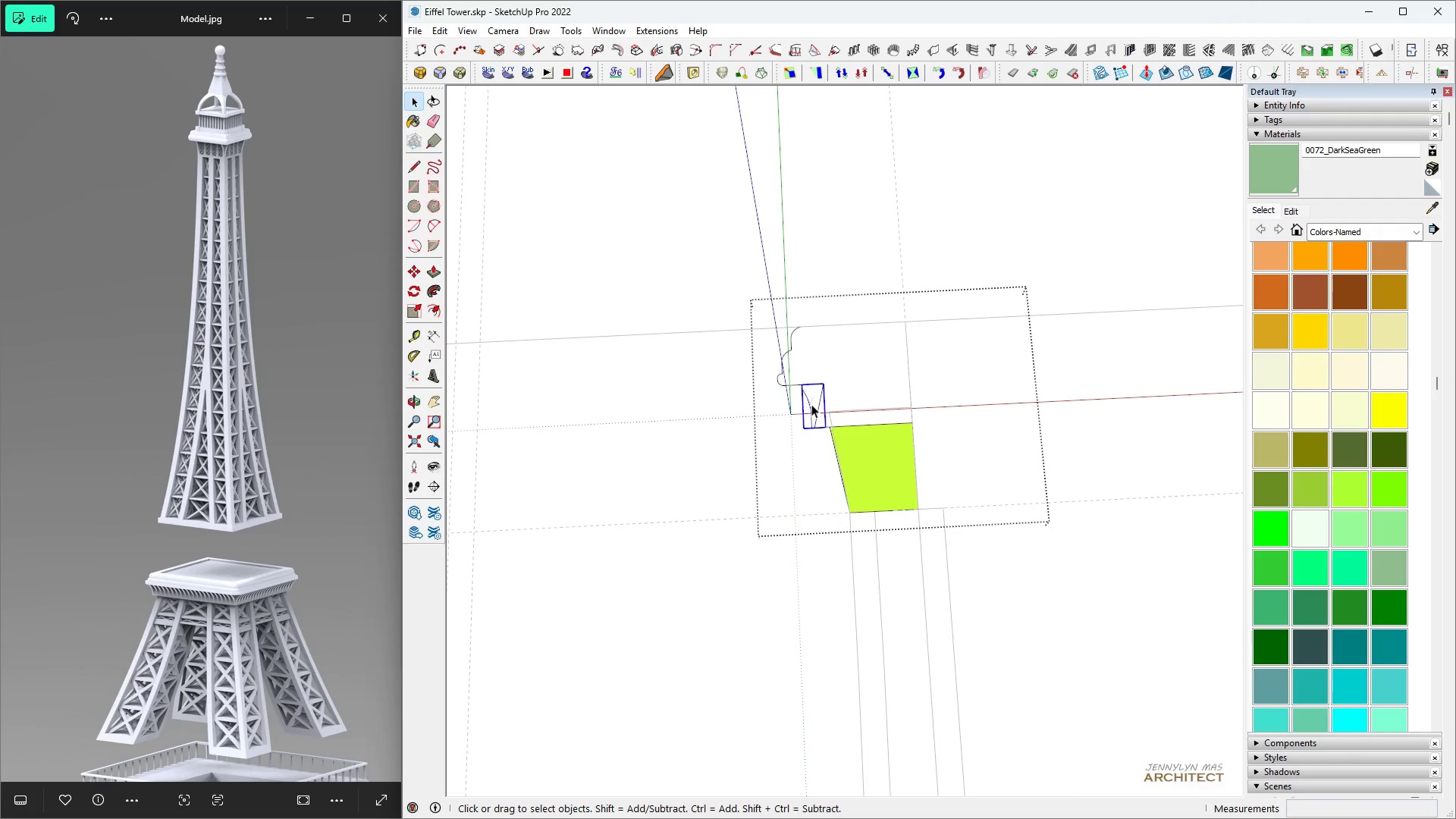 
triple_click([811, 404])
 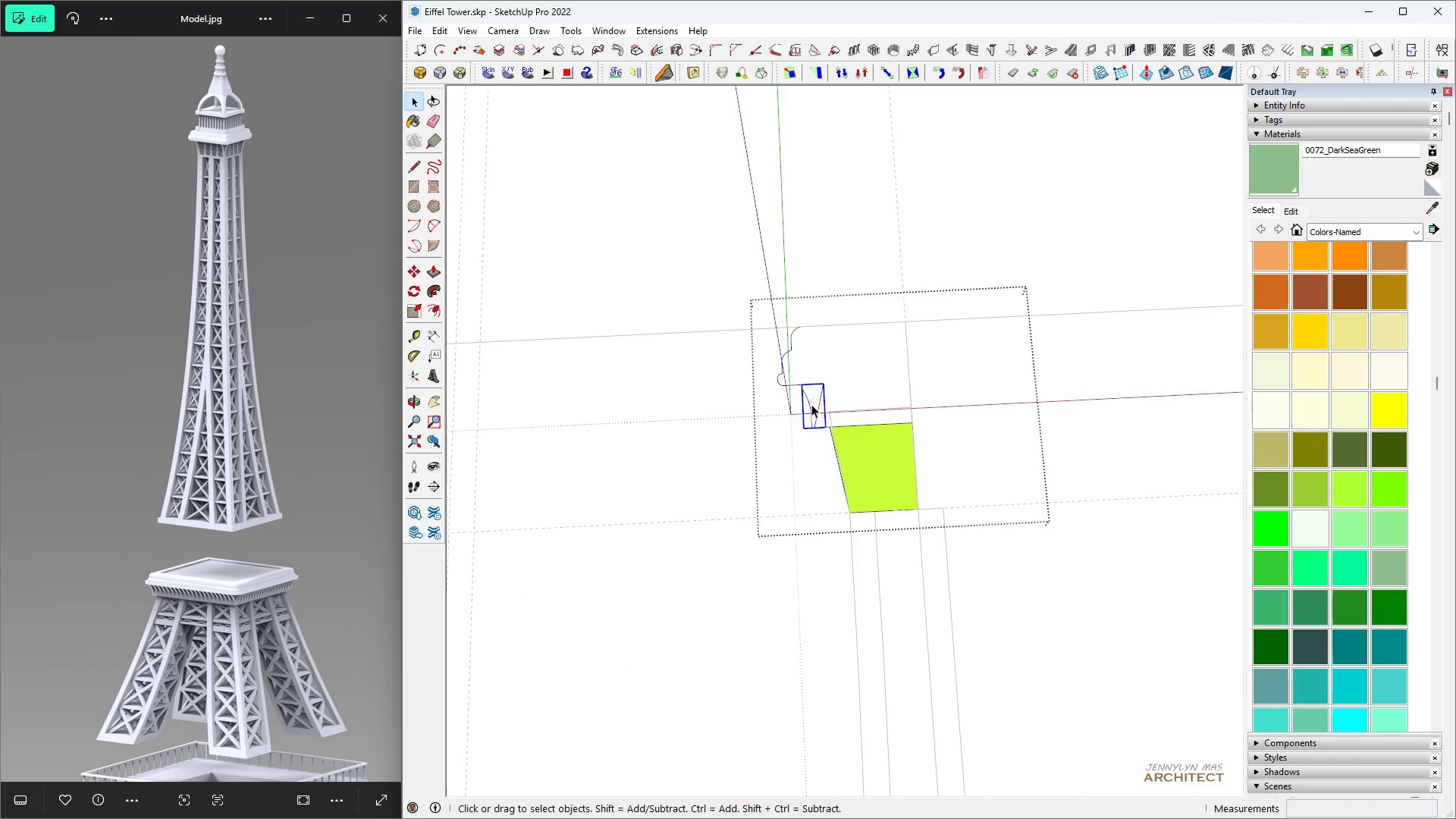 
triple_click([811, 404])
 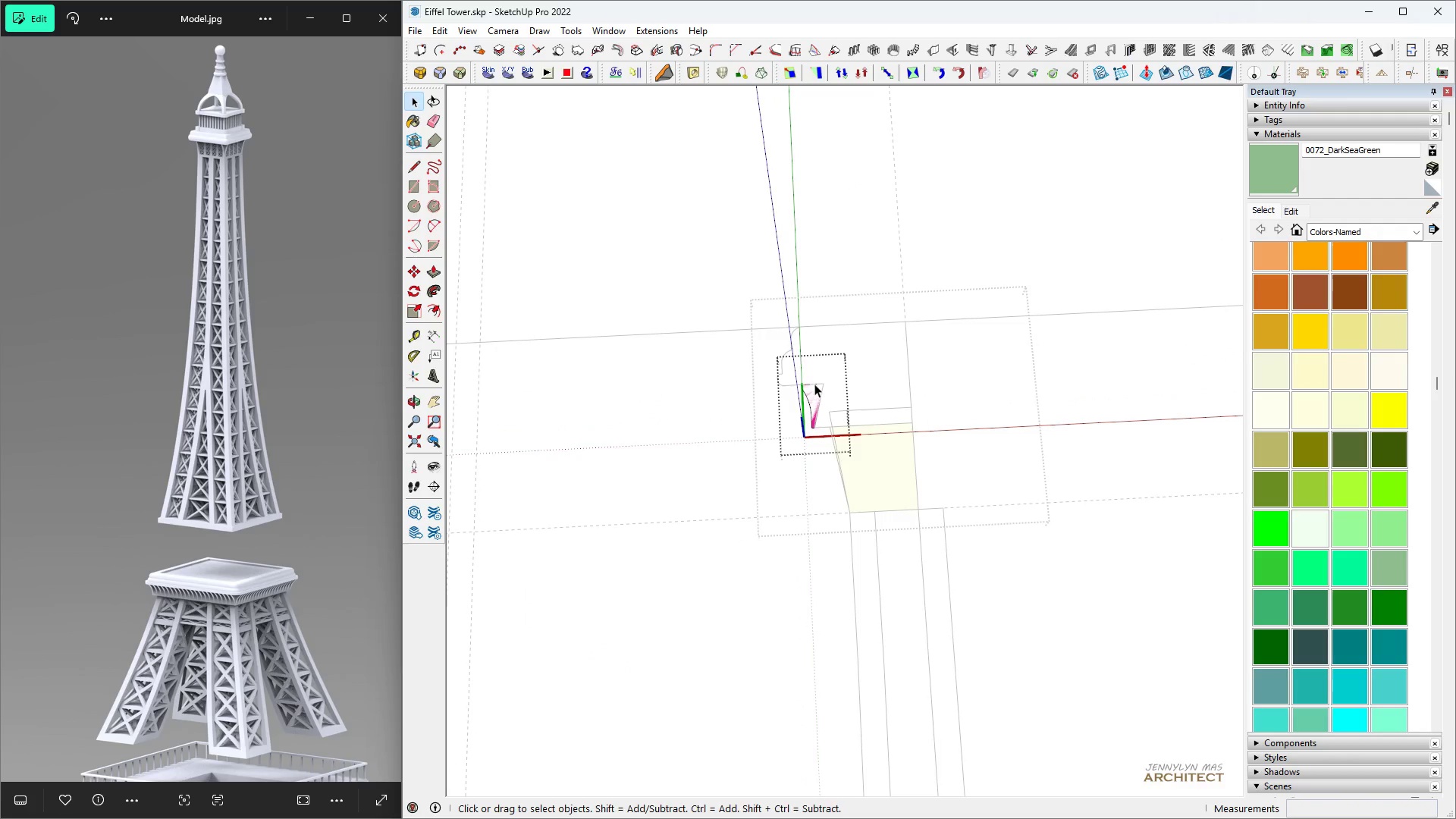 
triple_click([814, 384])
 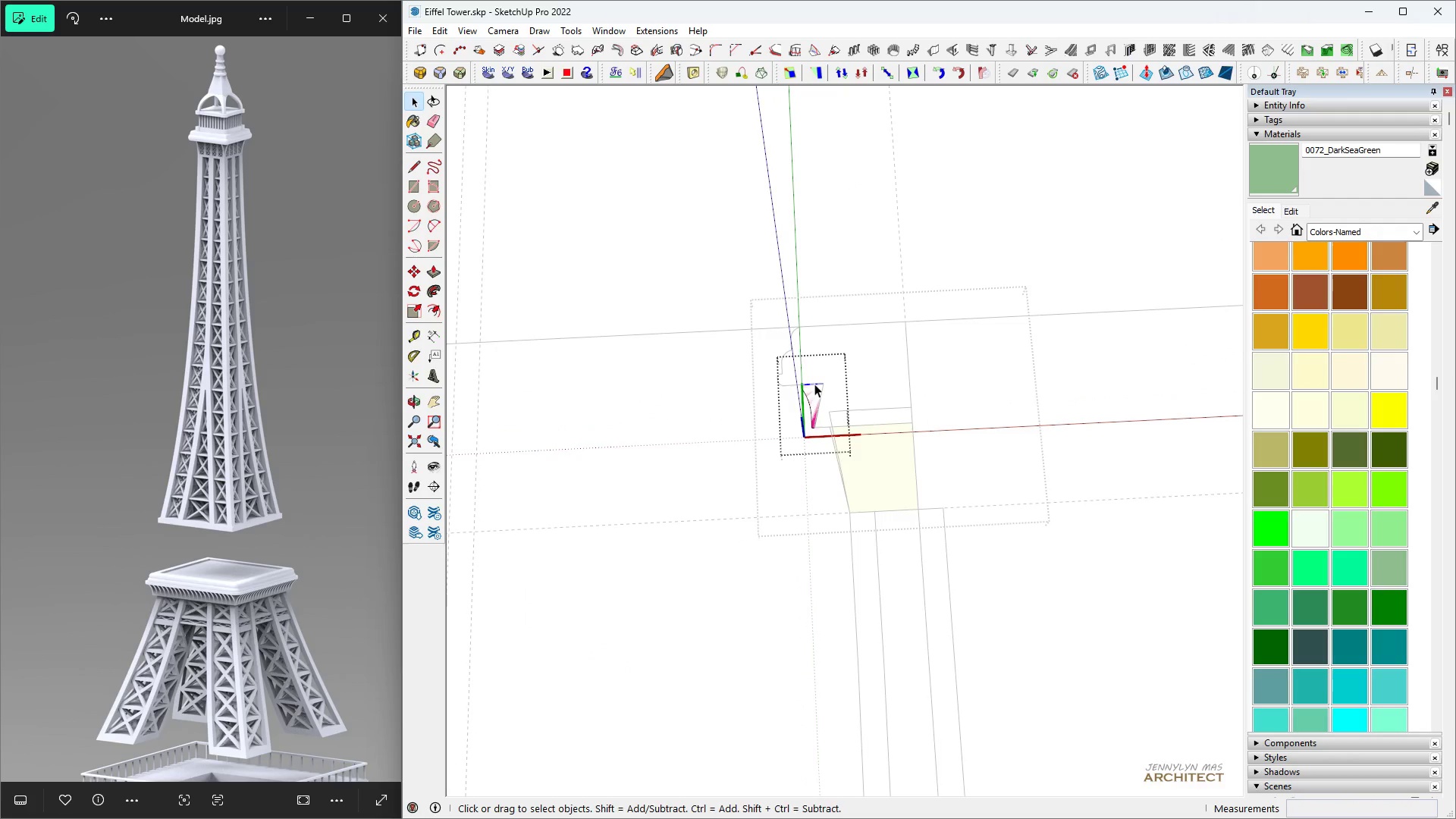 
triple_click([814, 384])
 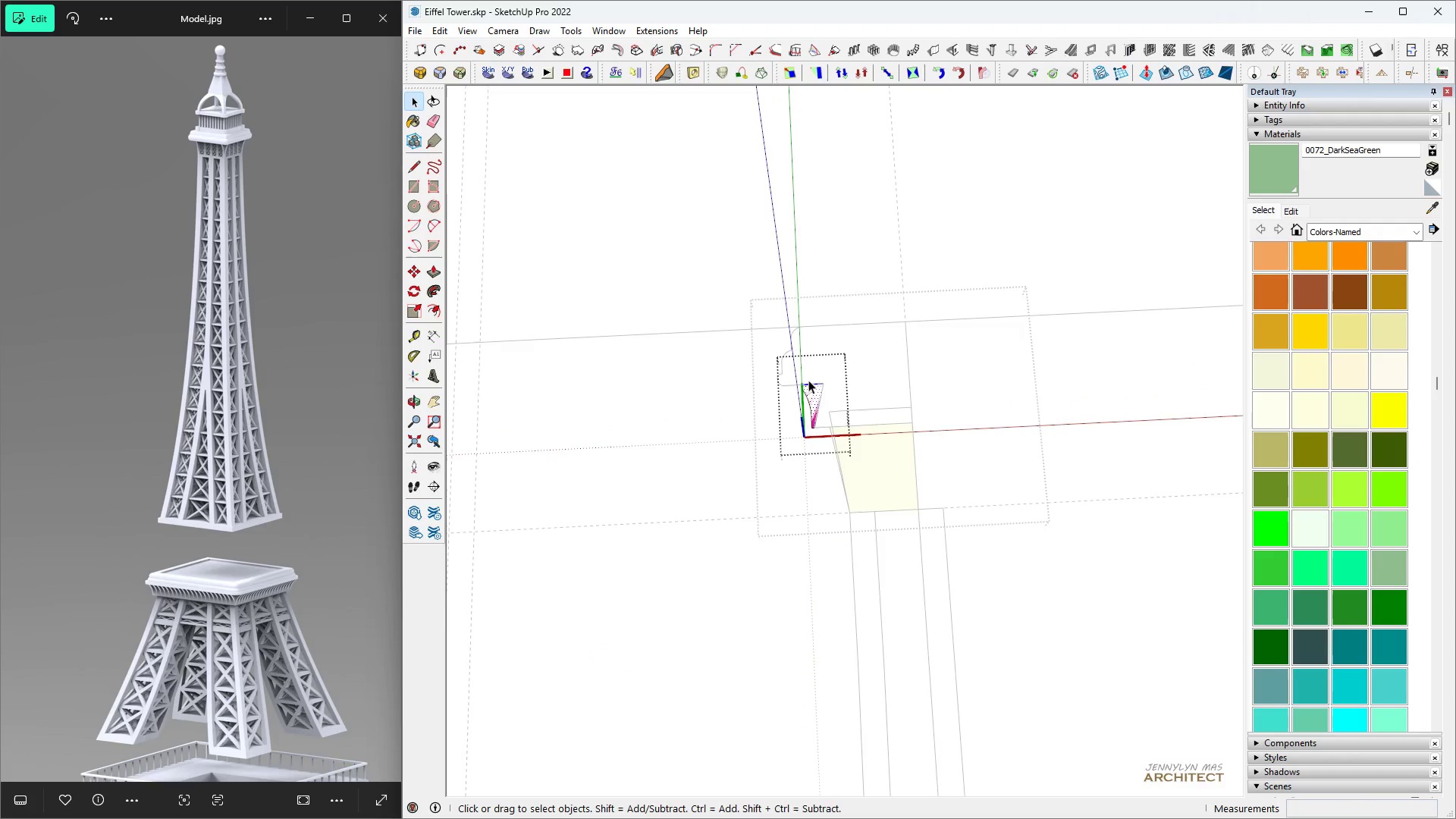 
key(Escape)
 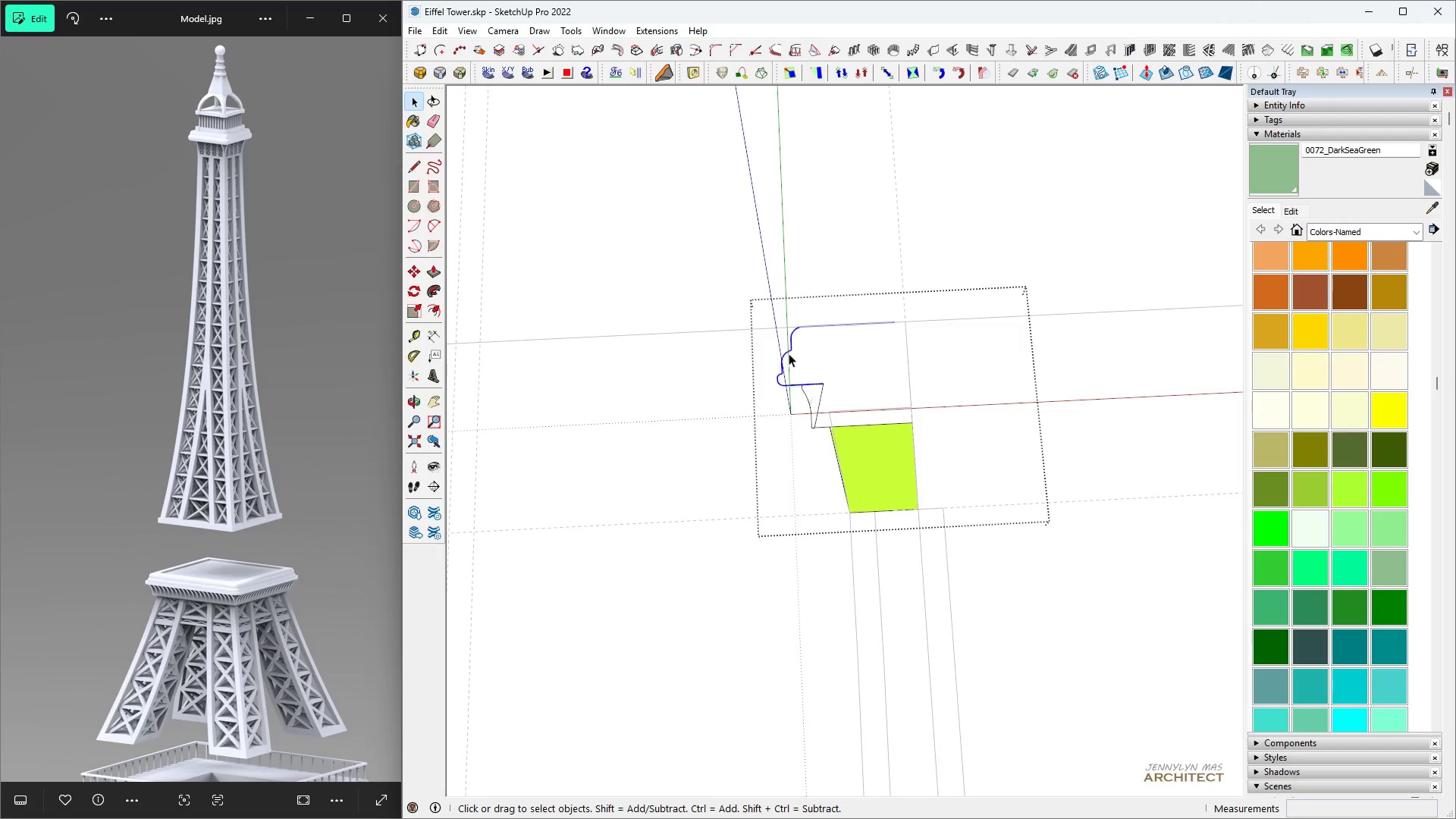 
double_click([789, 353])
 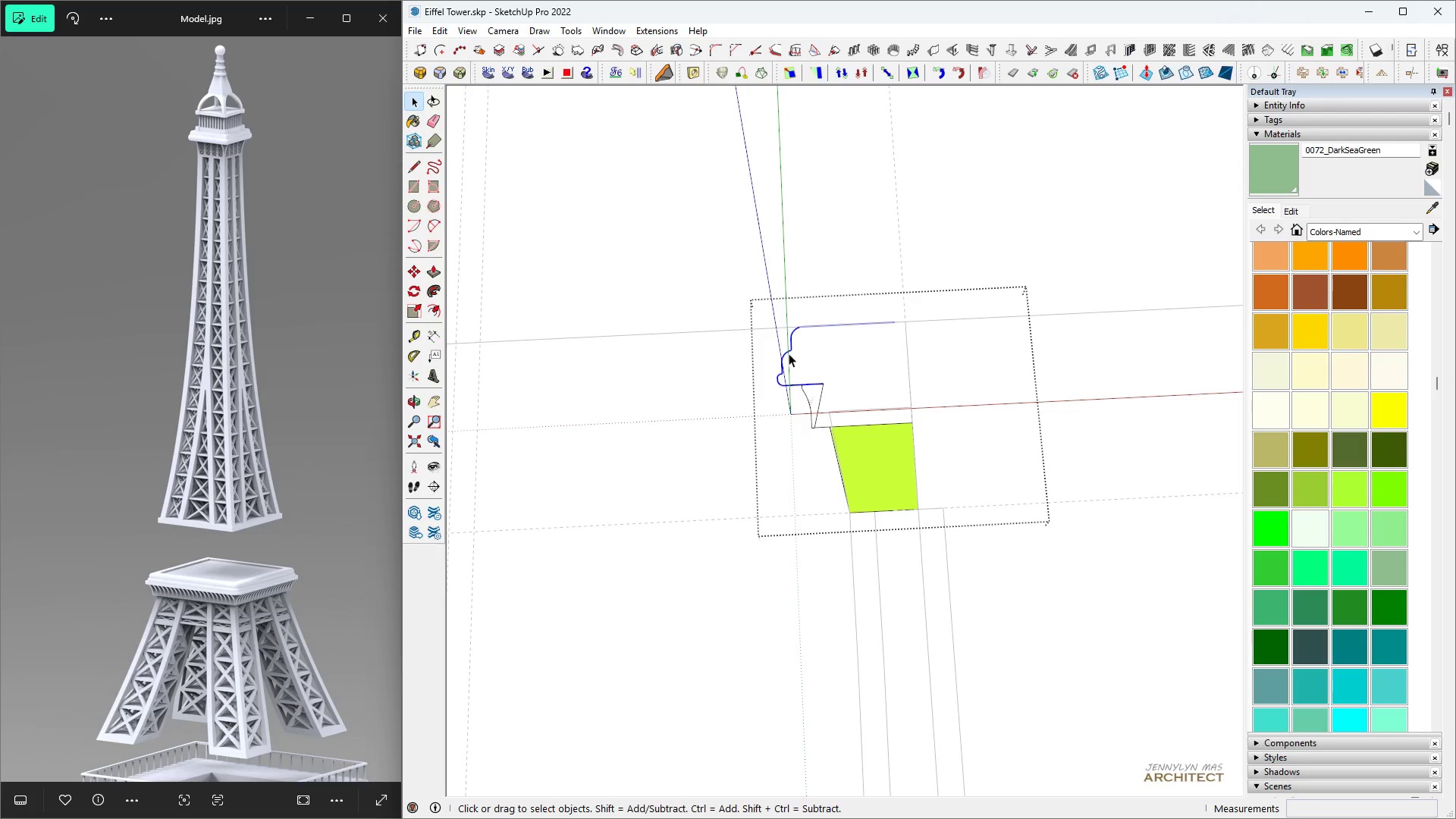 
triple_click([789, 353])
 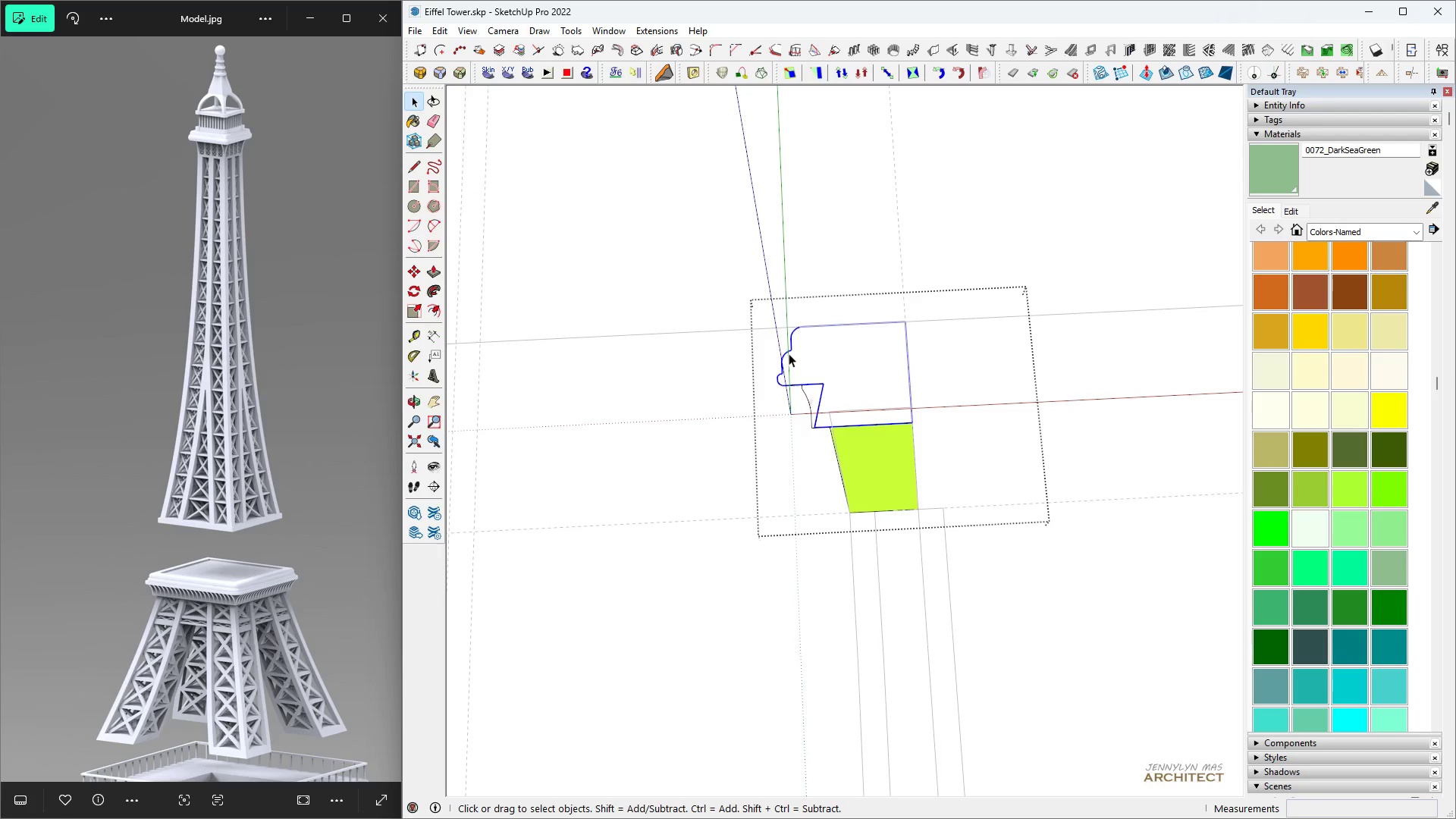 
triple_click([789, 353])
 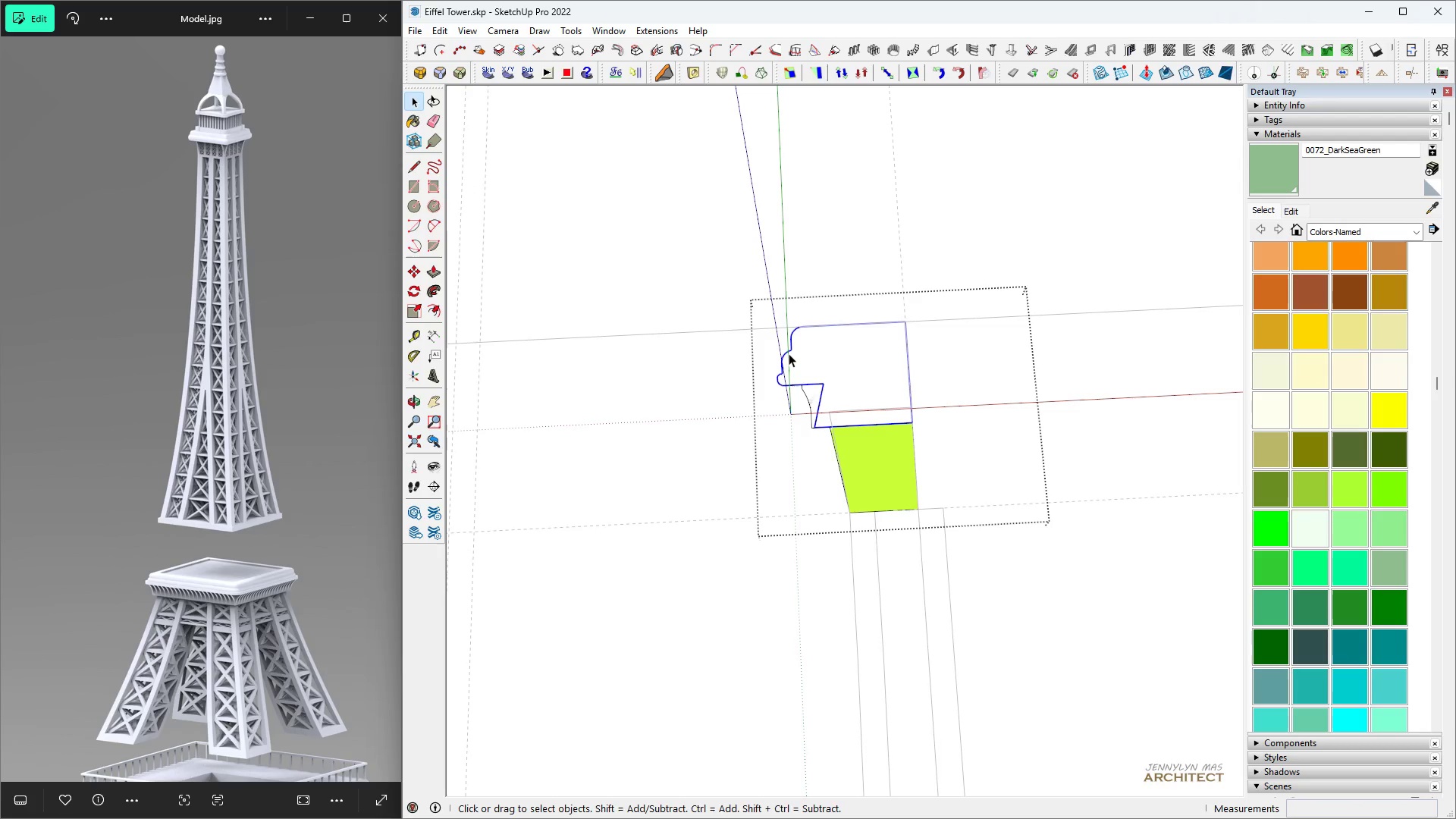 
triple_click([789, 353])
 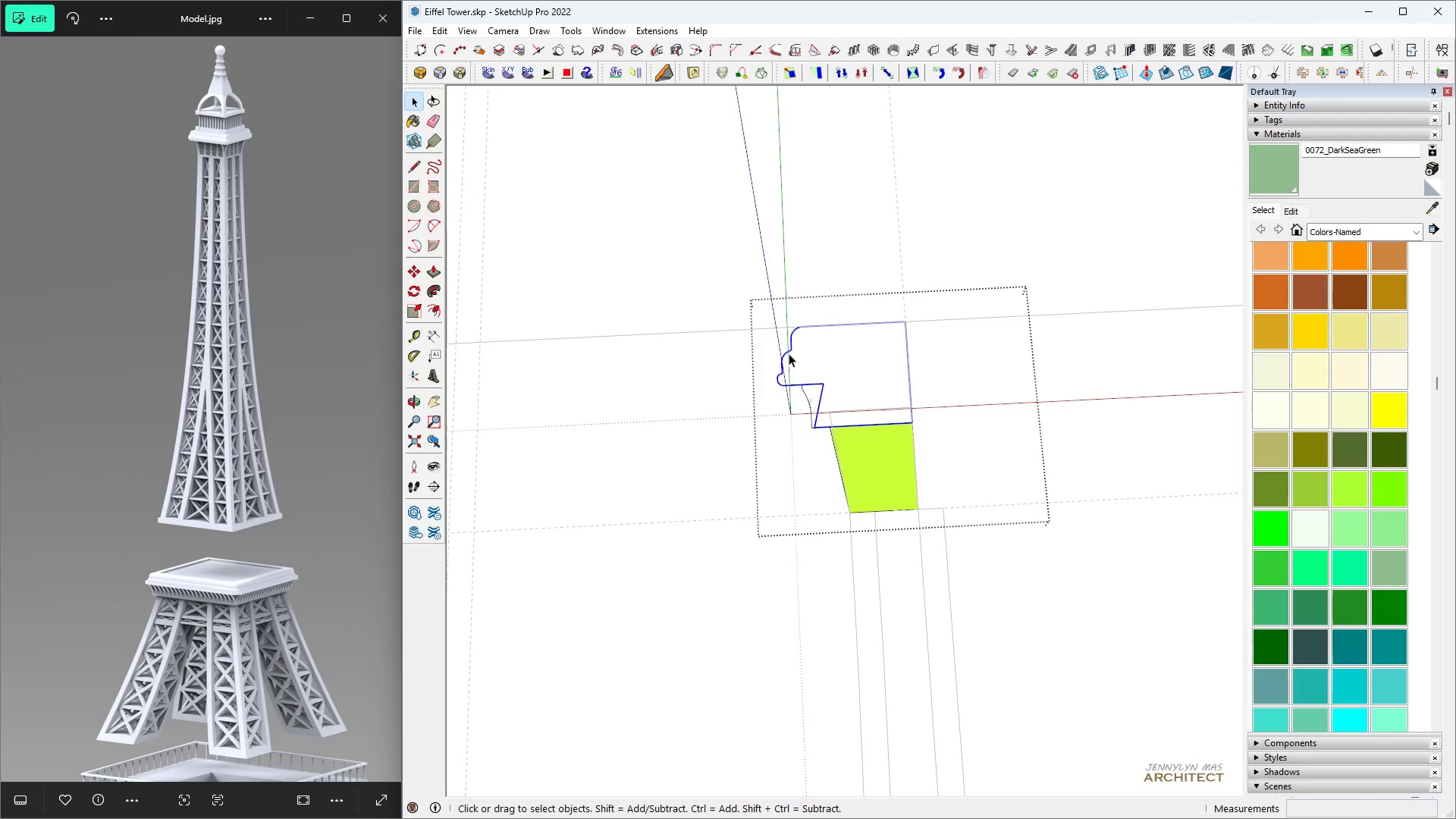 
triple_click([789, 353])
 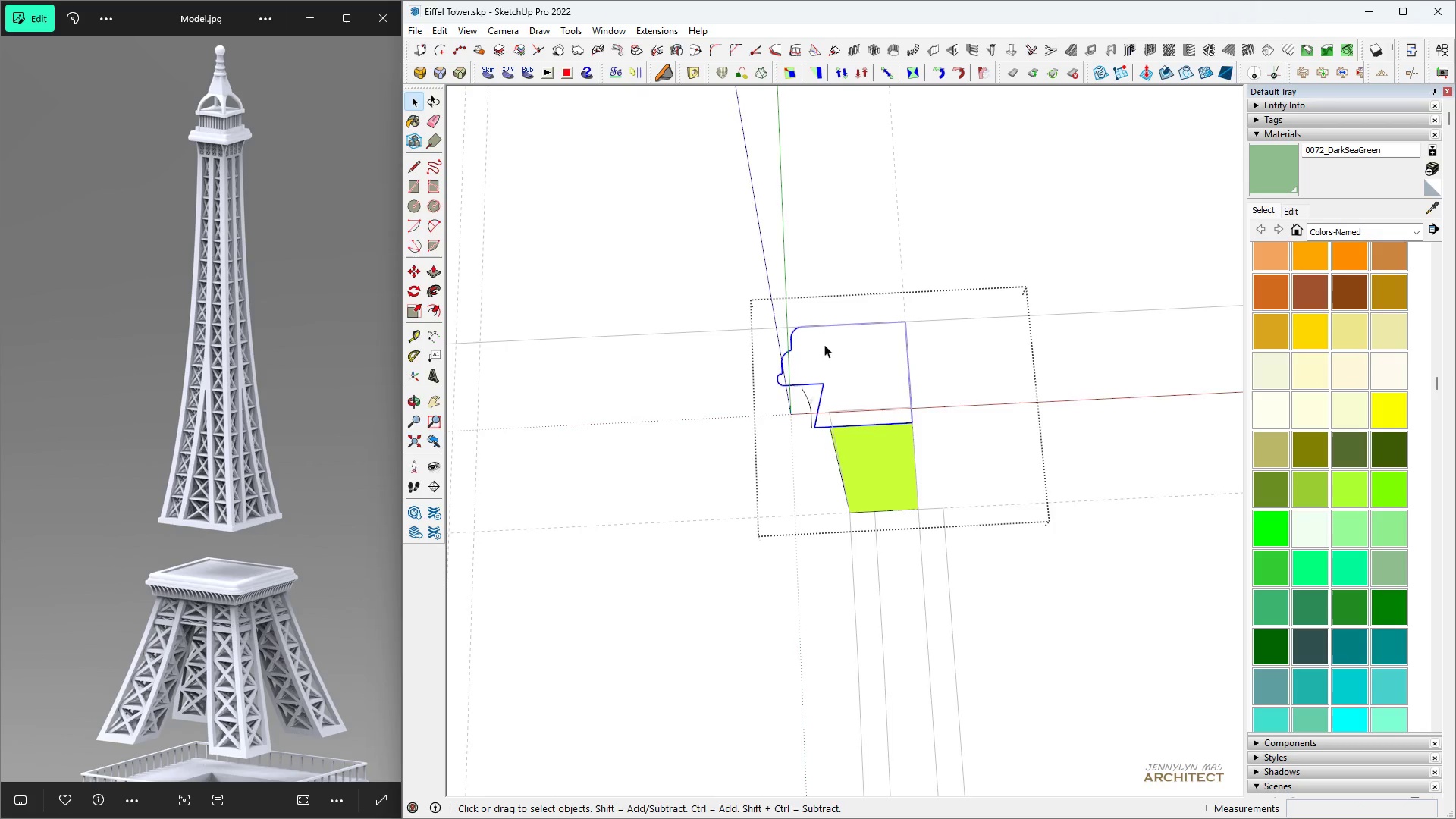 
scroll: coordinate [858, 345], scroll_direction: up, amount: 6.0
 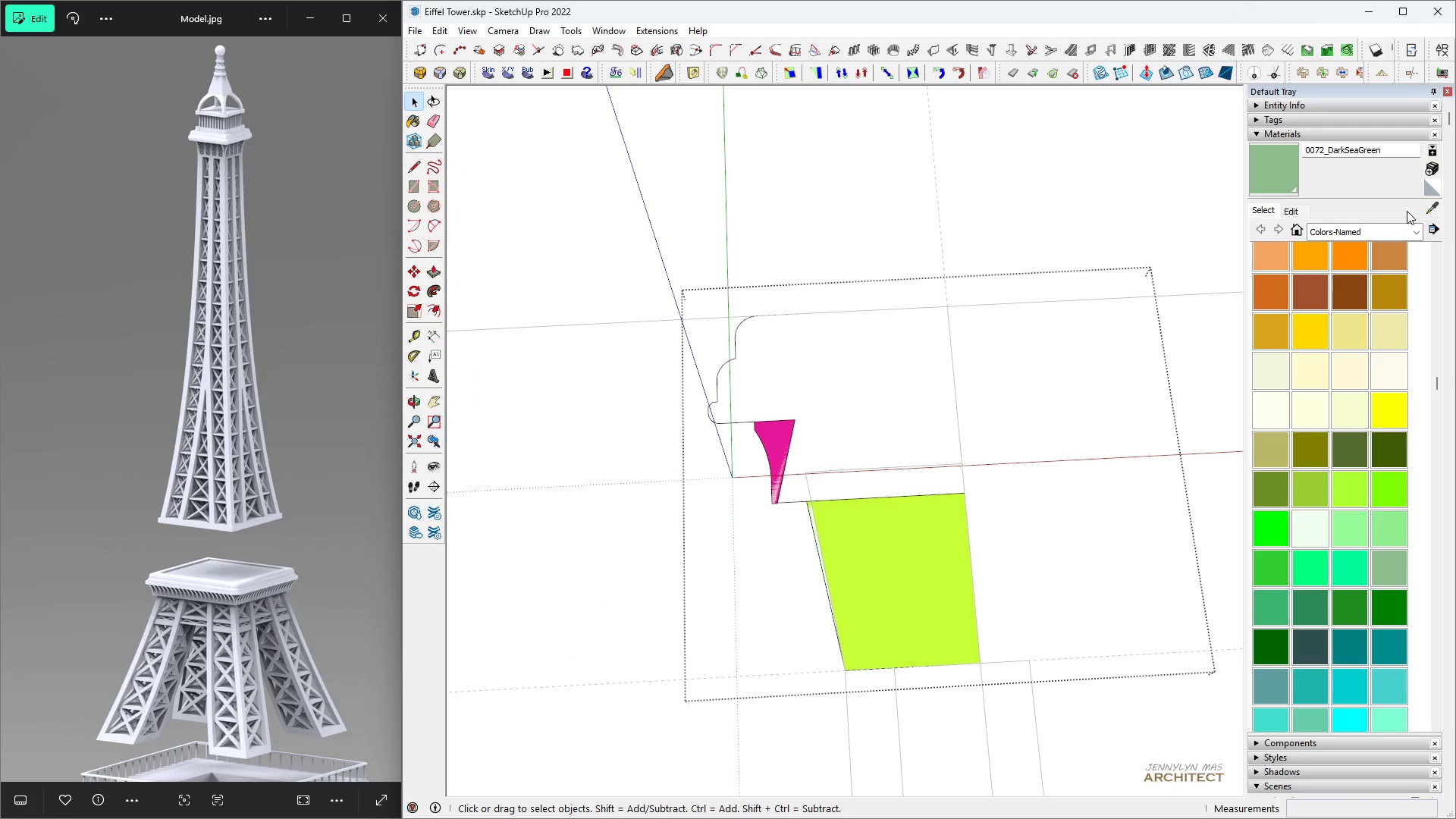 
left_click([1438, 214])
 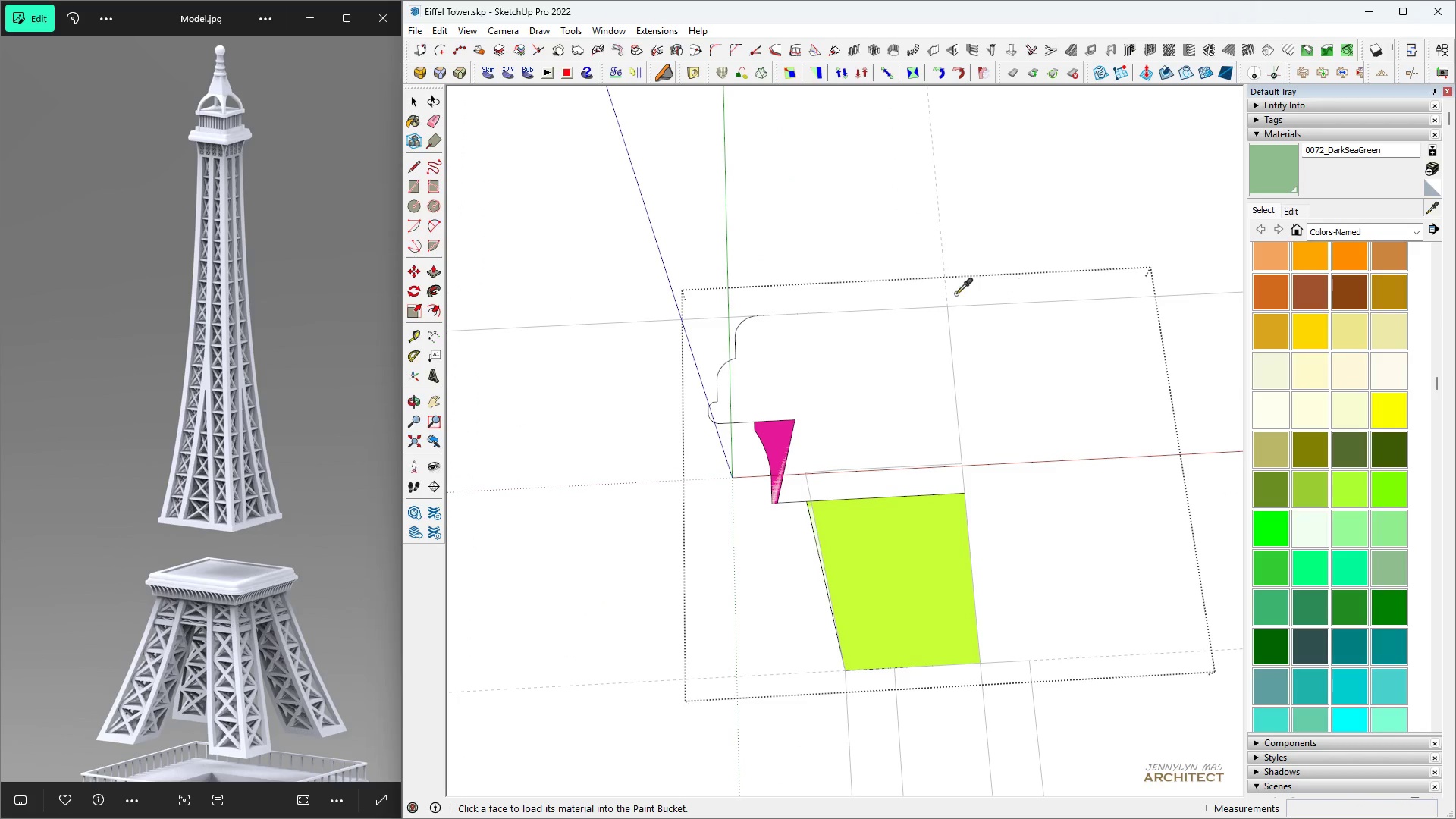 
scroll: coordinate [890, 516], scroll_direction: down, amount: 22.0
 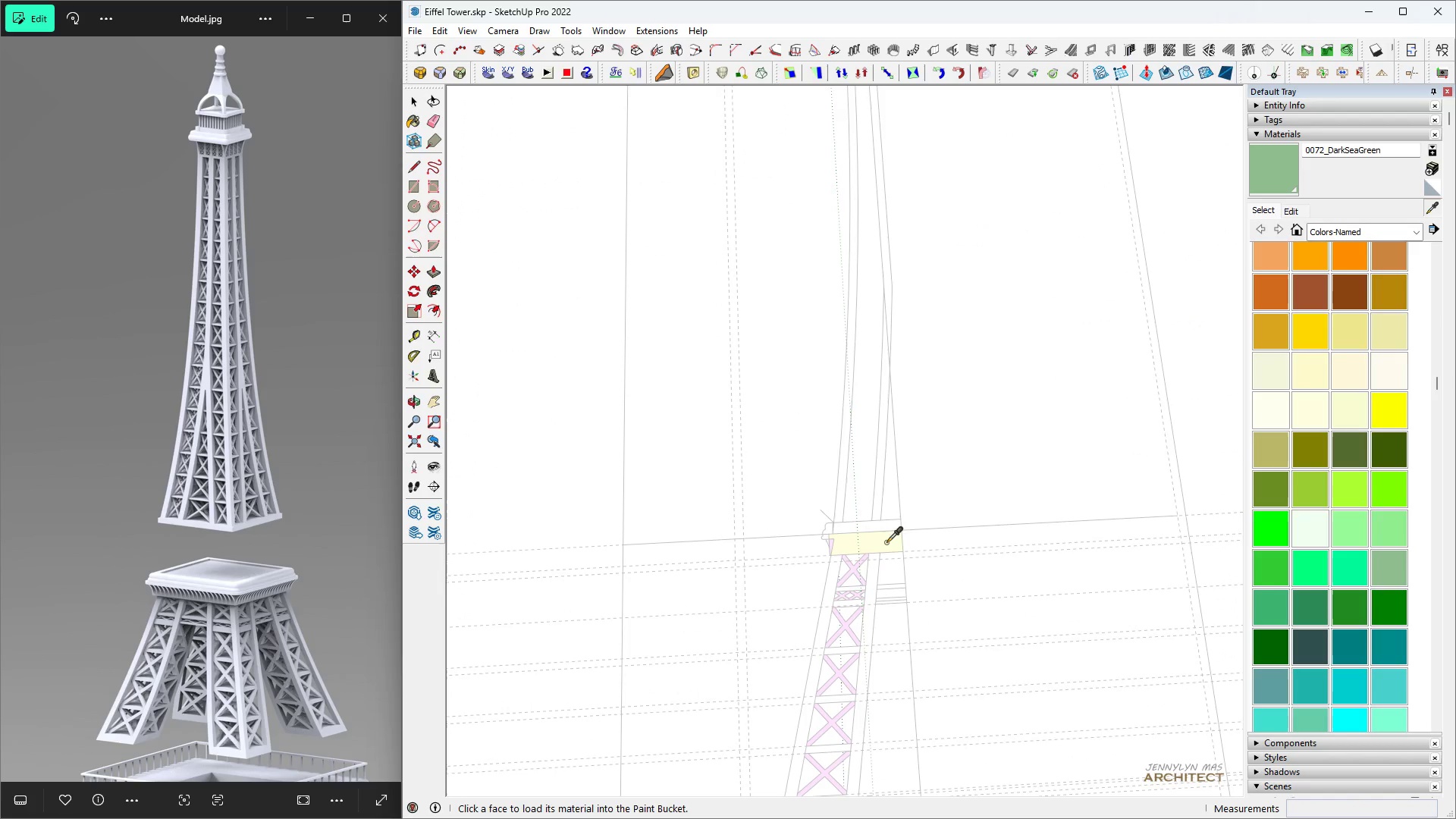 
left_click([886, 542])
 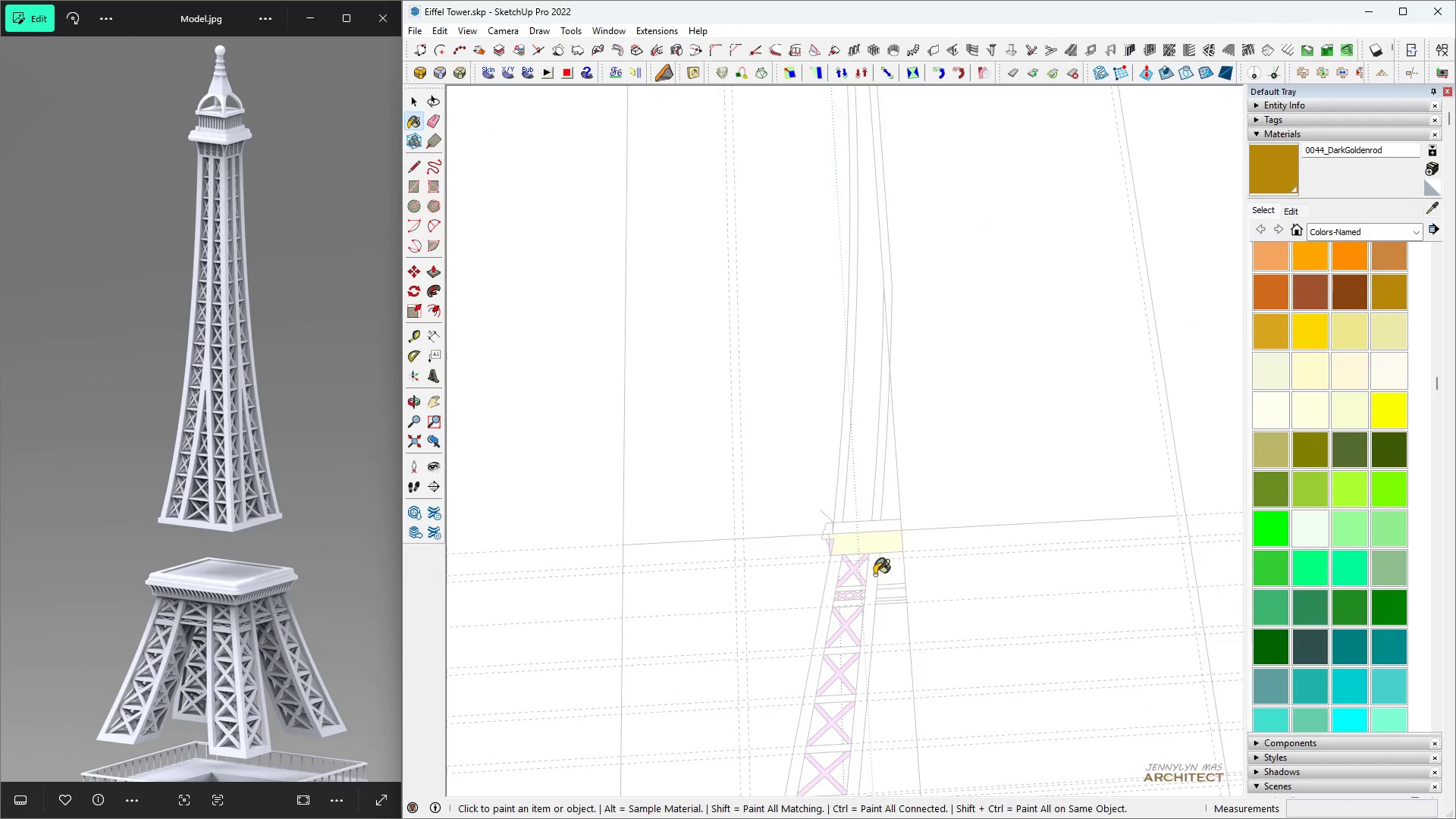 
scroll: coordinate [848, 190], scroll_direction: up, amount: 4.0
 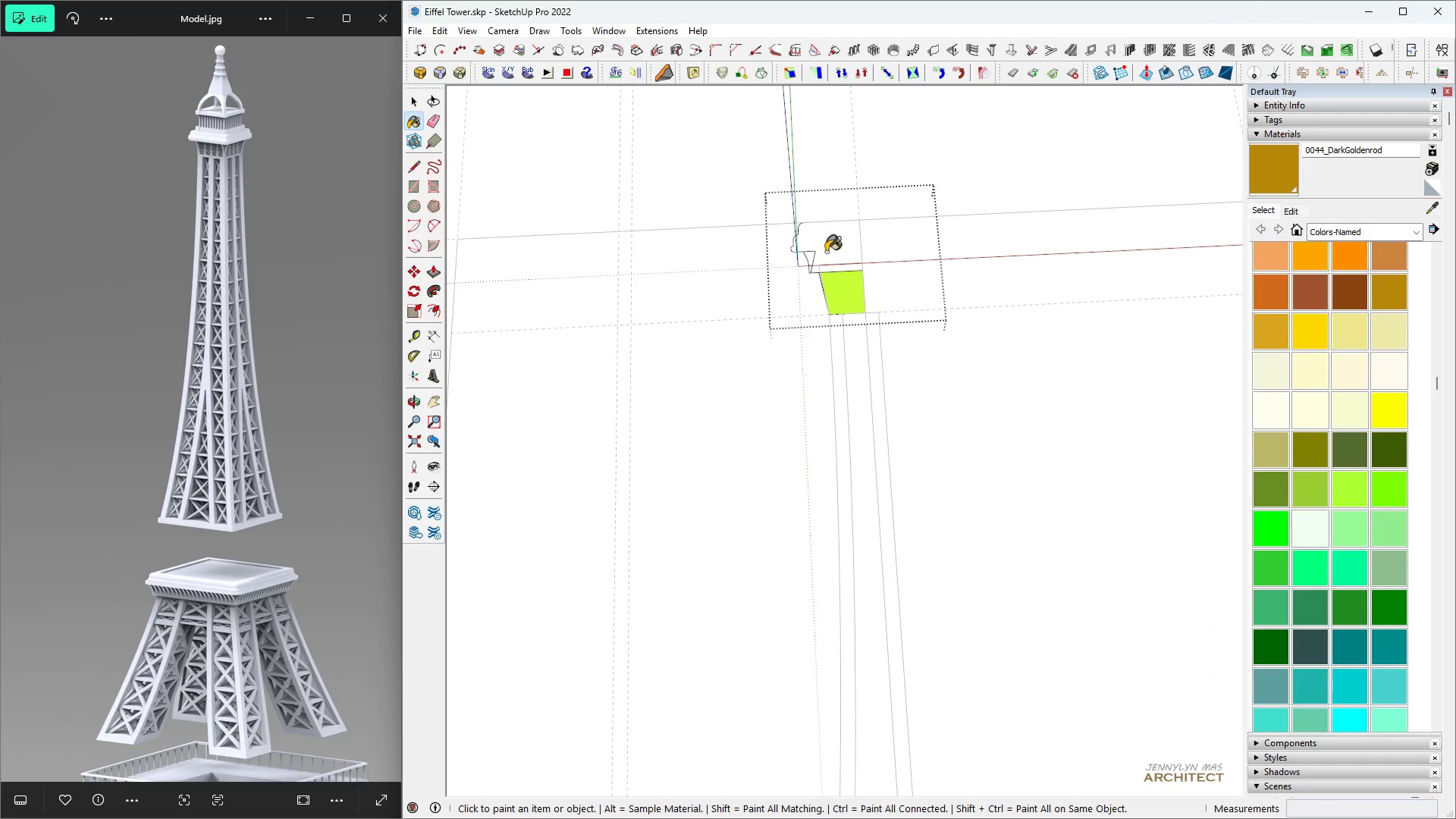 
double_click([826, 252])
 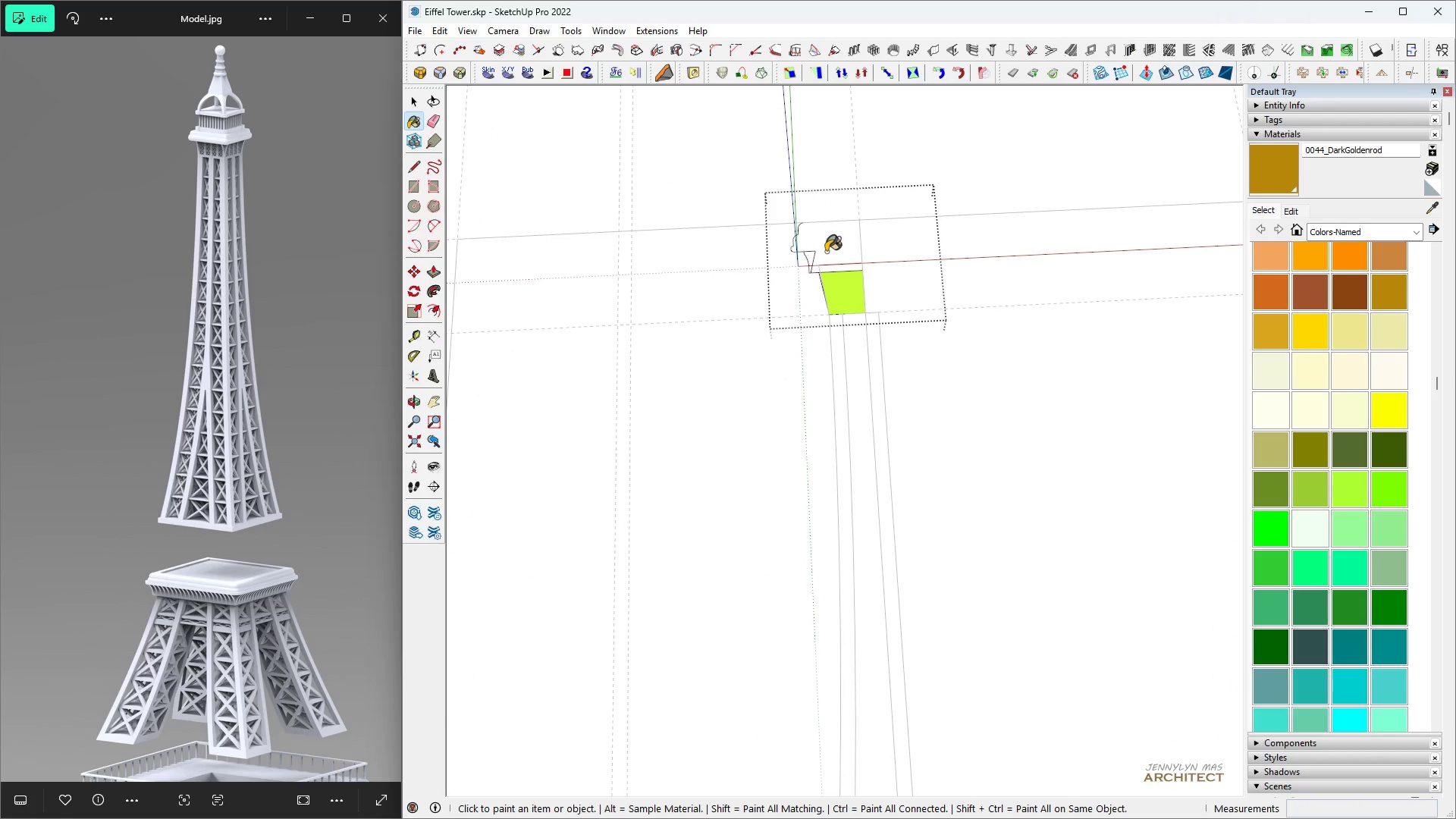 
triple_click([826, 252])
 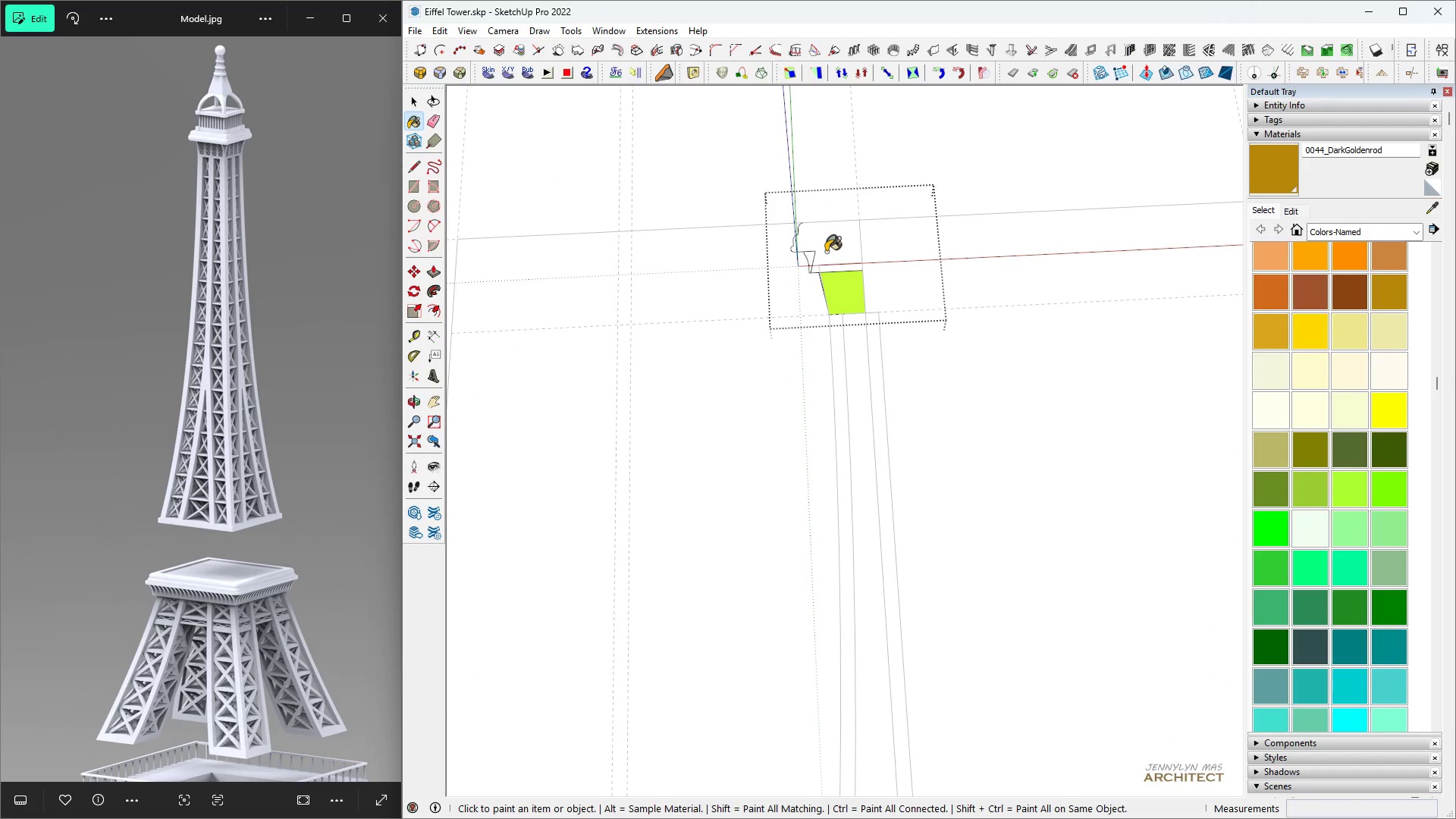 
triple_click([826, 252])
 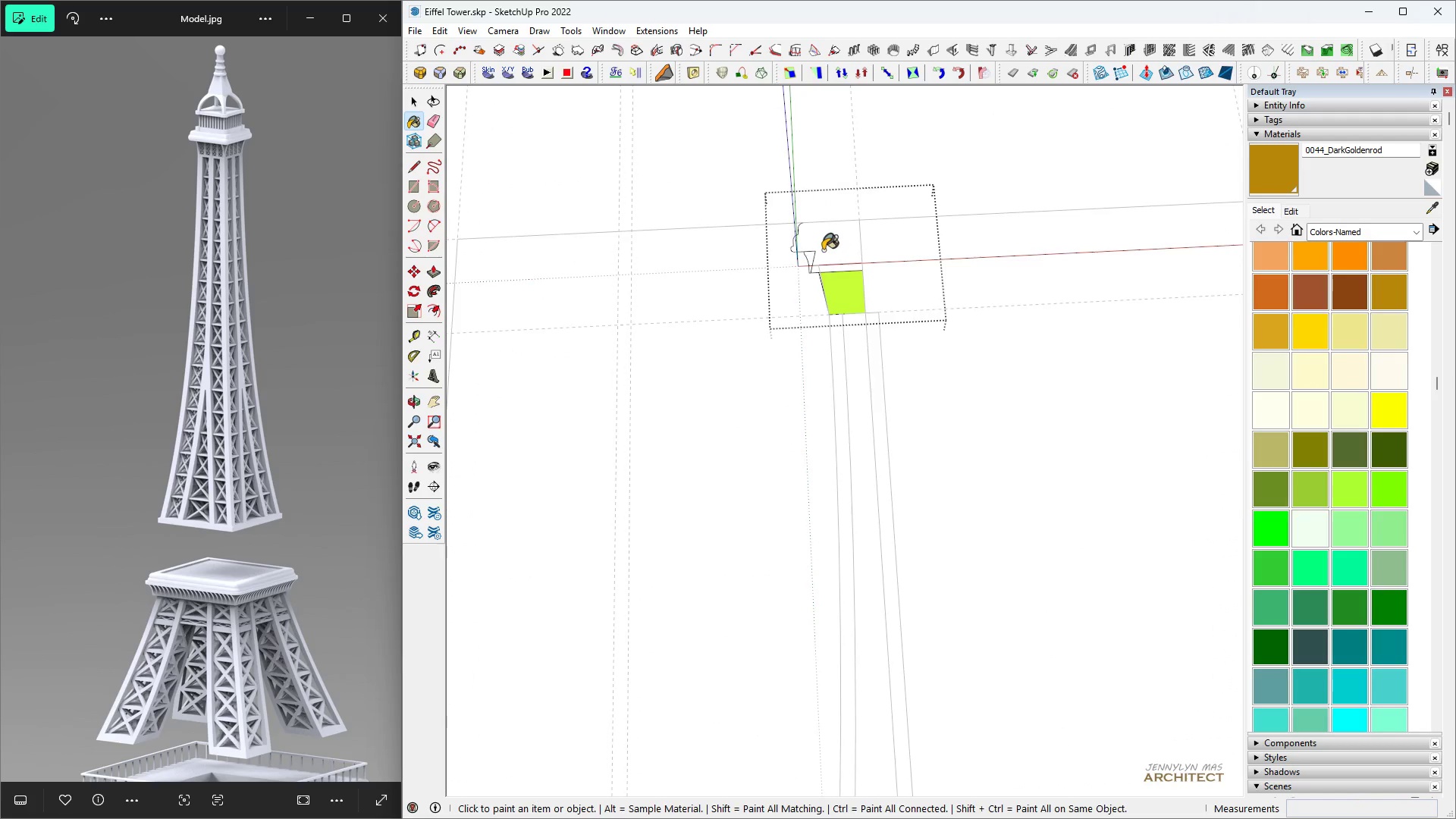 
scroll: coordinate [749, 309], scroll_direction: up, amount: 13.0
 